 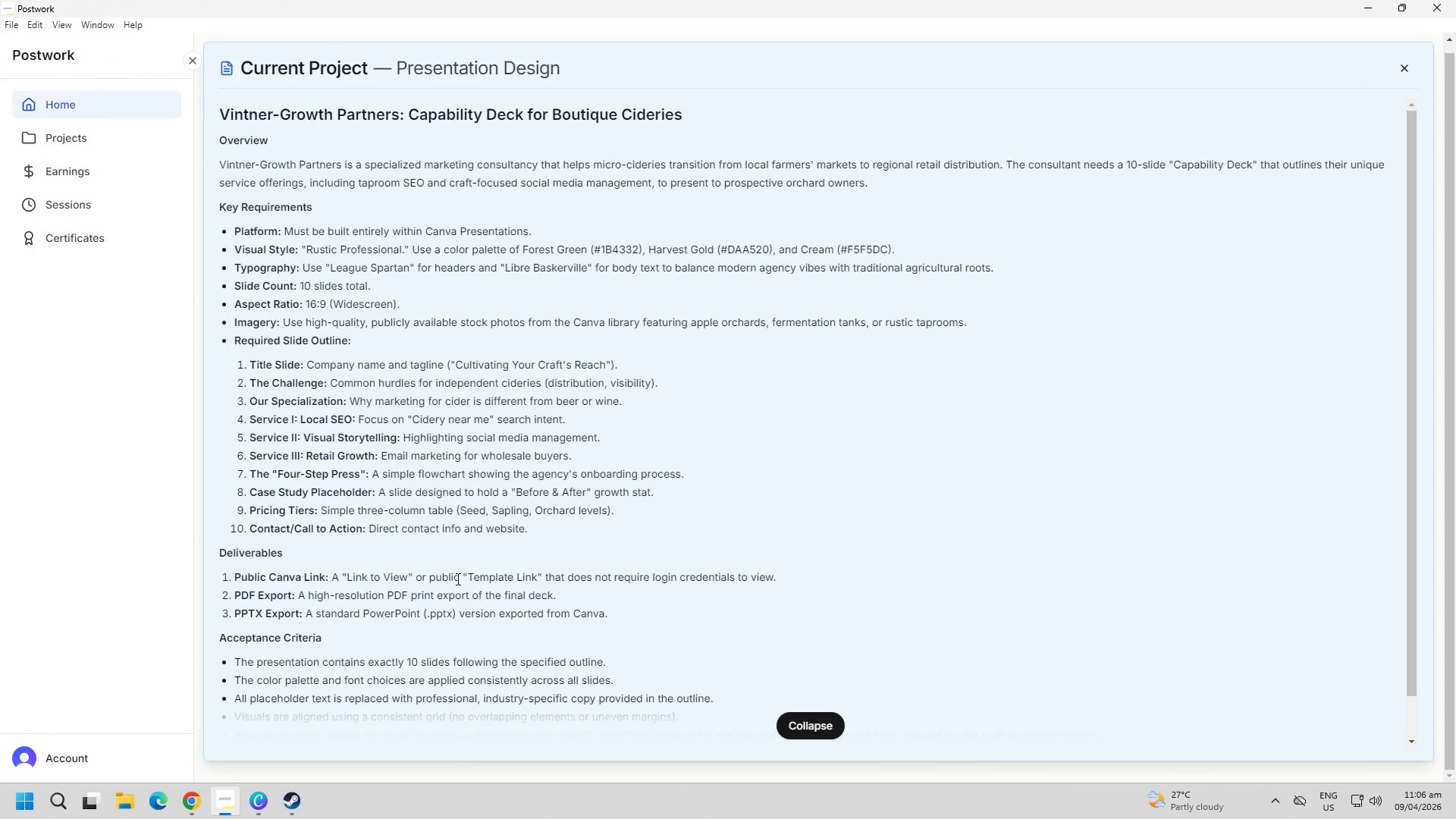 
left_click([1368, 3])
 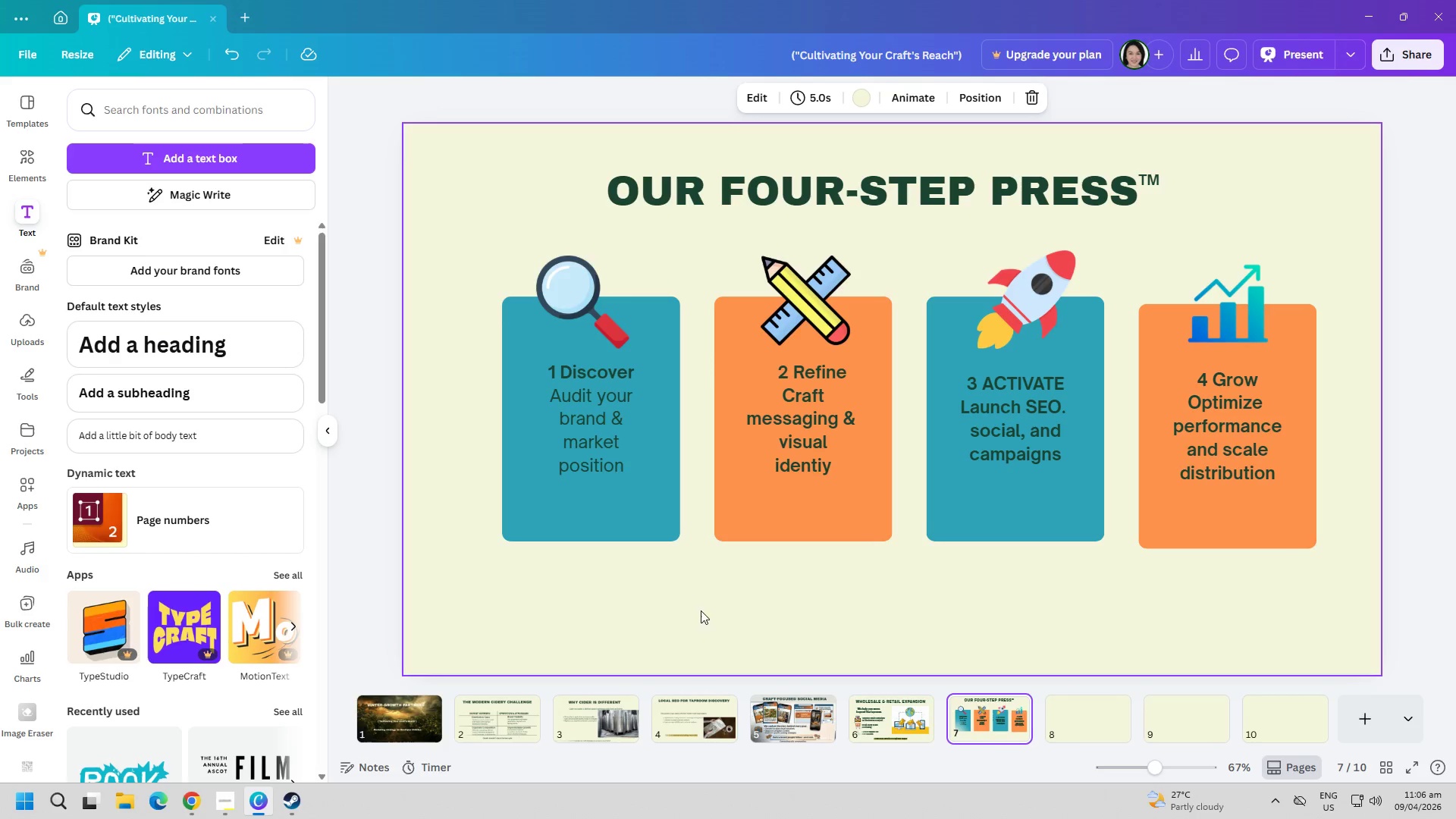 
left_click([420, 708])
 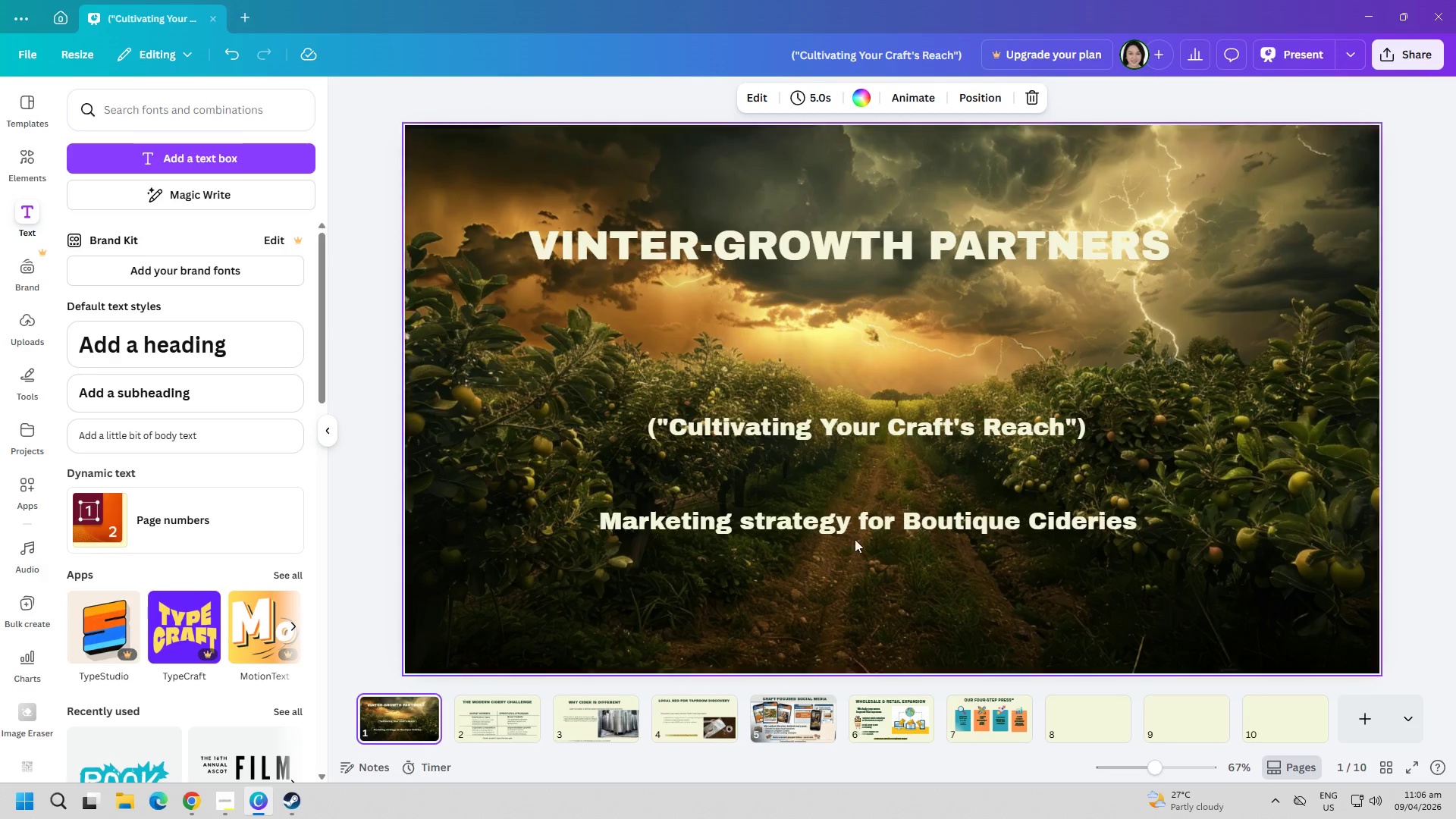 
left_click_drag(start_coordinate=[892, 415], to_coordinate=[898, 354])
 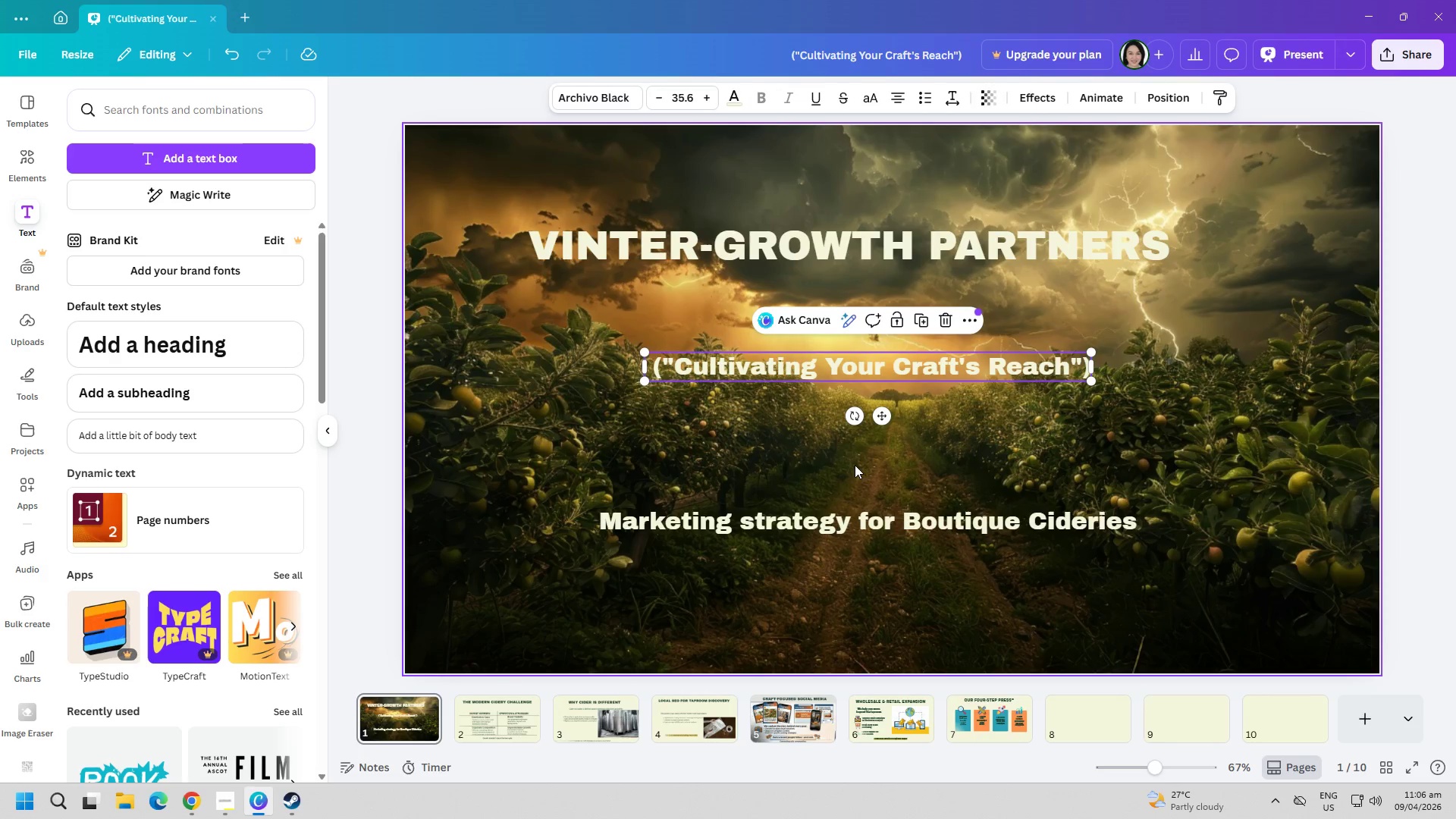 
left_click([853, 463])
 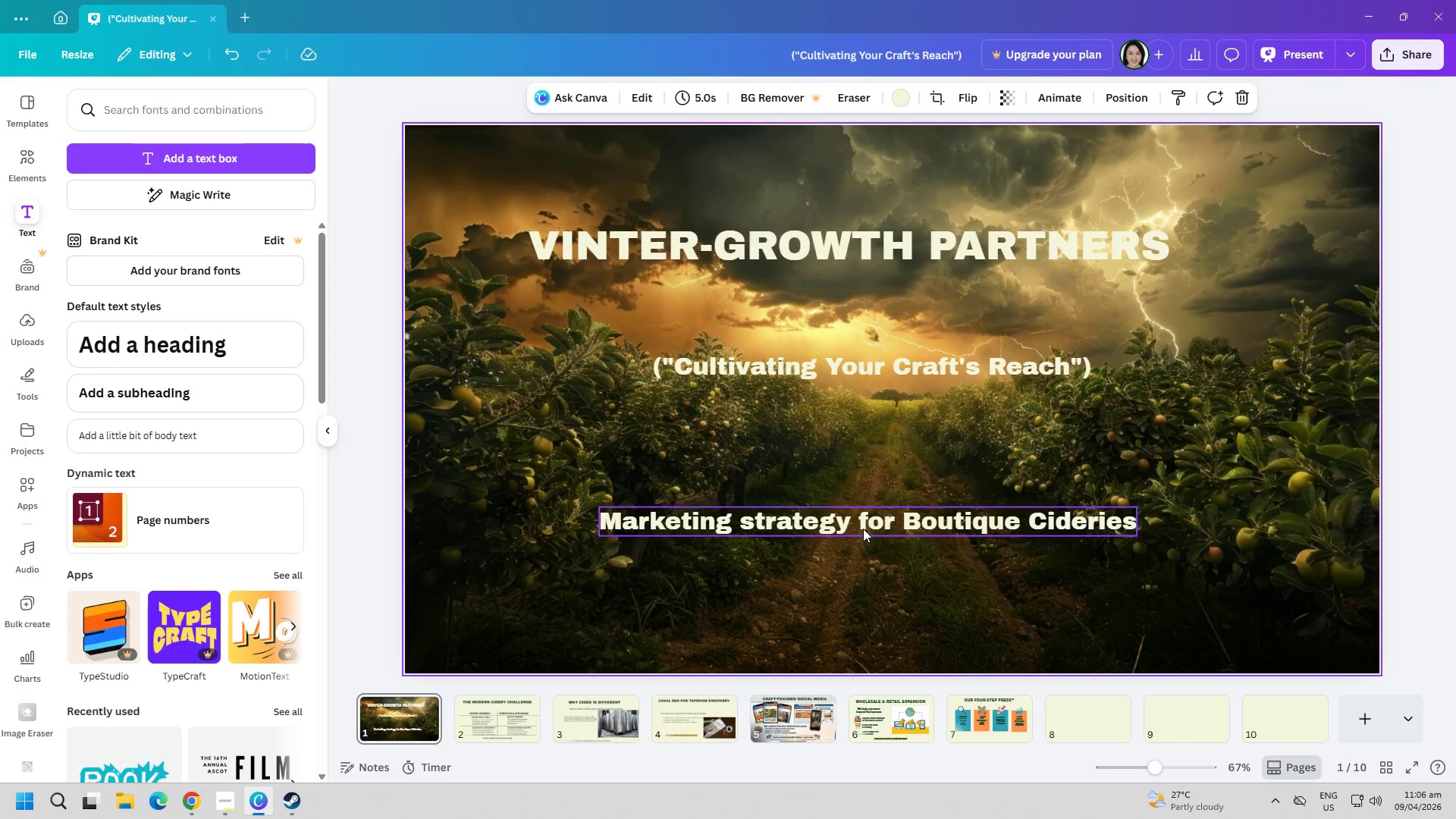 
left_click_drag(start_coordinate=[870, 524], to_coordinate=[875, 504])
 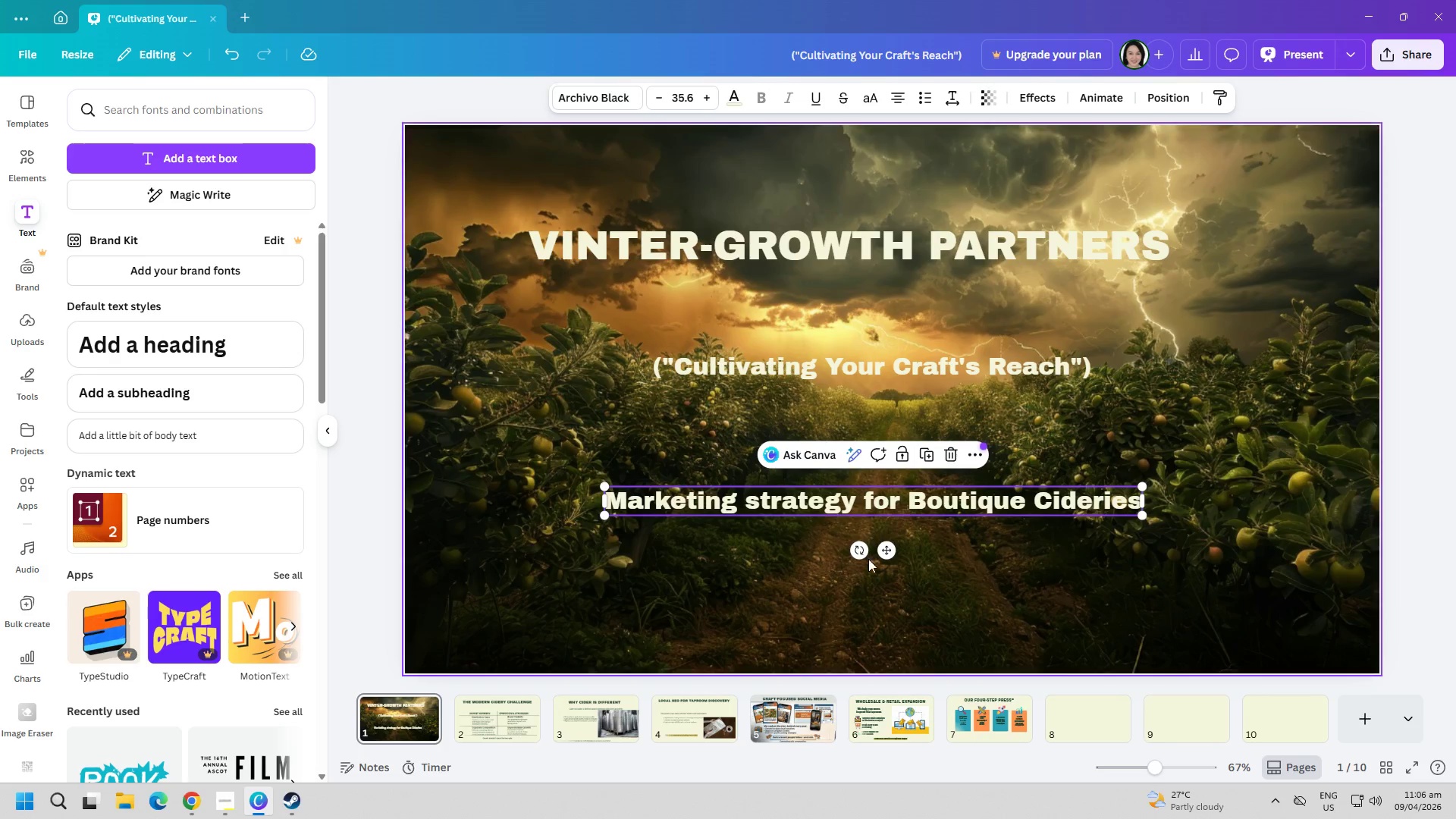 
left_click([867, 563])
 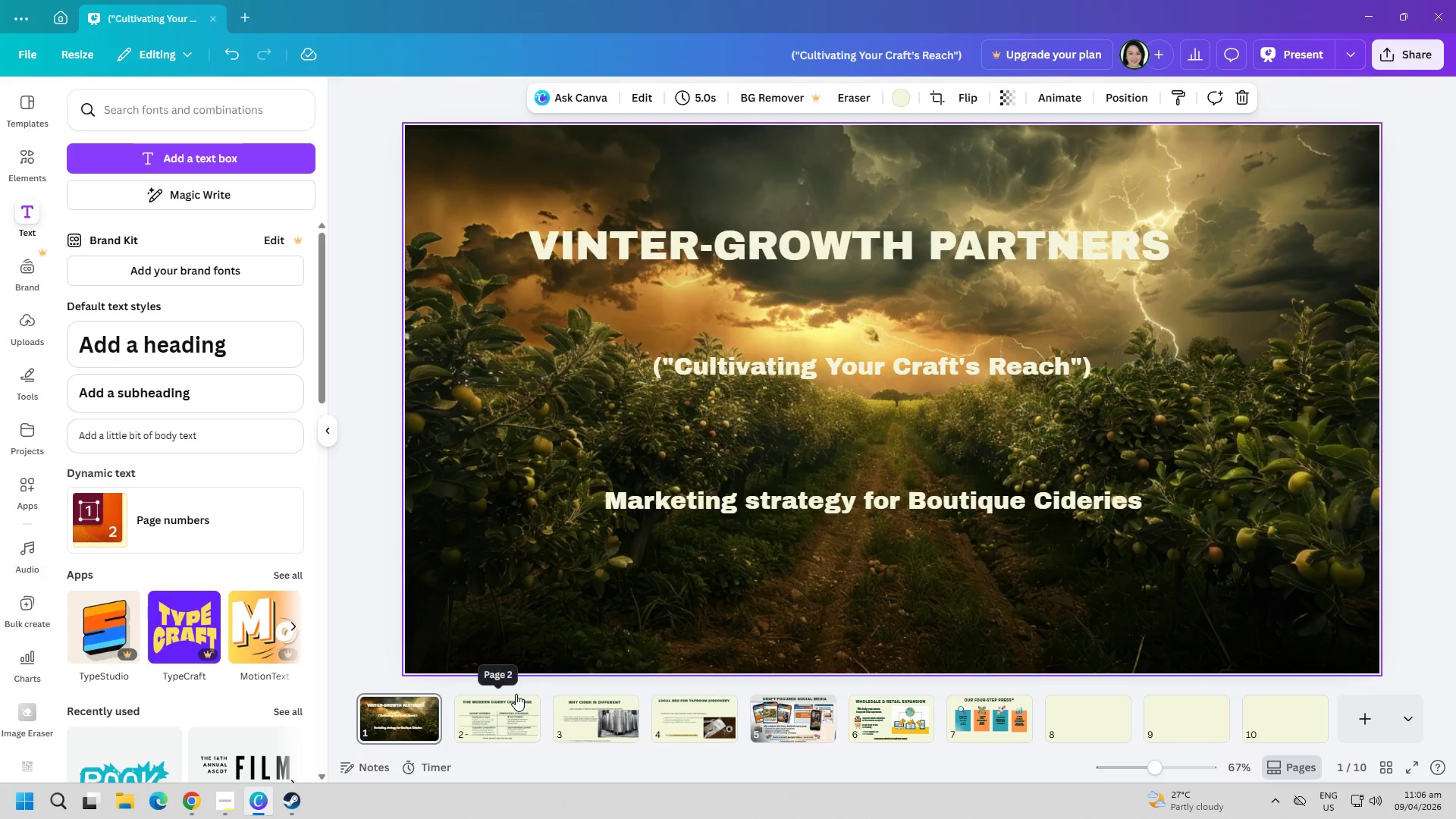 
key(ArrowRight)
 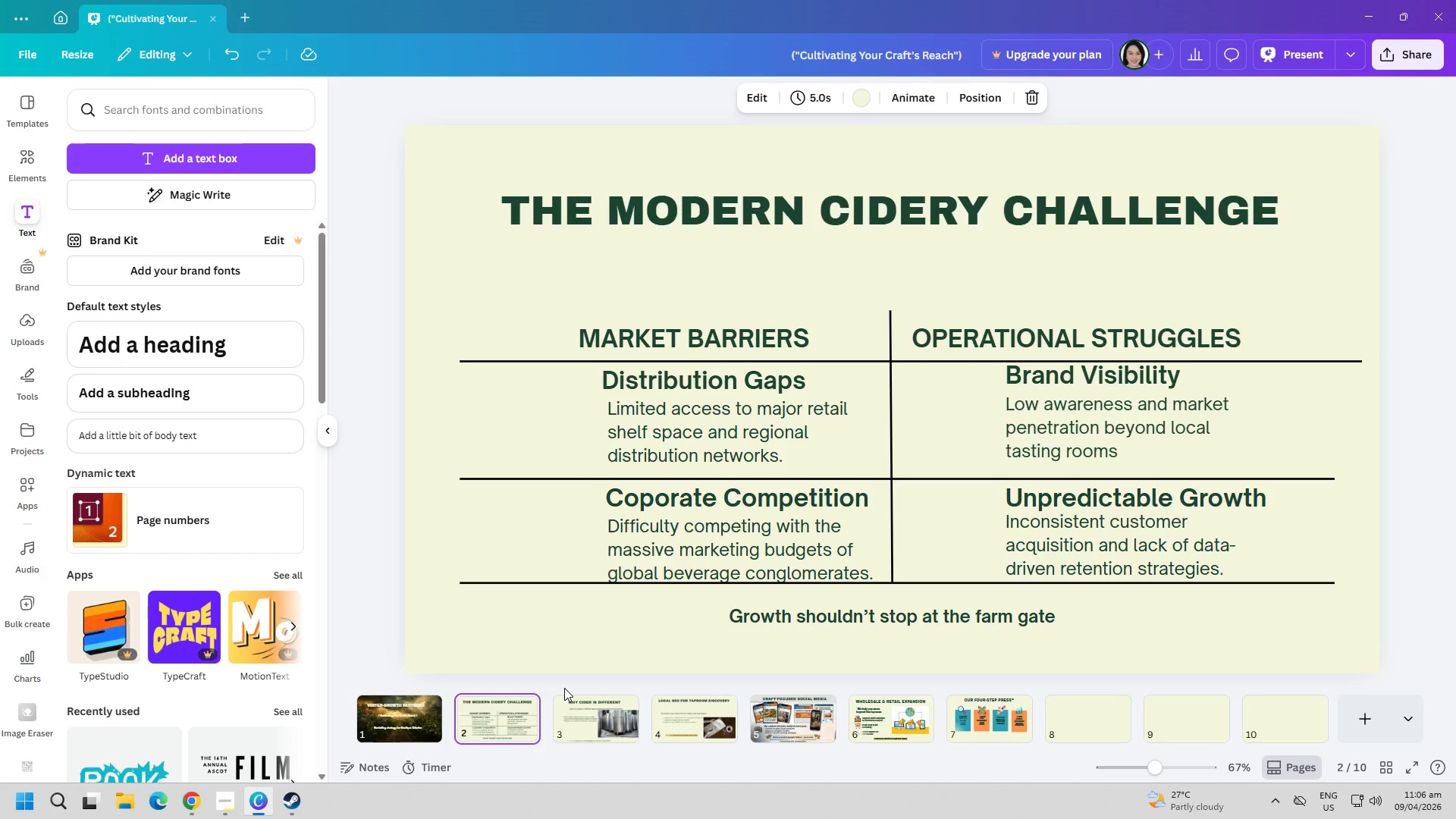 
key(ArrowRight)
 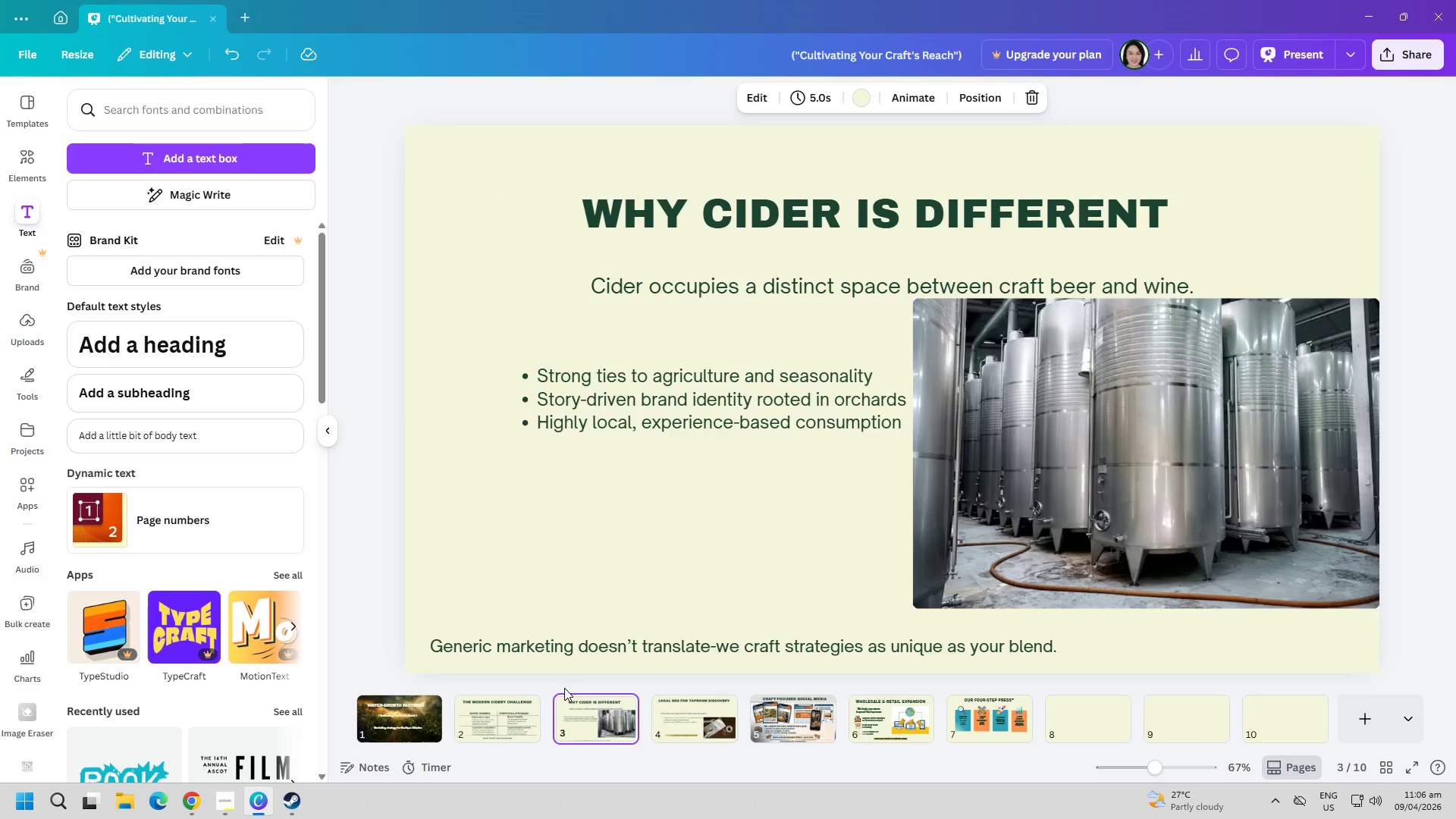 
key(ArrowRight)
 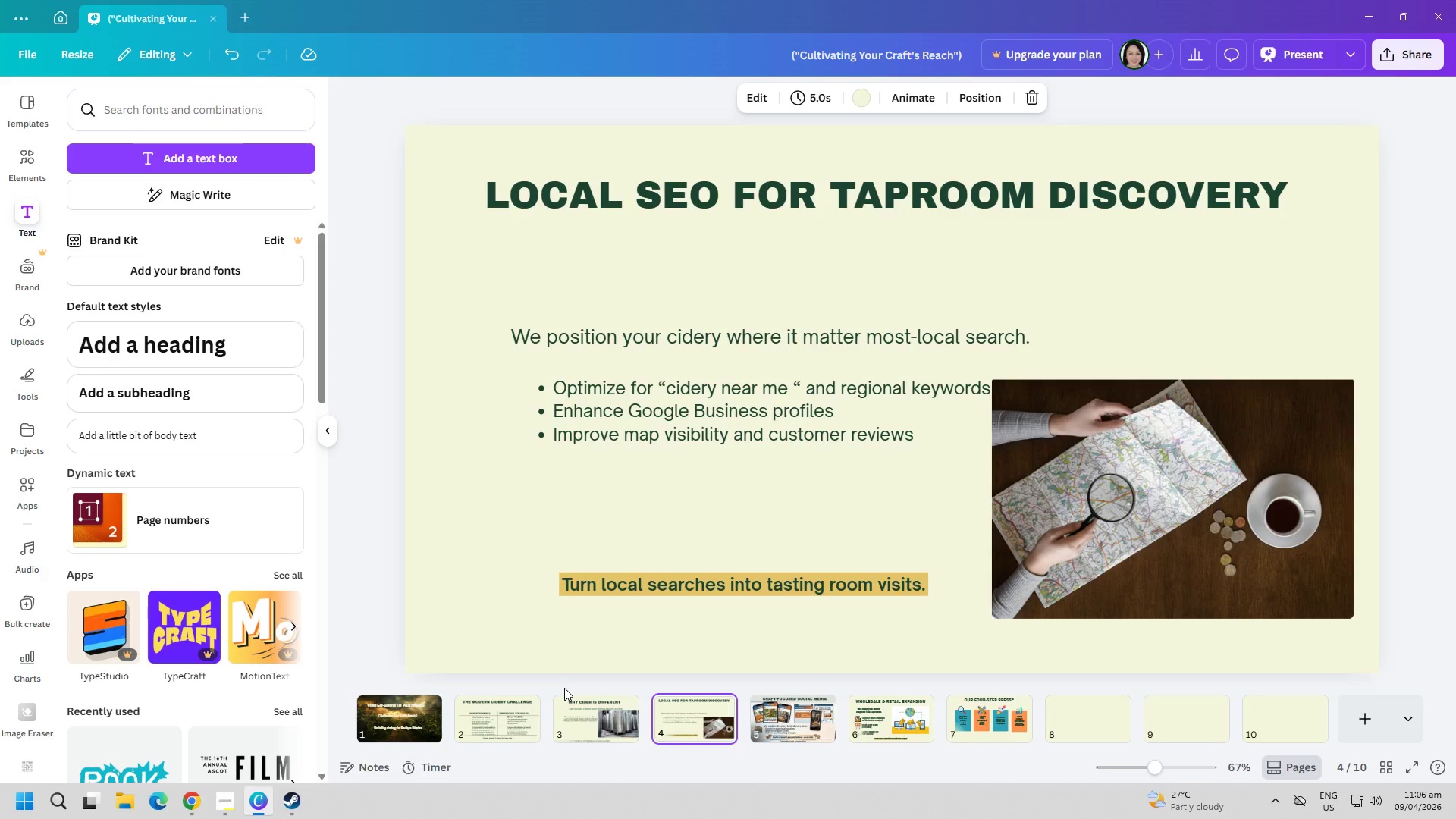 
key(ArrowRight)
 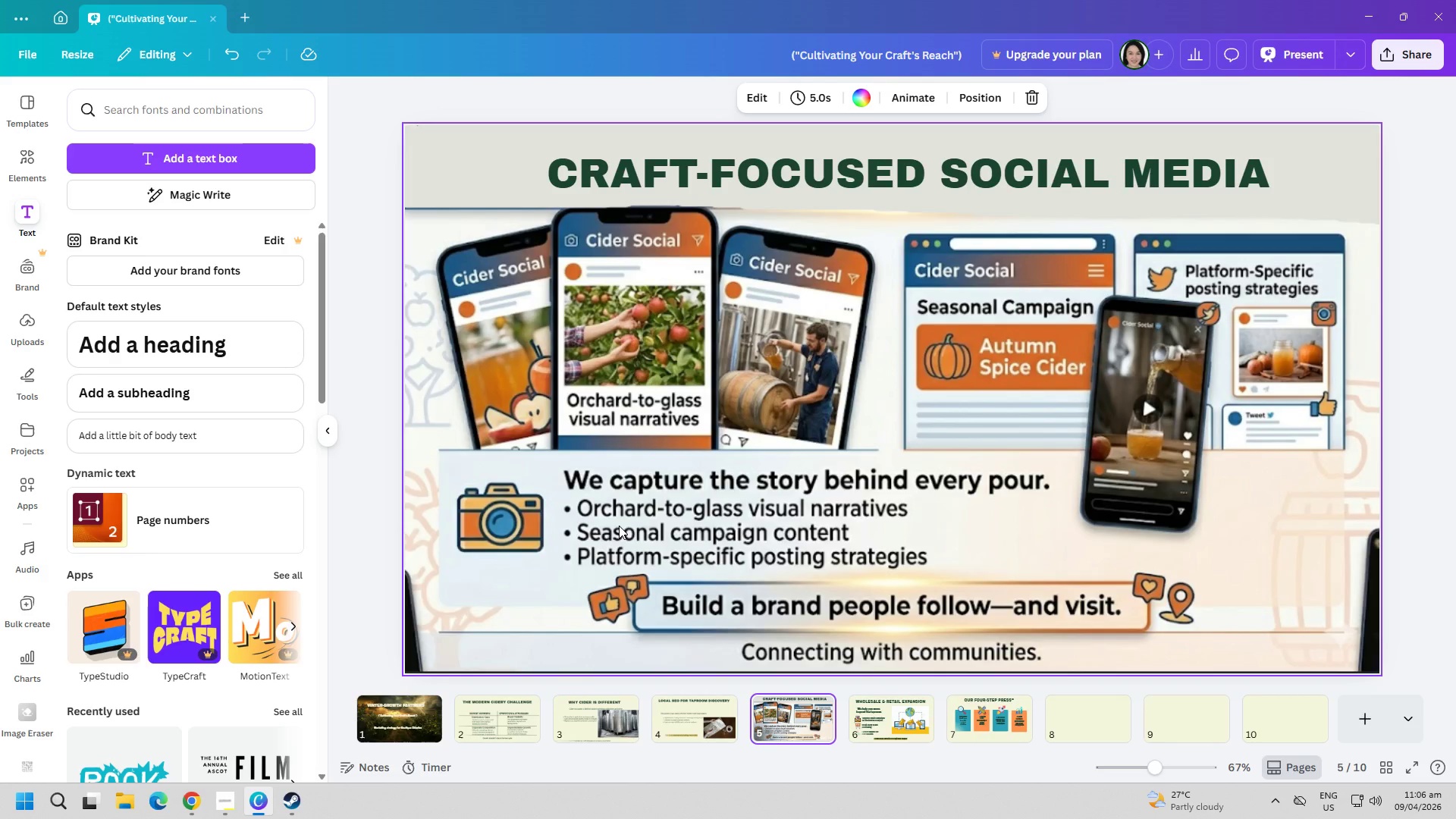 
wait(13.28)
 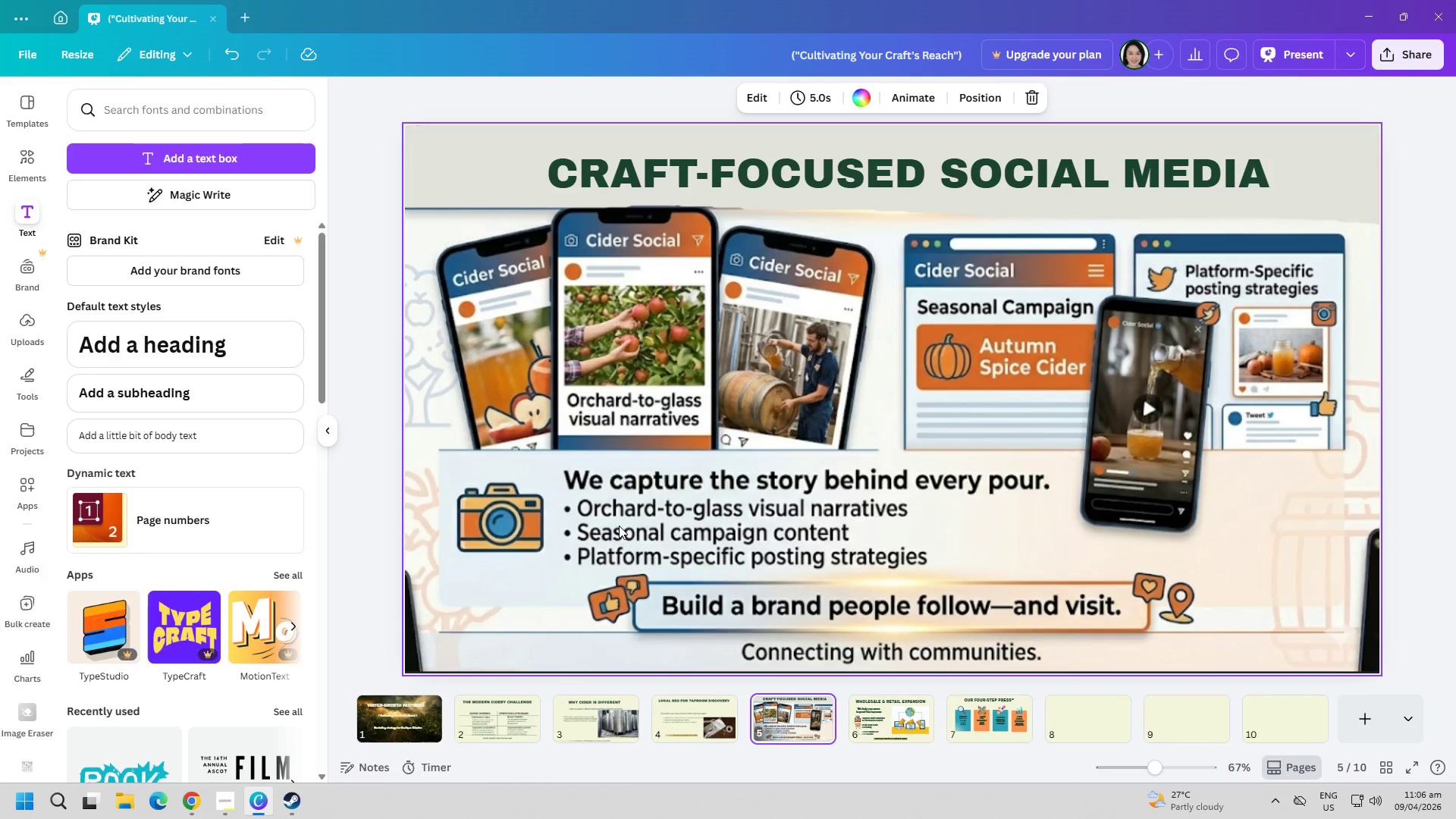 
left_click([1366, 20])
 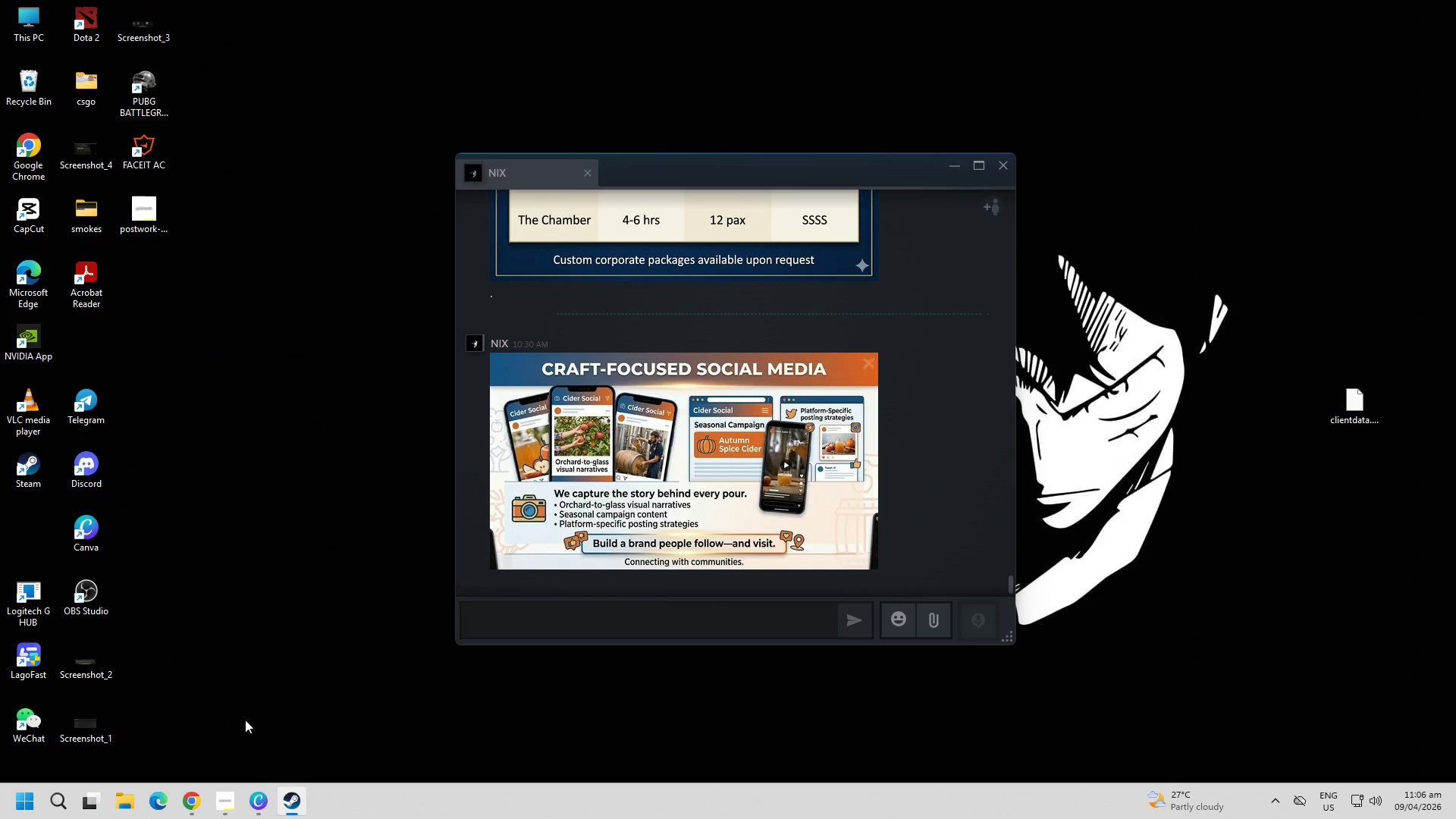 
left_click([258, 810])
 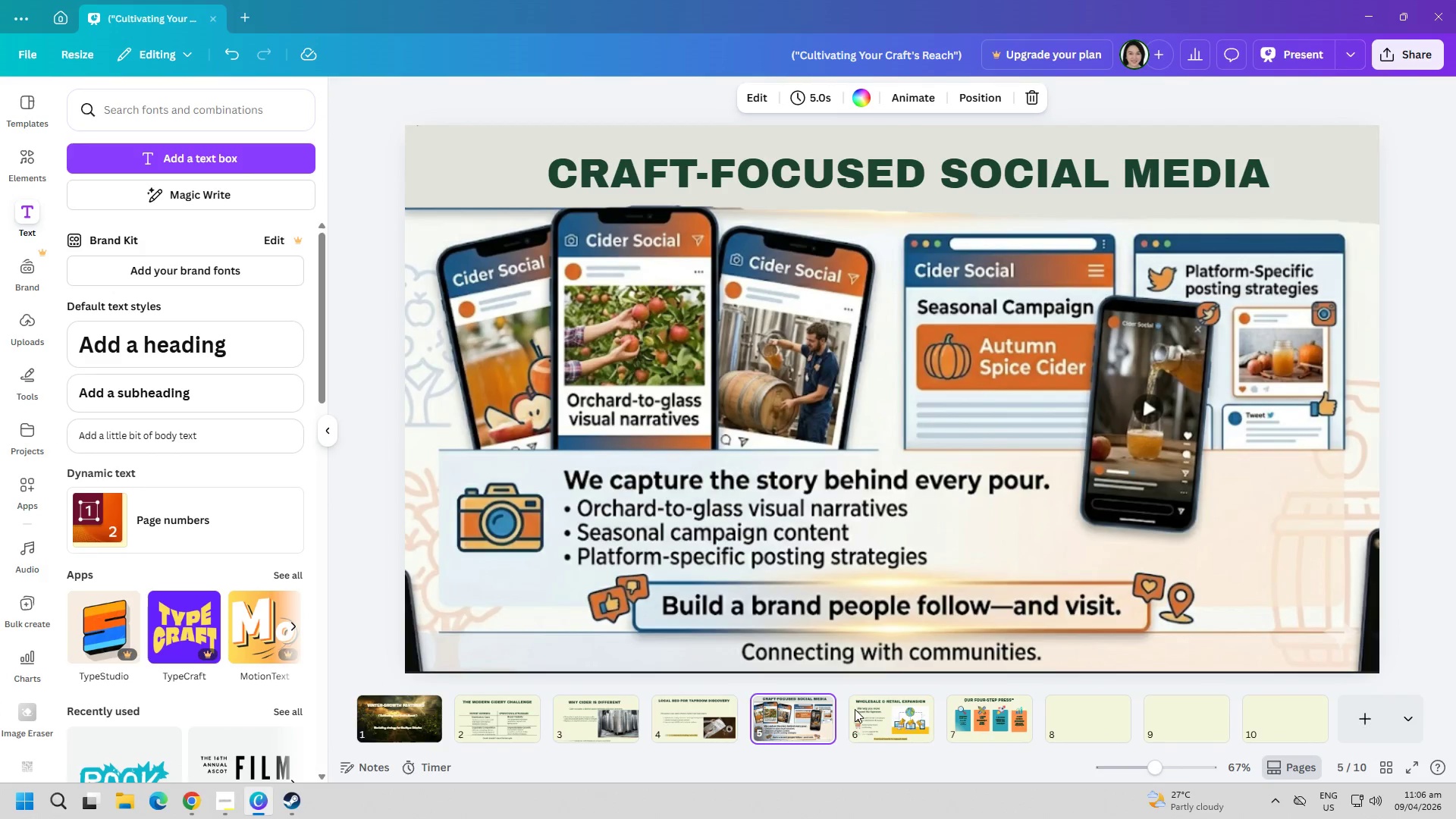 
left_click([987, 706])
 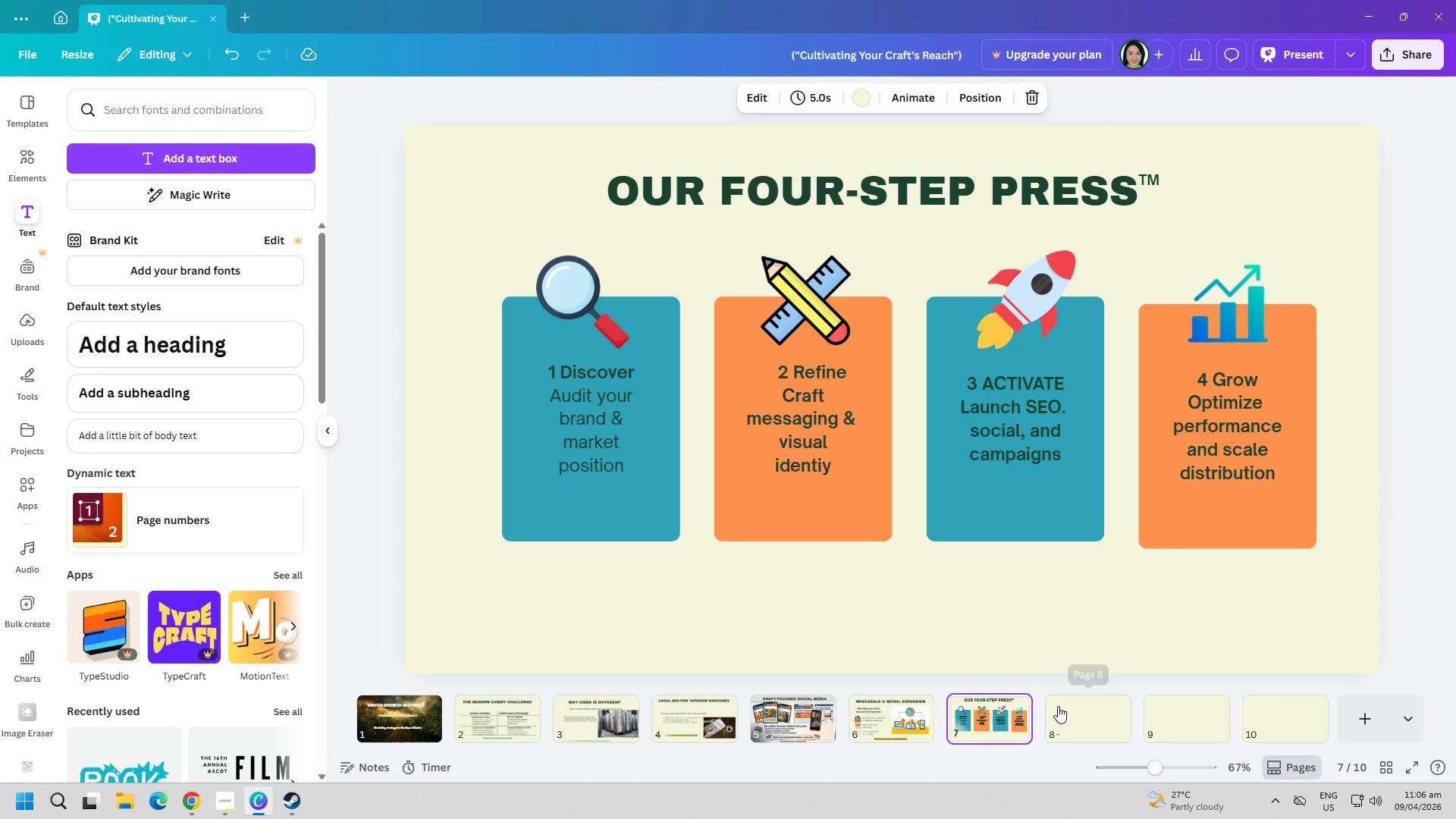 
left_click([1066, 708])
 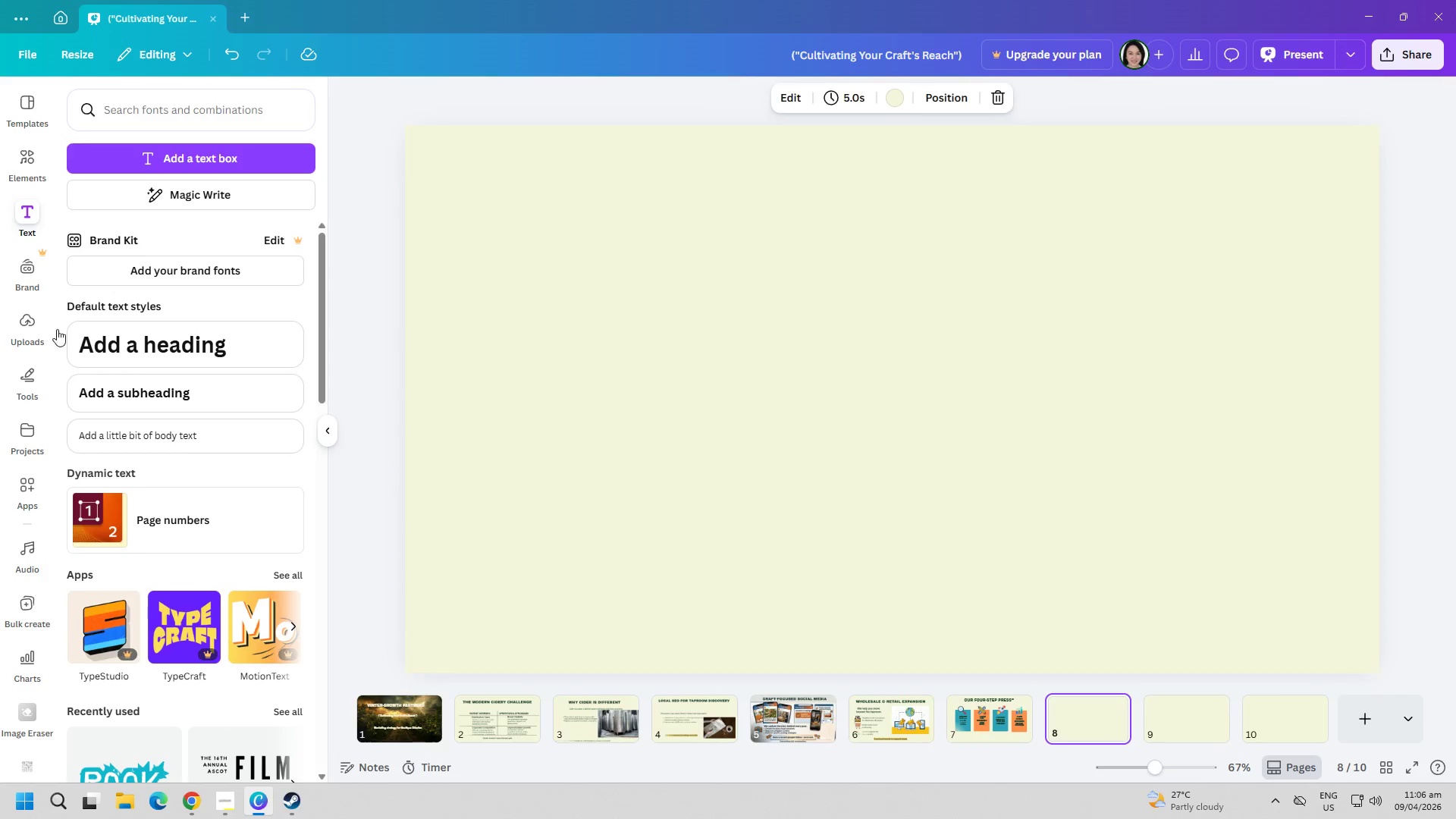 
mouse_move([46, 351])
 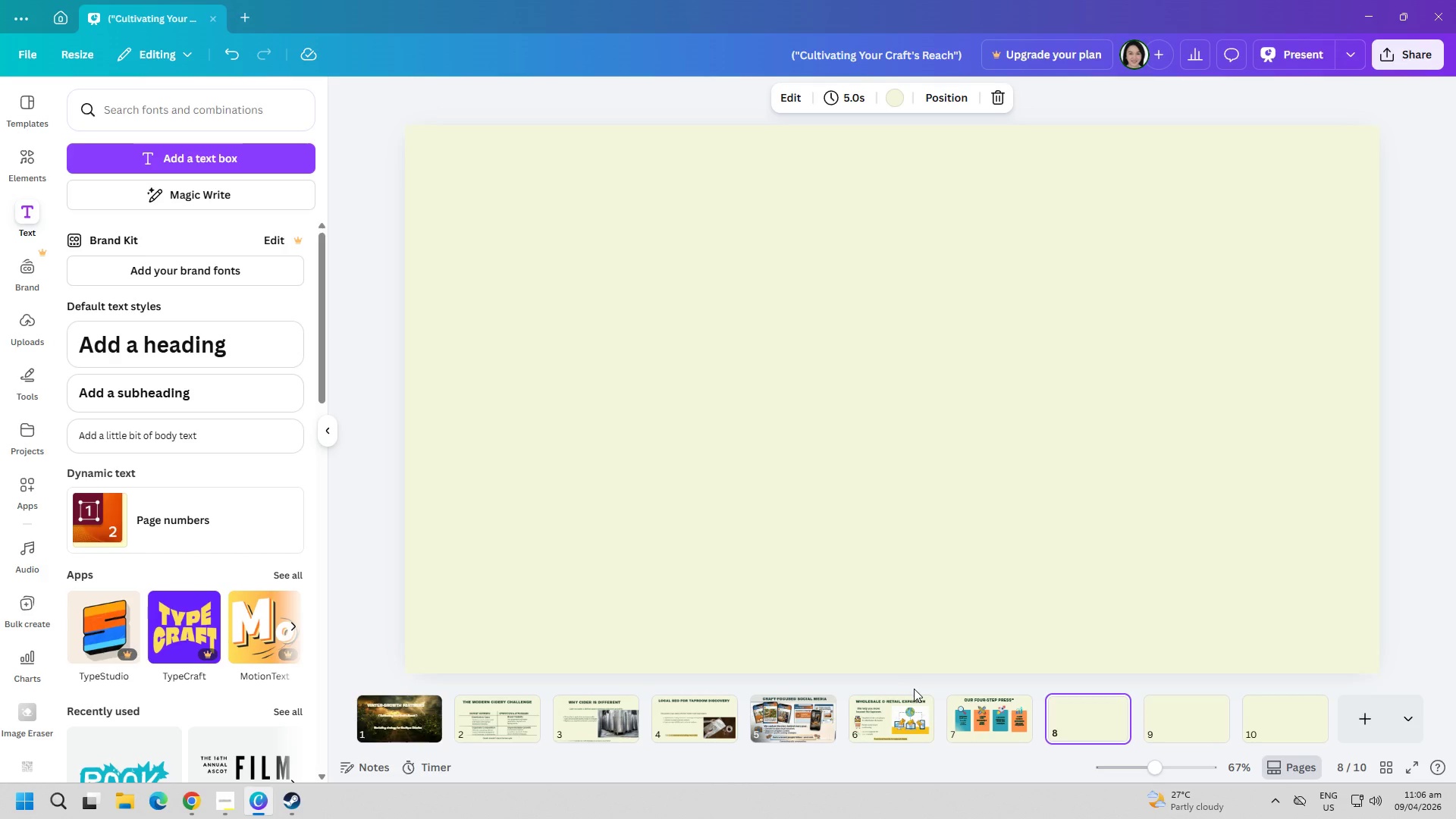 
left_click([968, 709])
 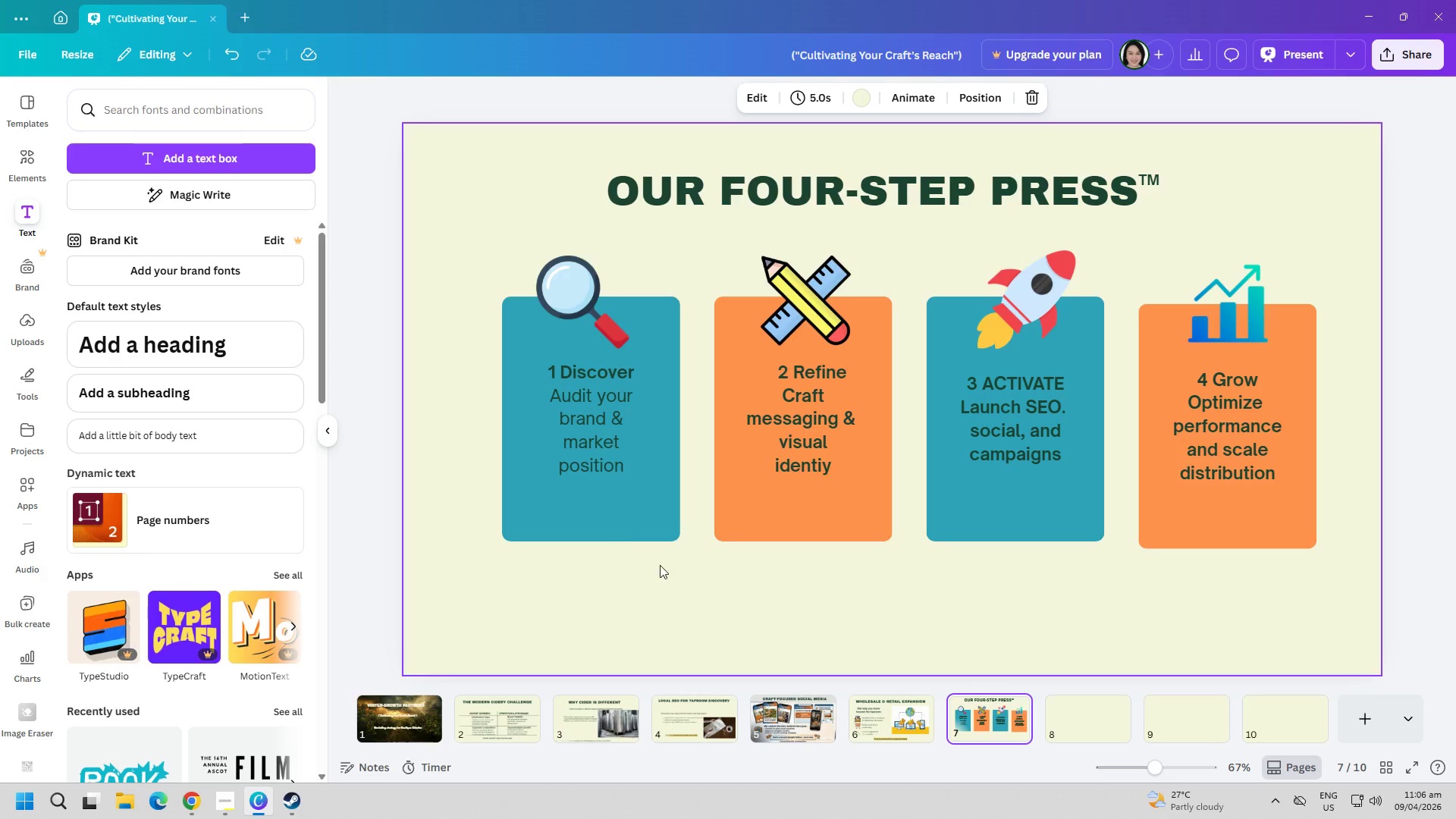 
left_click([602, 513])
 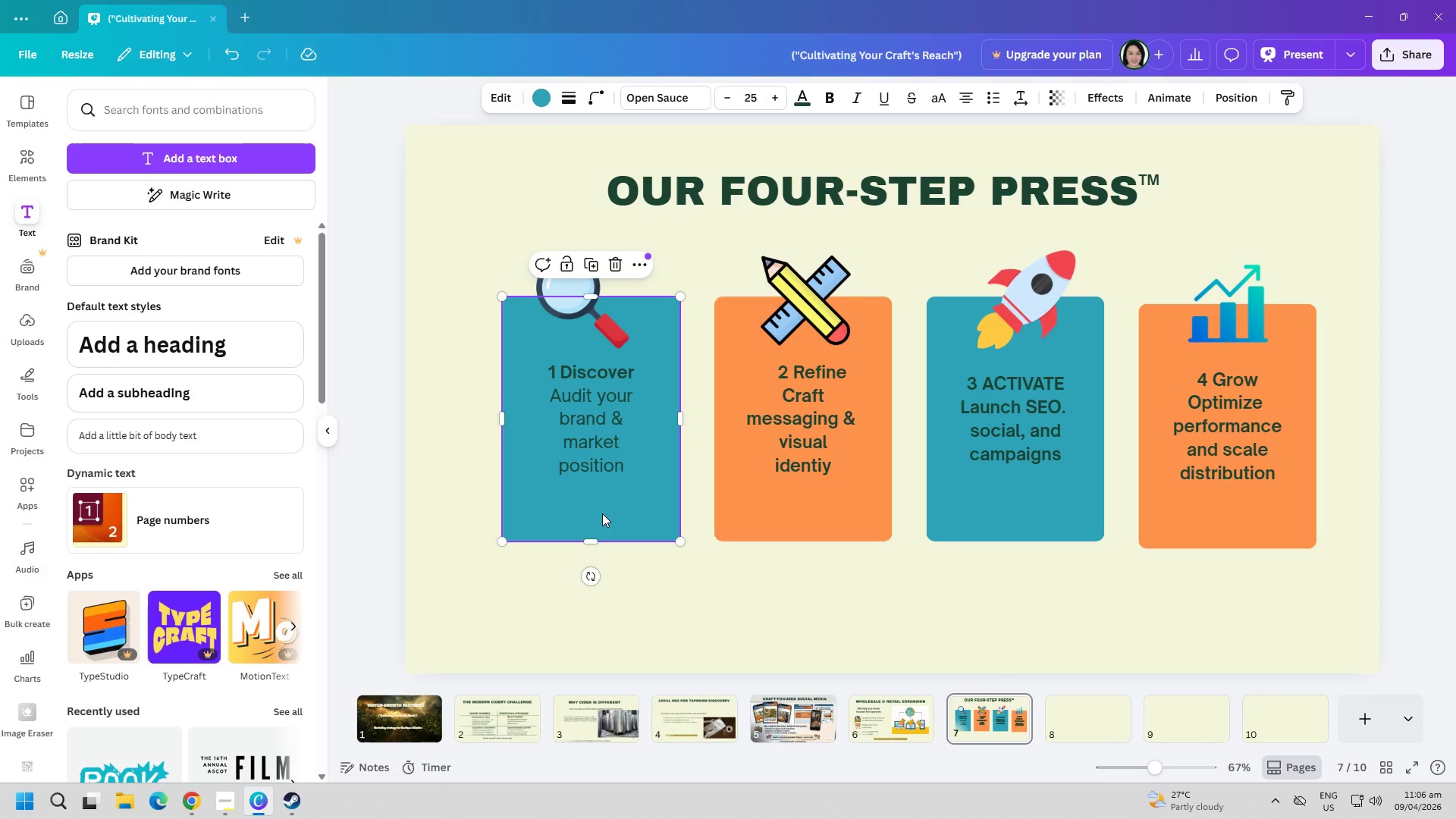 
key(Control+C)
 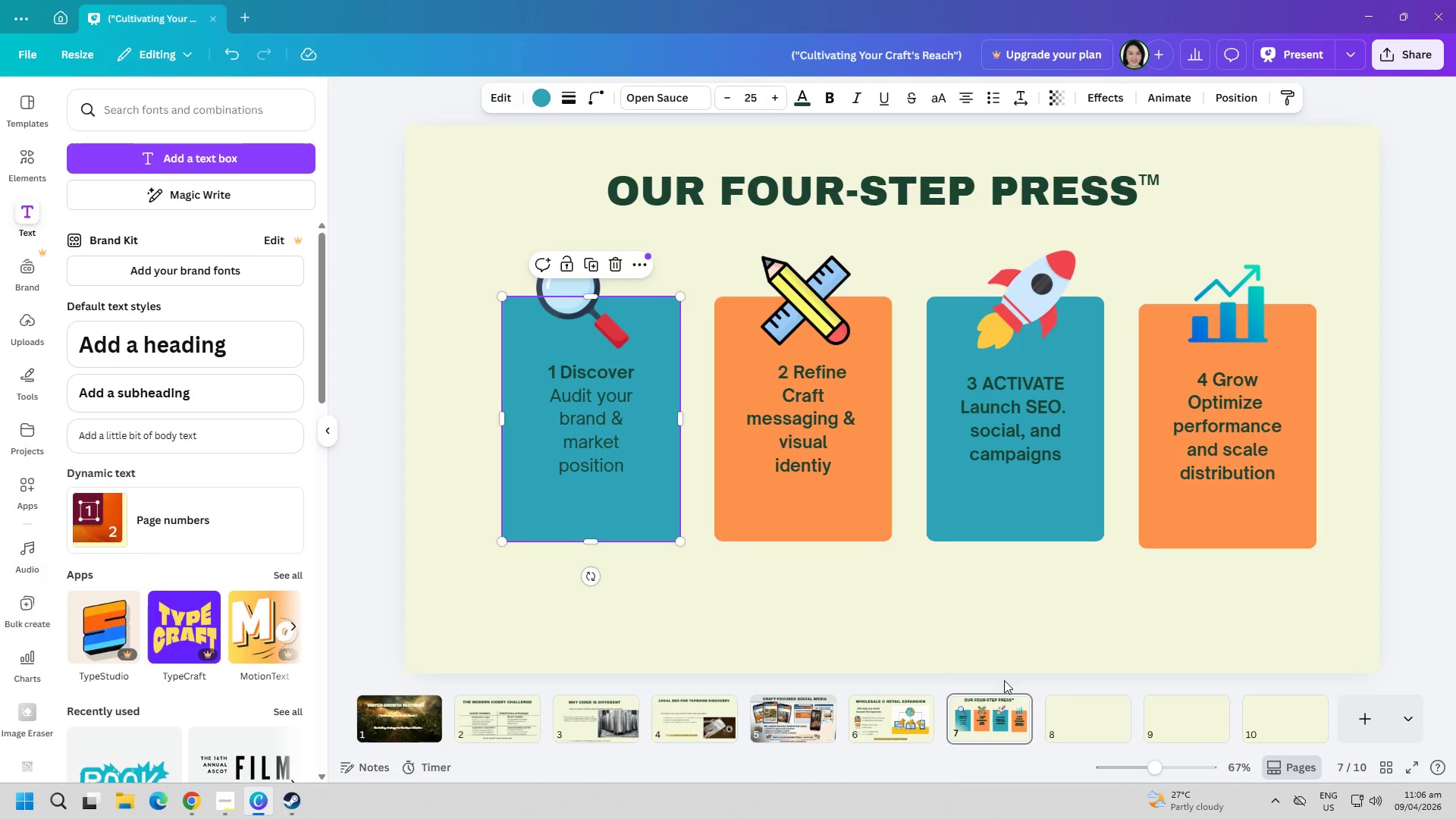 
left_click([1053, 701])
 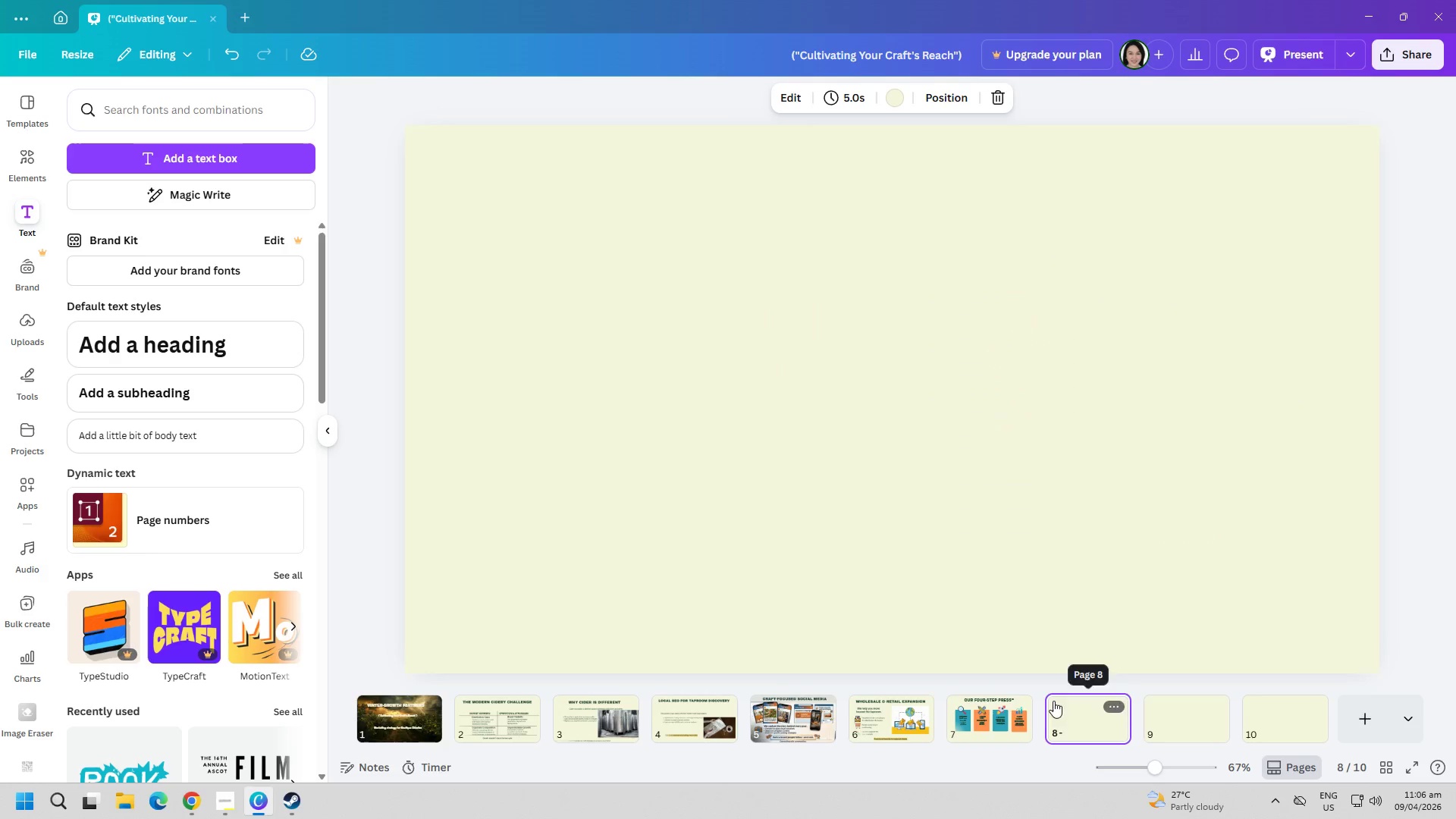 
left_click([639, 471])
 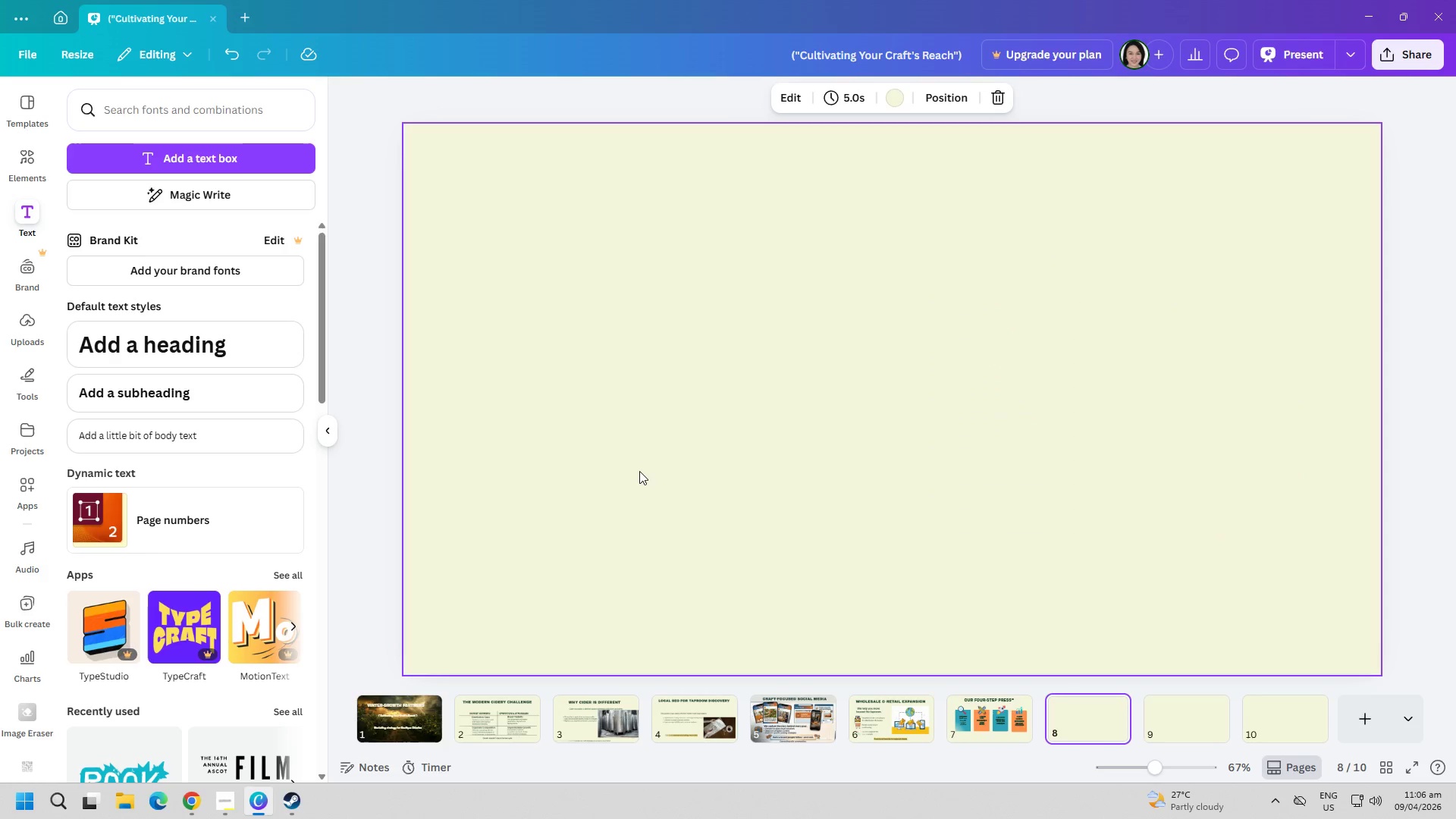 
key(Control+ControlLeft)
 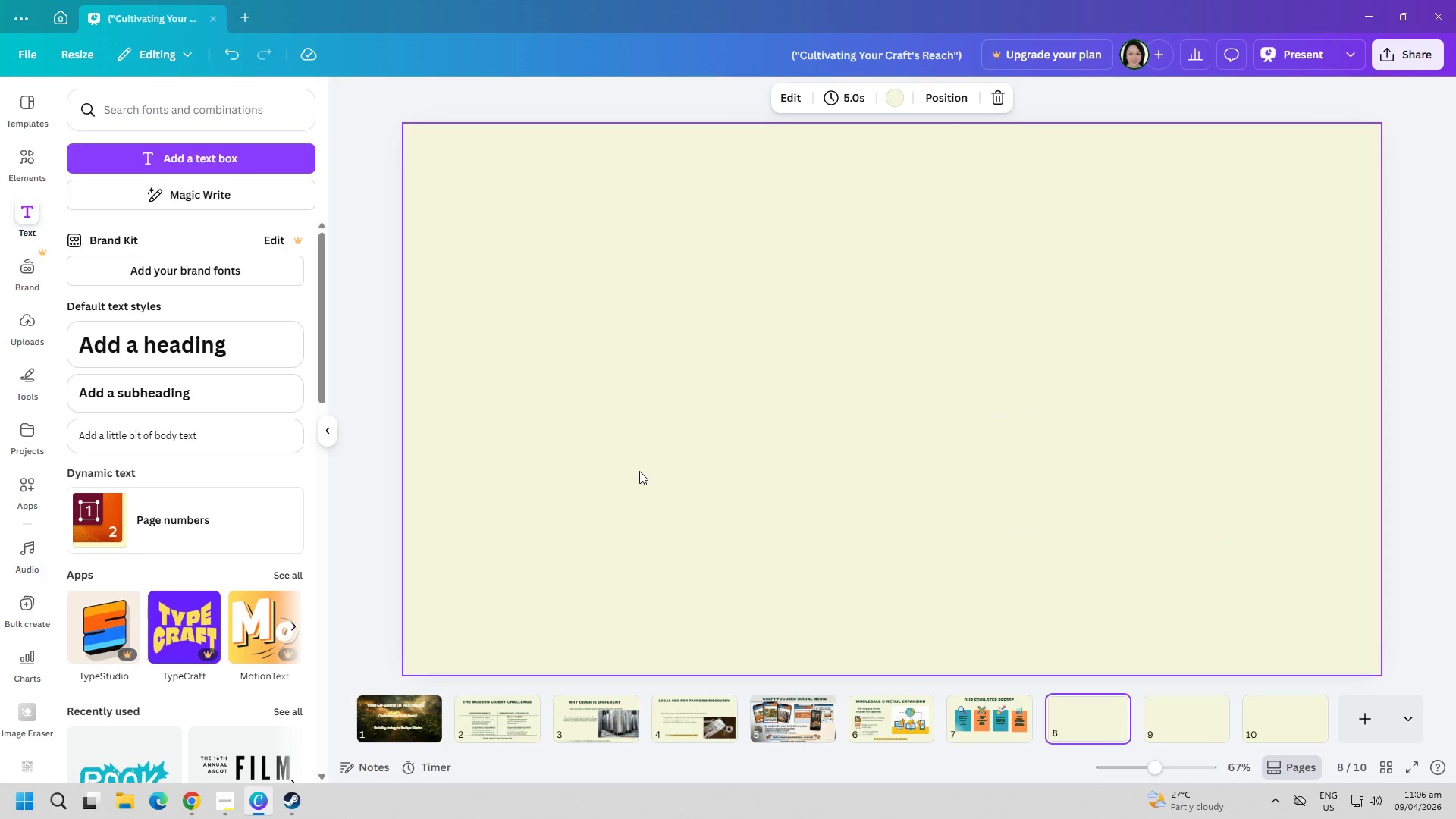 
key(Control+V)
 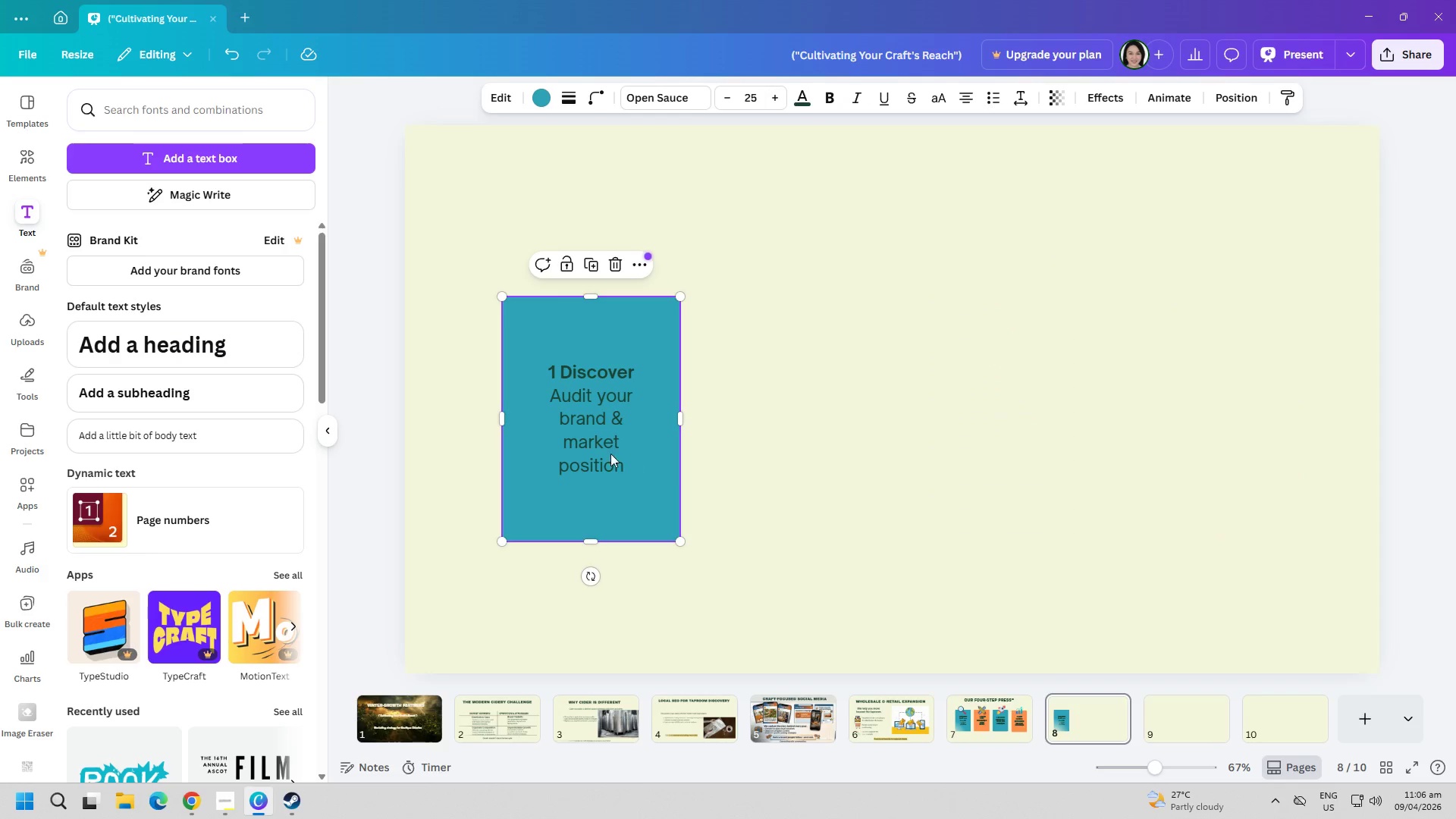 
double_click([587, 399])
 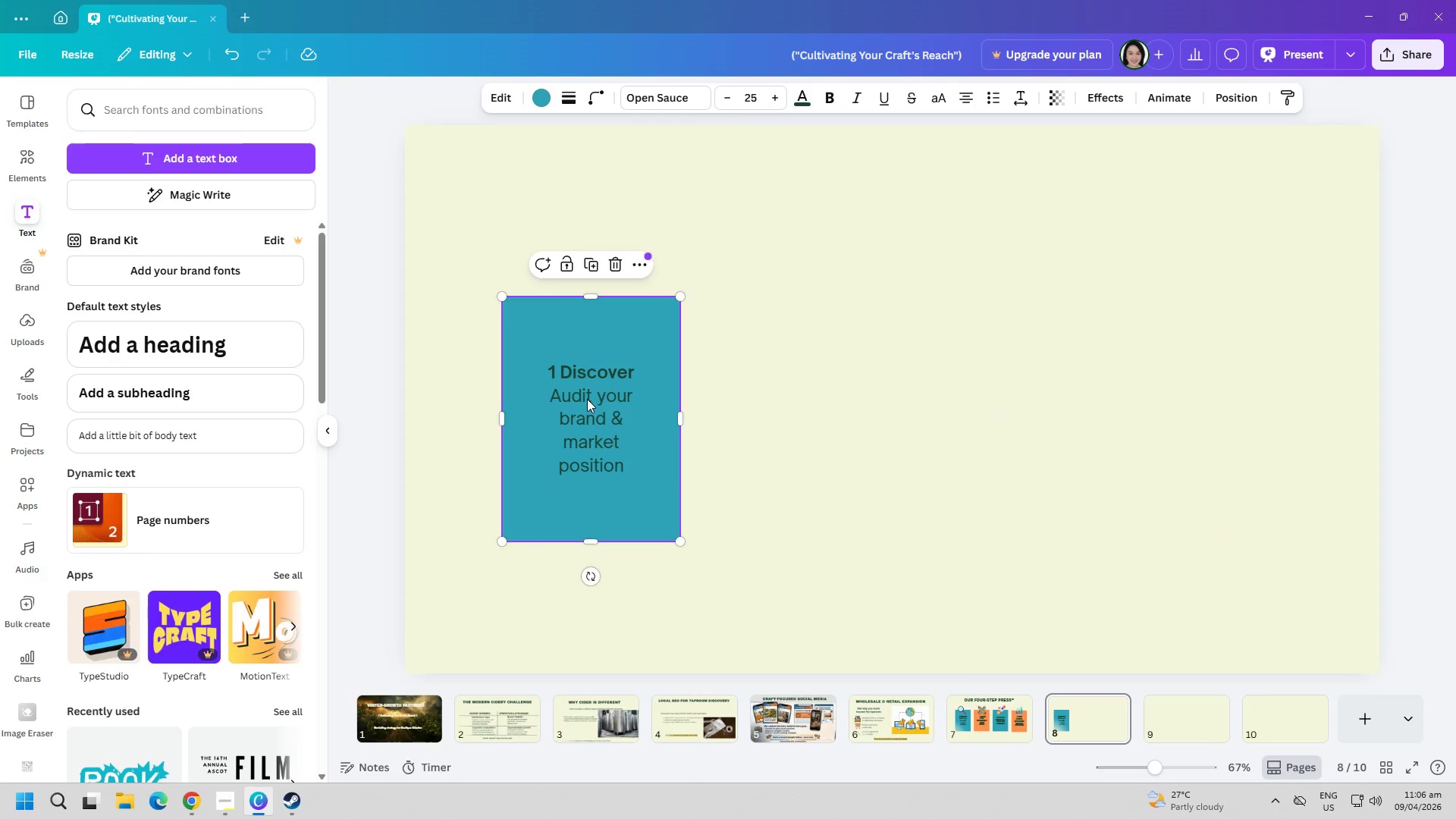 
triple_click([587, 399])
 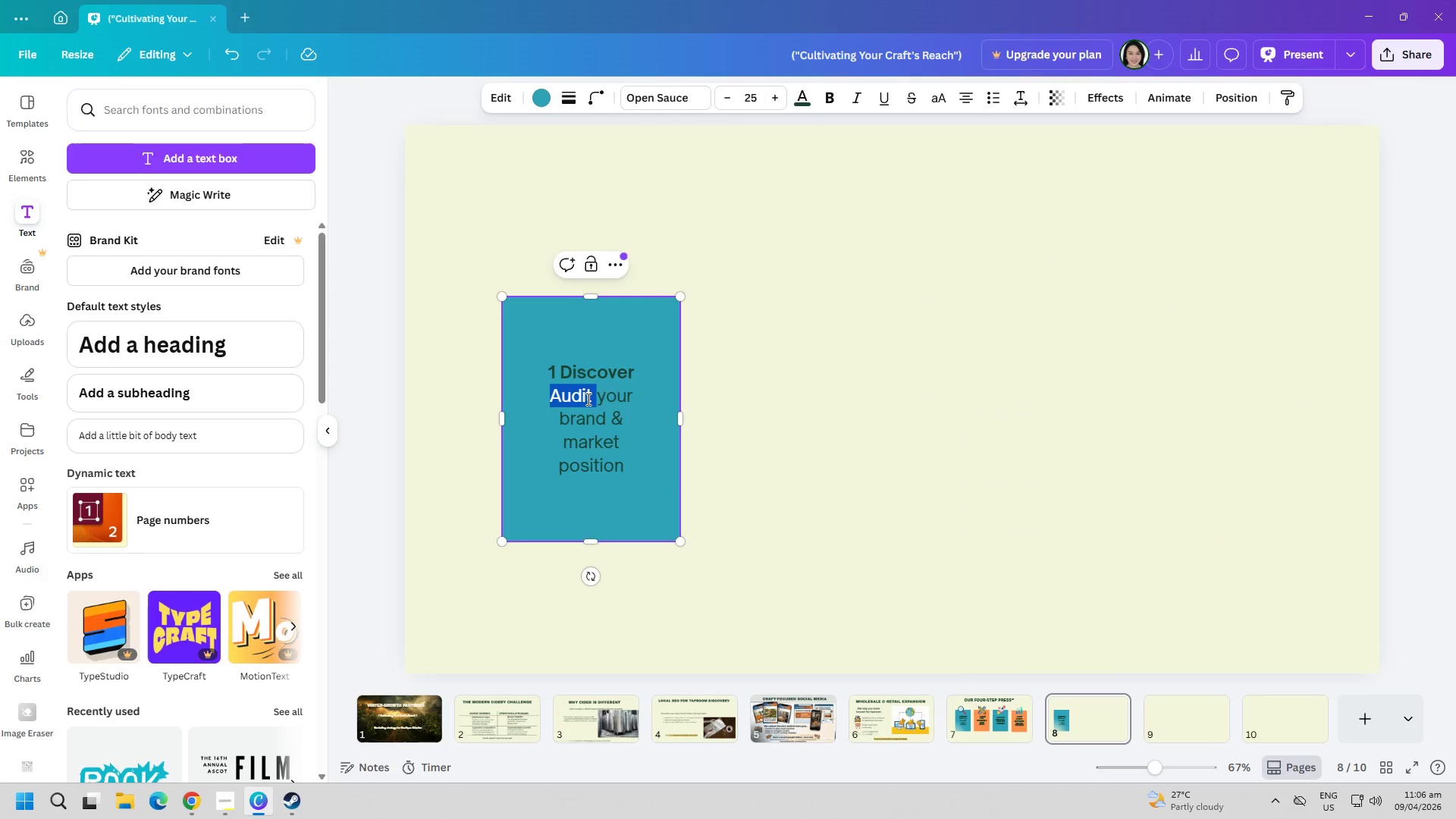 
triple_click([587, 399])
 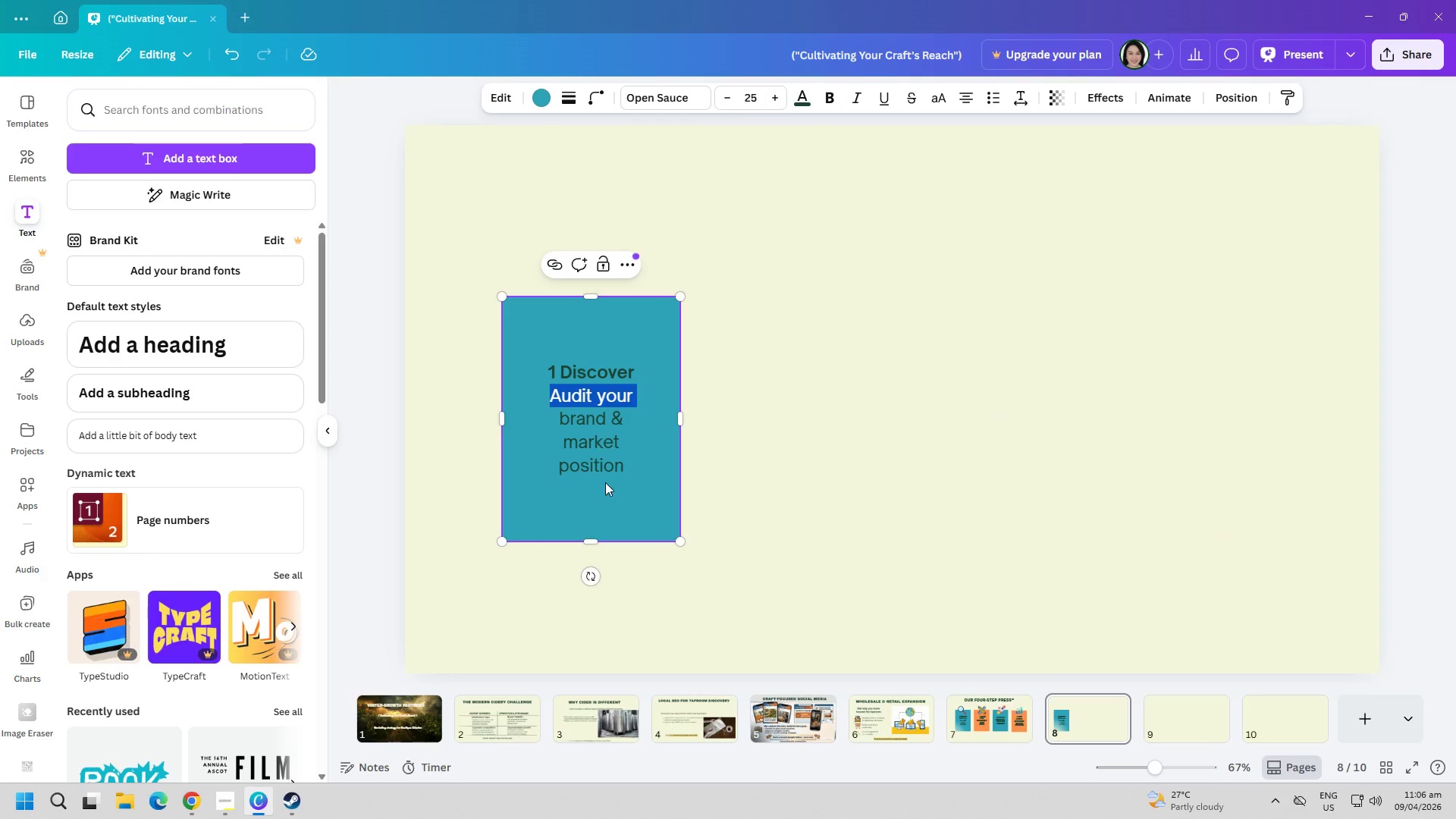 
key(Alt+AltLeft)
 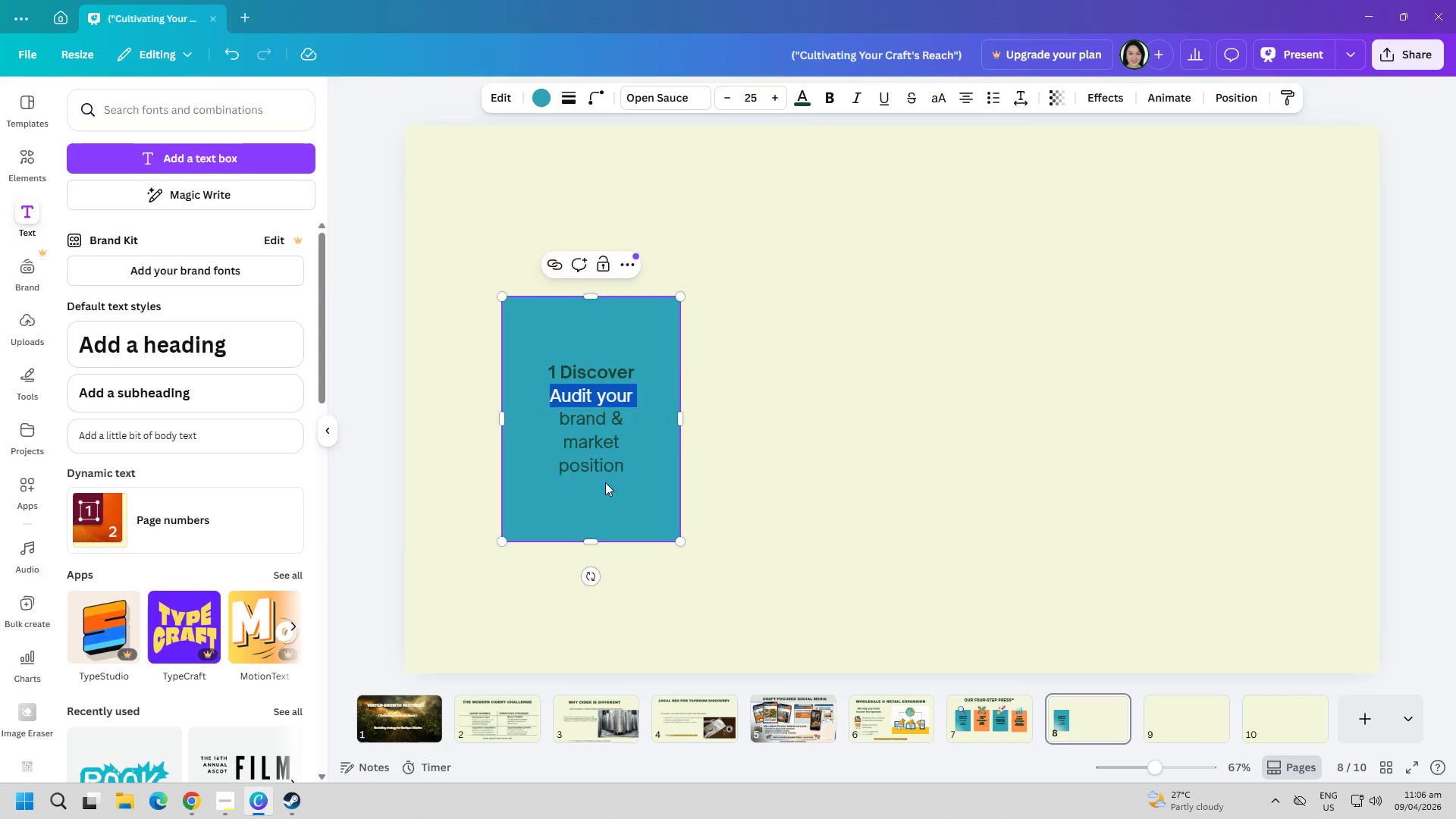 
key(Alt+Tab)
 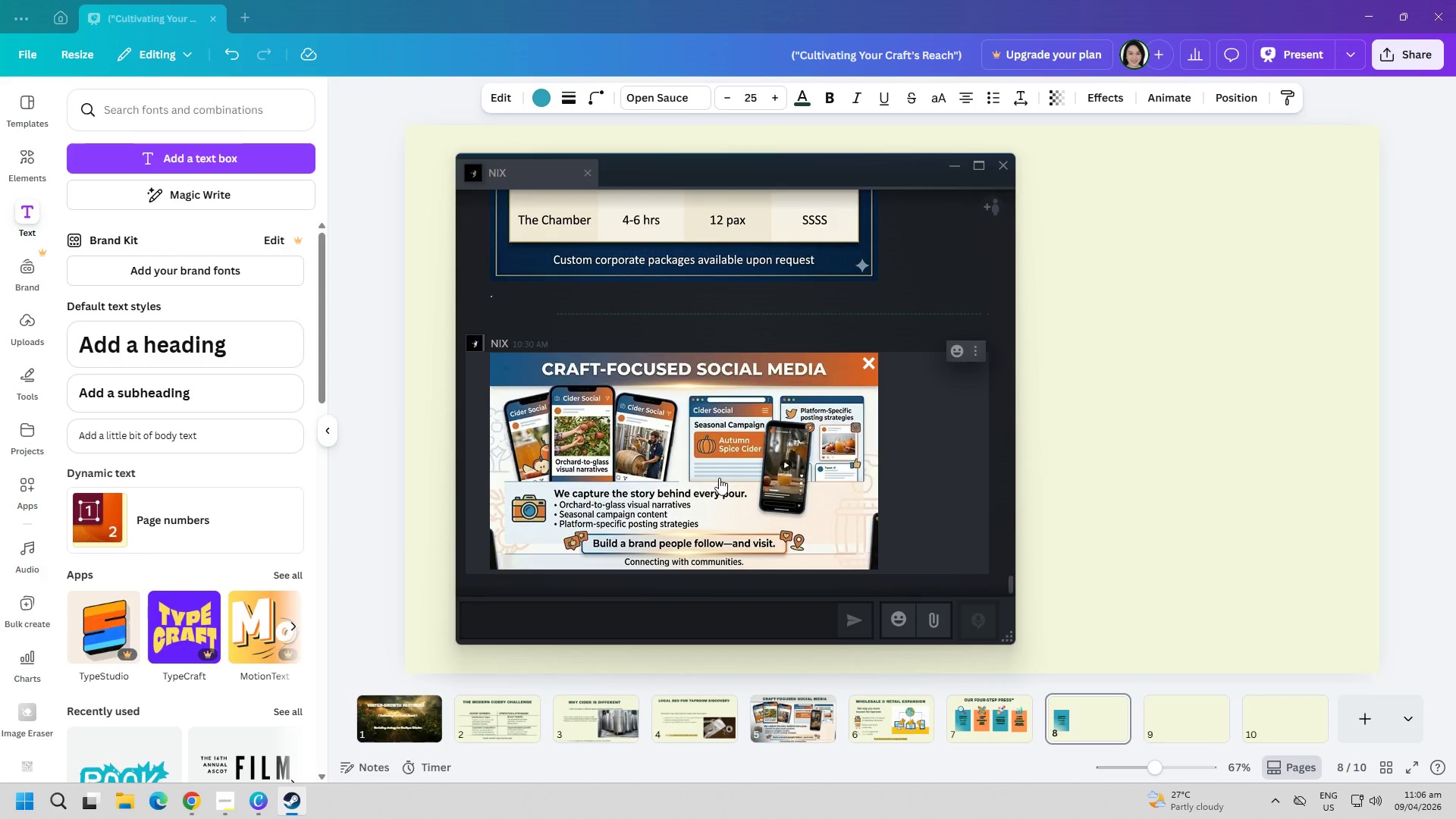 
key(Alt+Tab)
 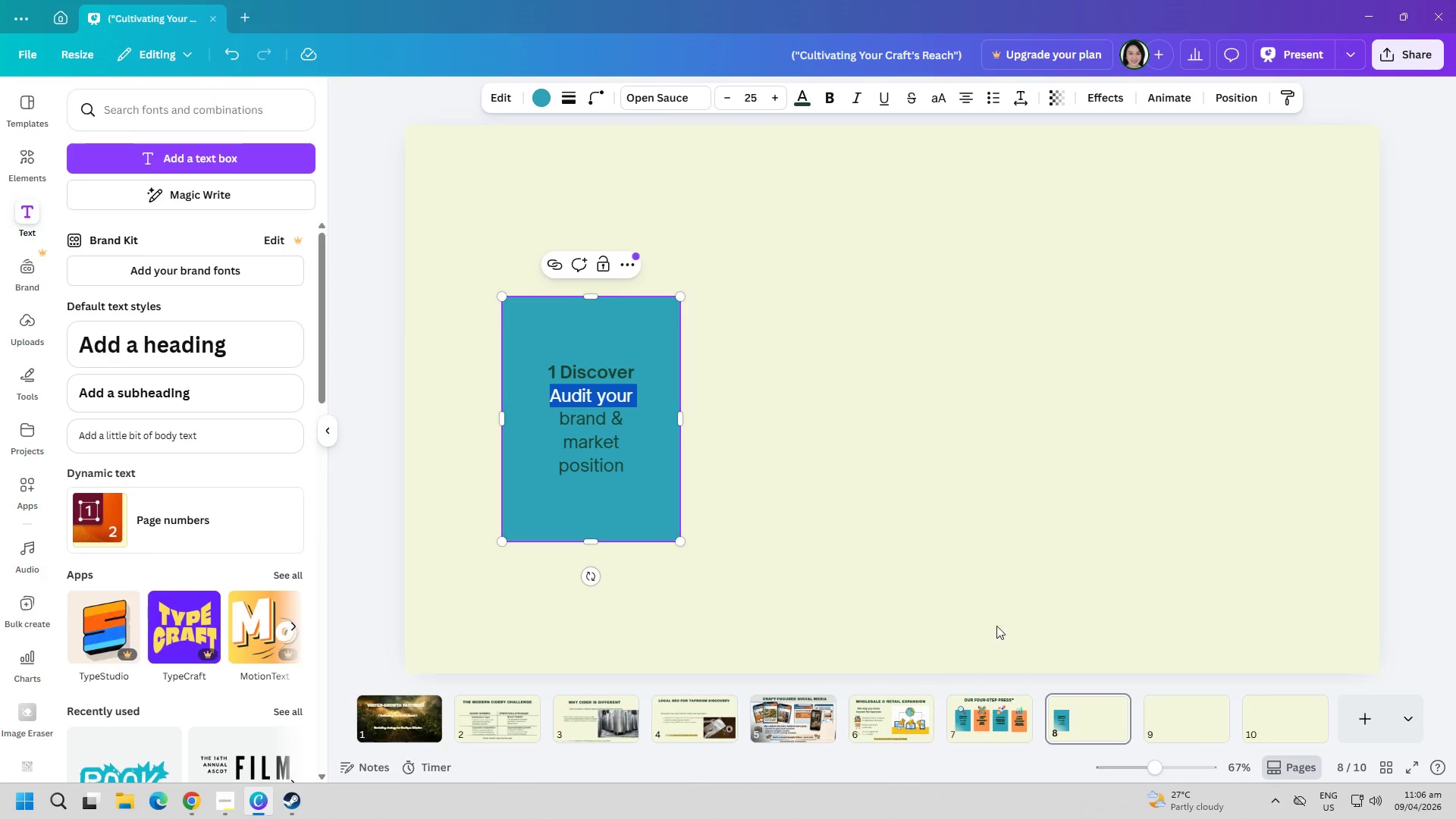 
left_click([975, 721])
 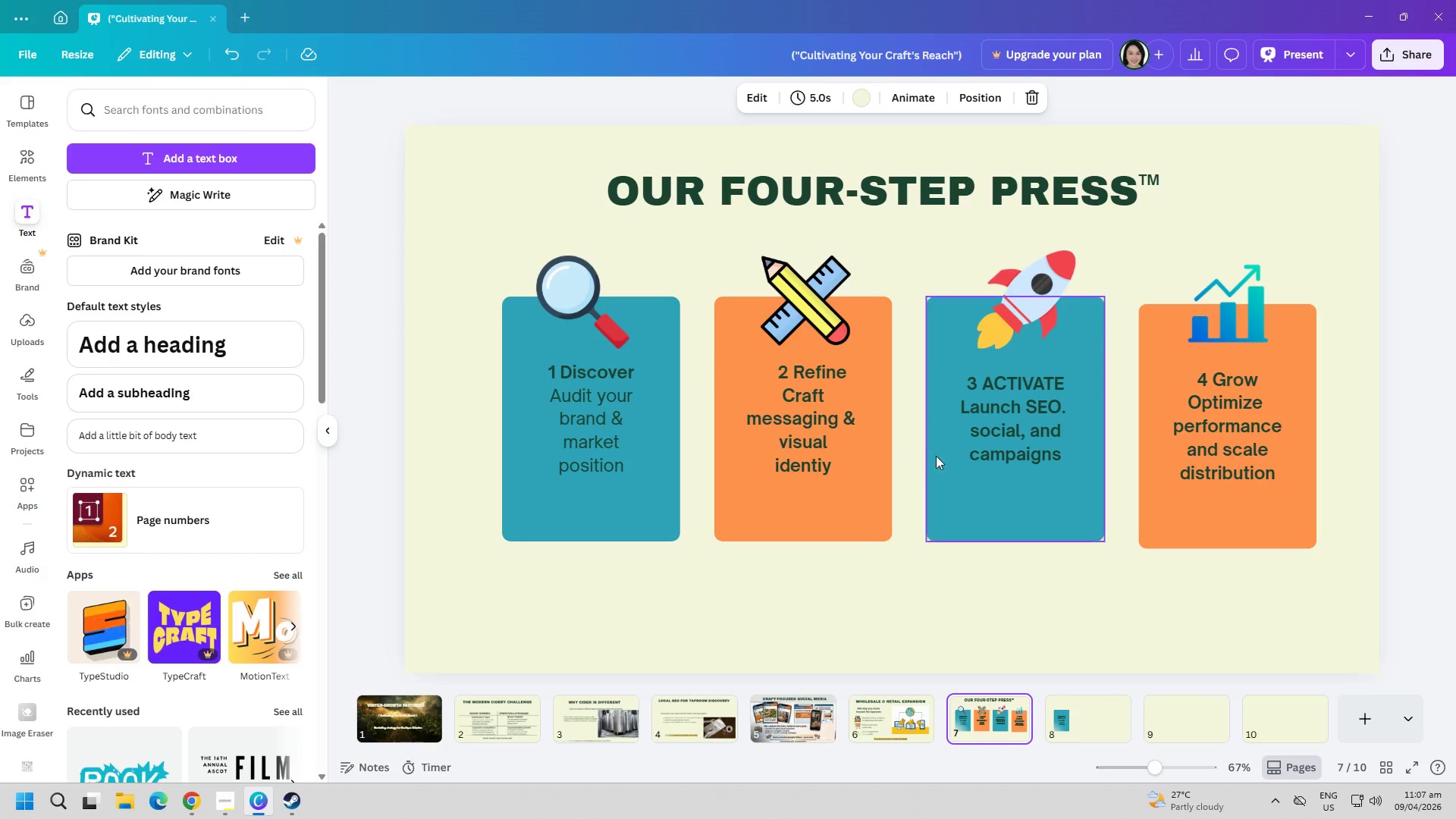 
double_click([955, 462])
 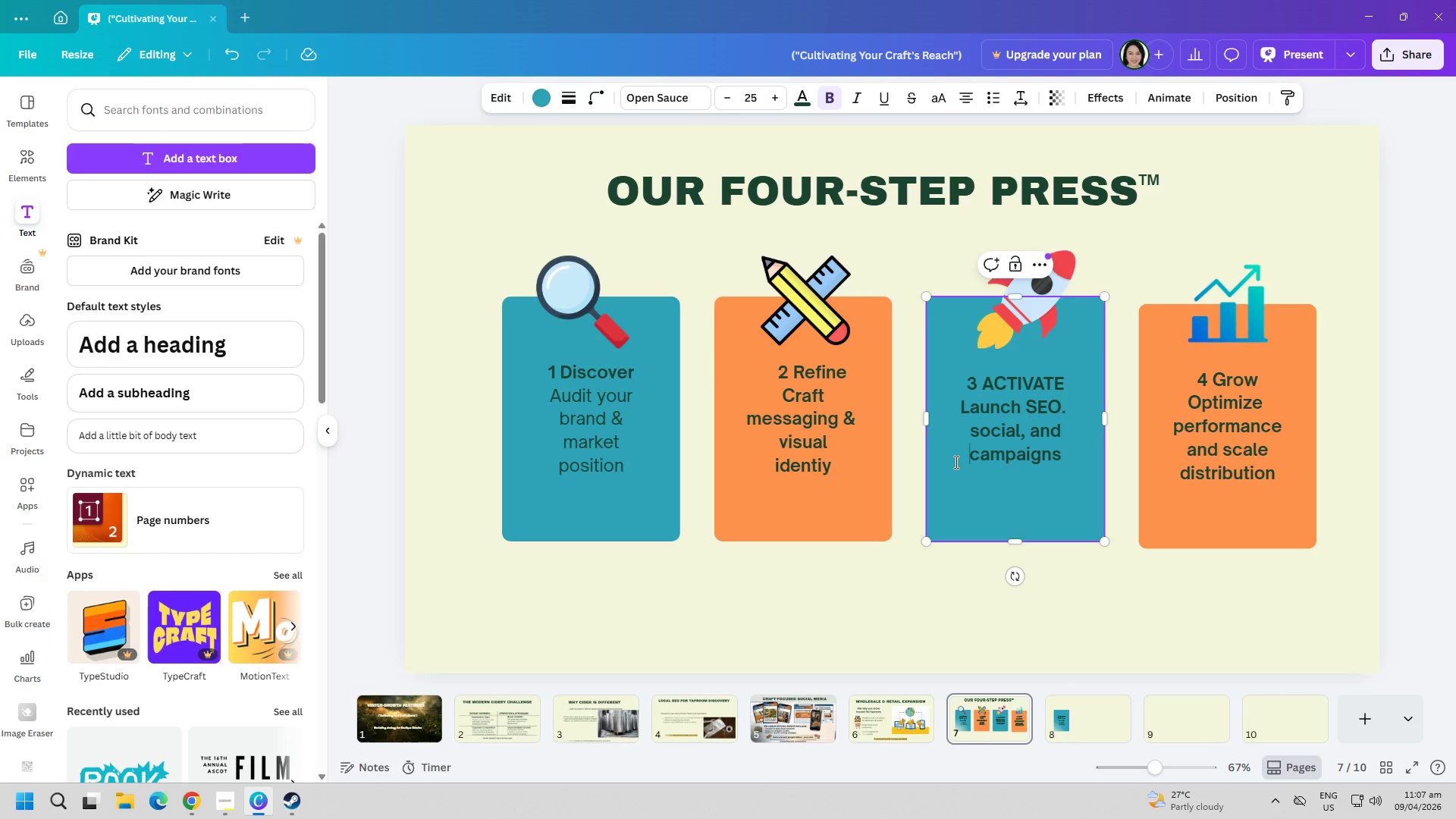 
key(Control+ControlLeft)
 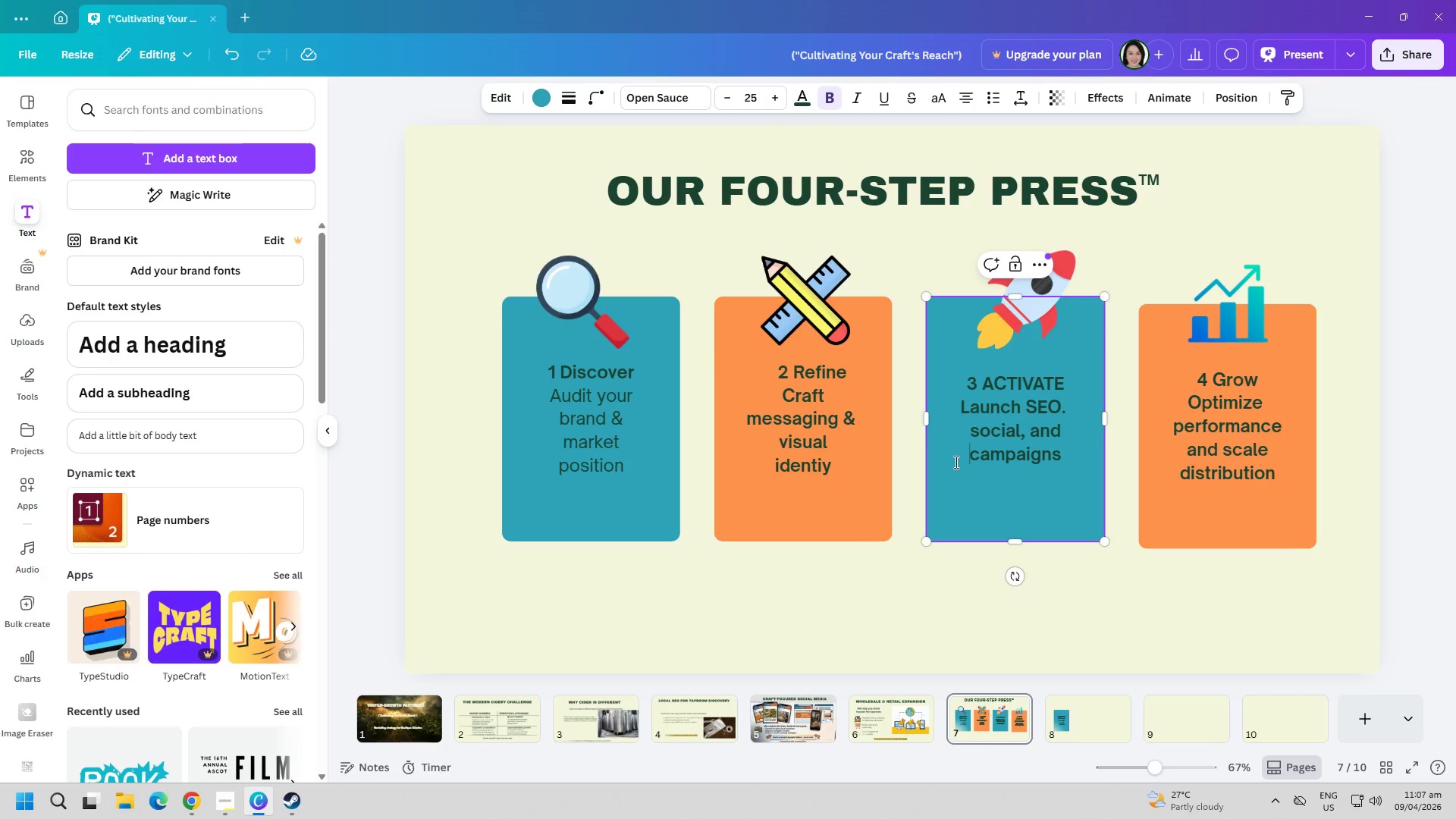 
key(Control+C)
 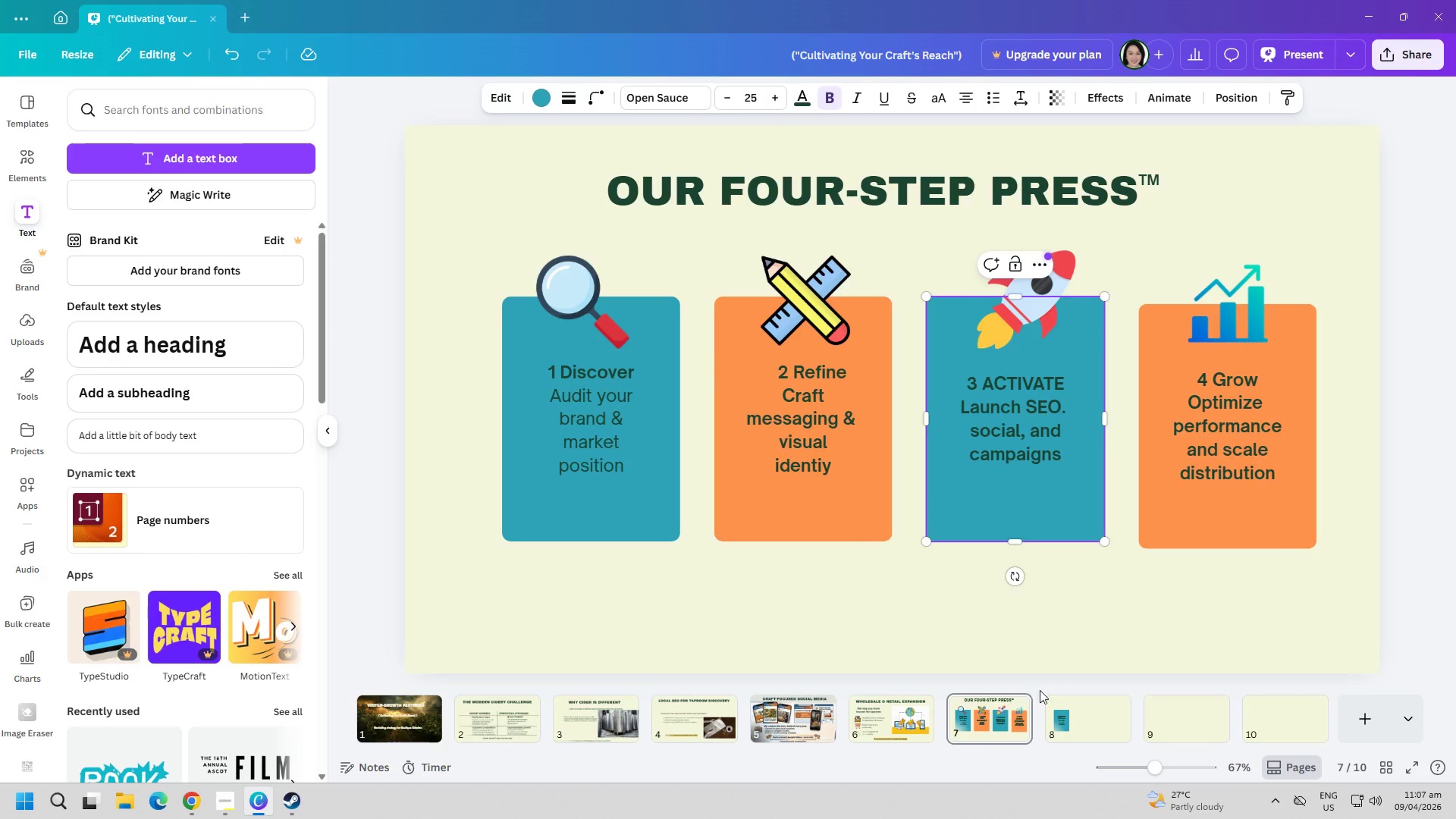 
left_click([1052, 702])
 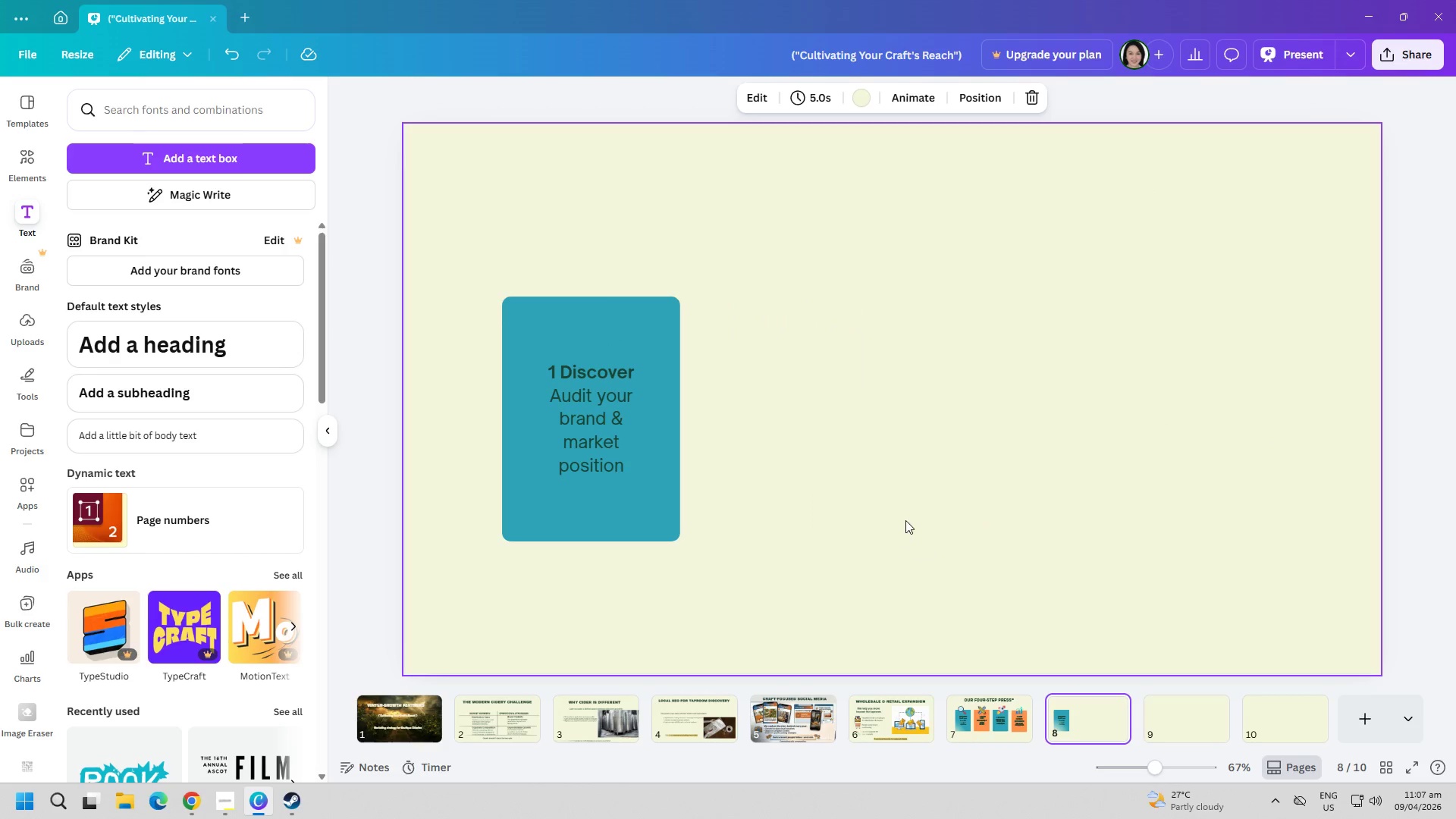 
left_click([836, 447])
 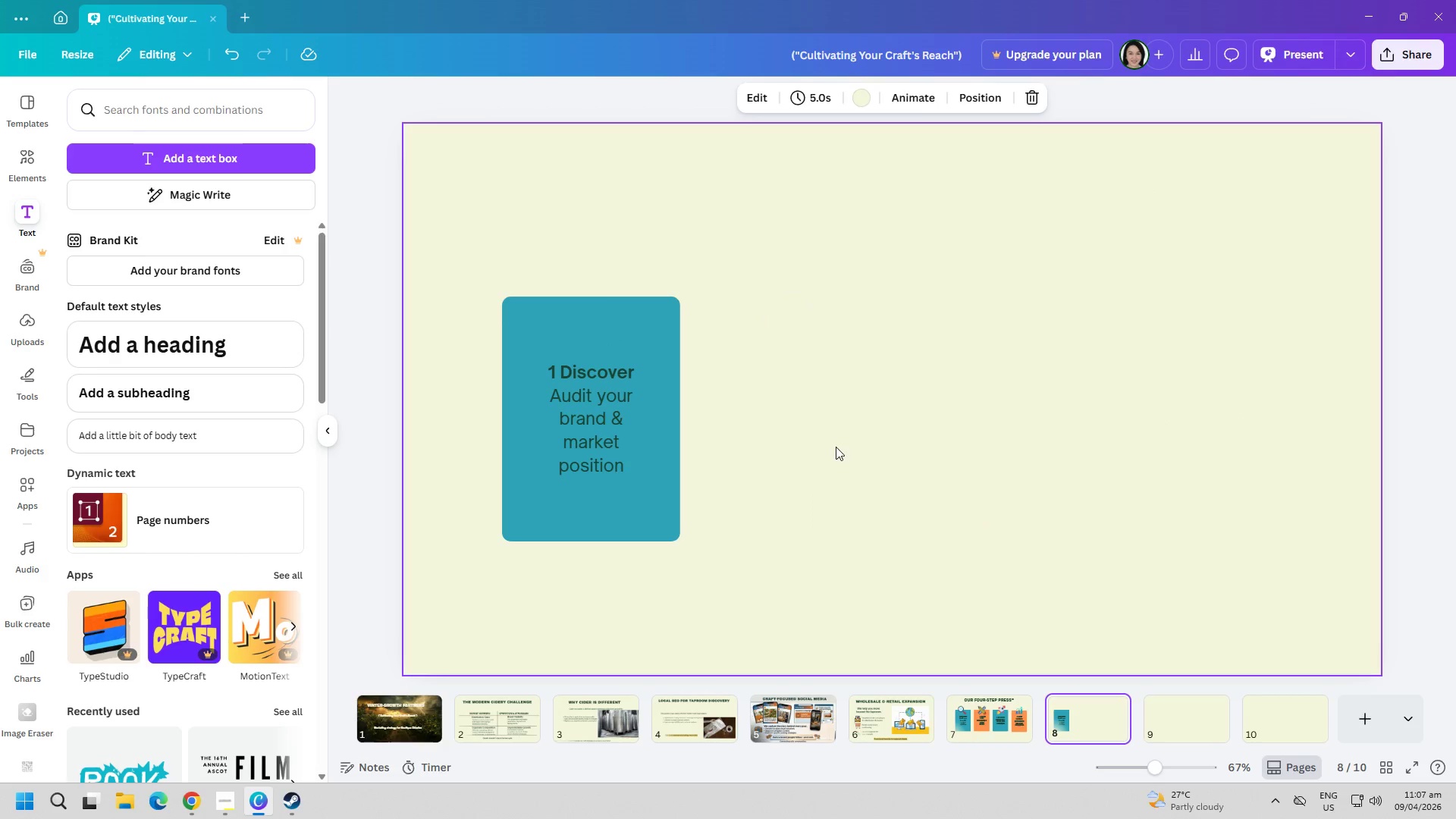 
key(Control+ControlLeft)
 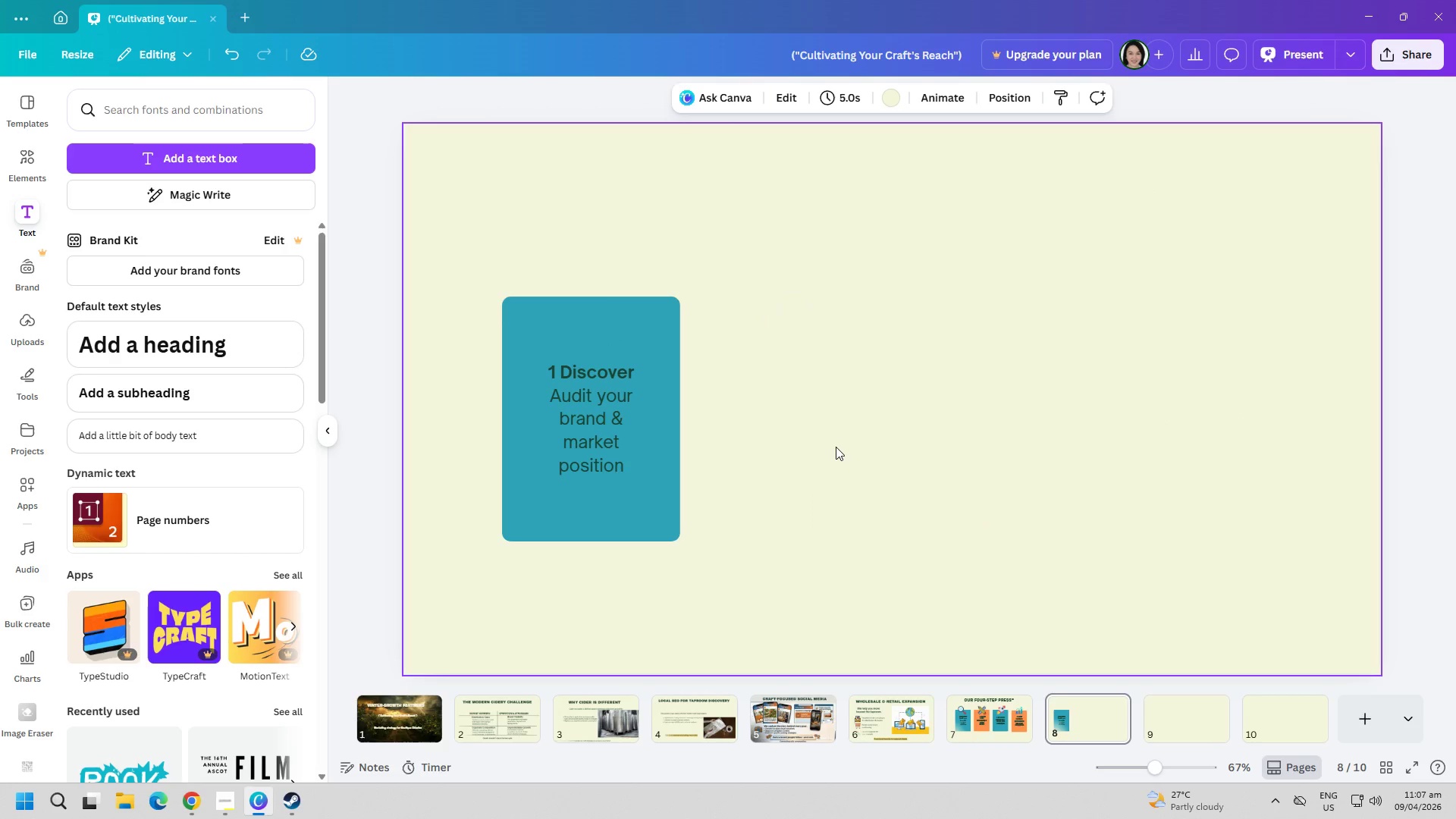 
key(Control+V)
 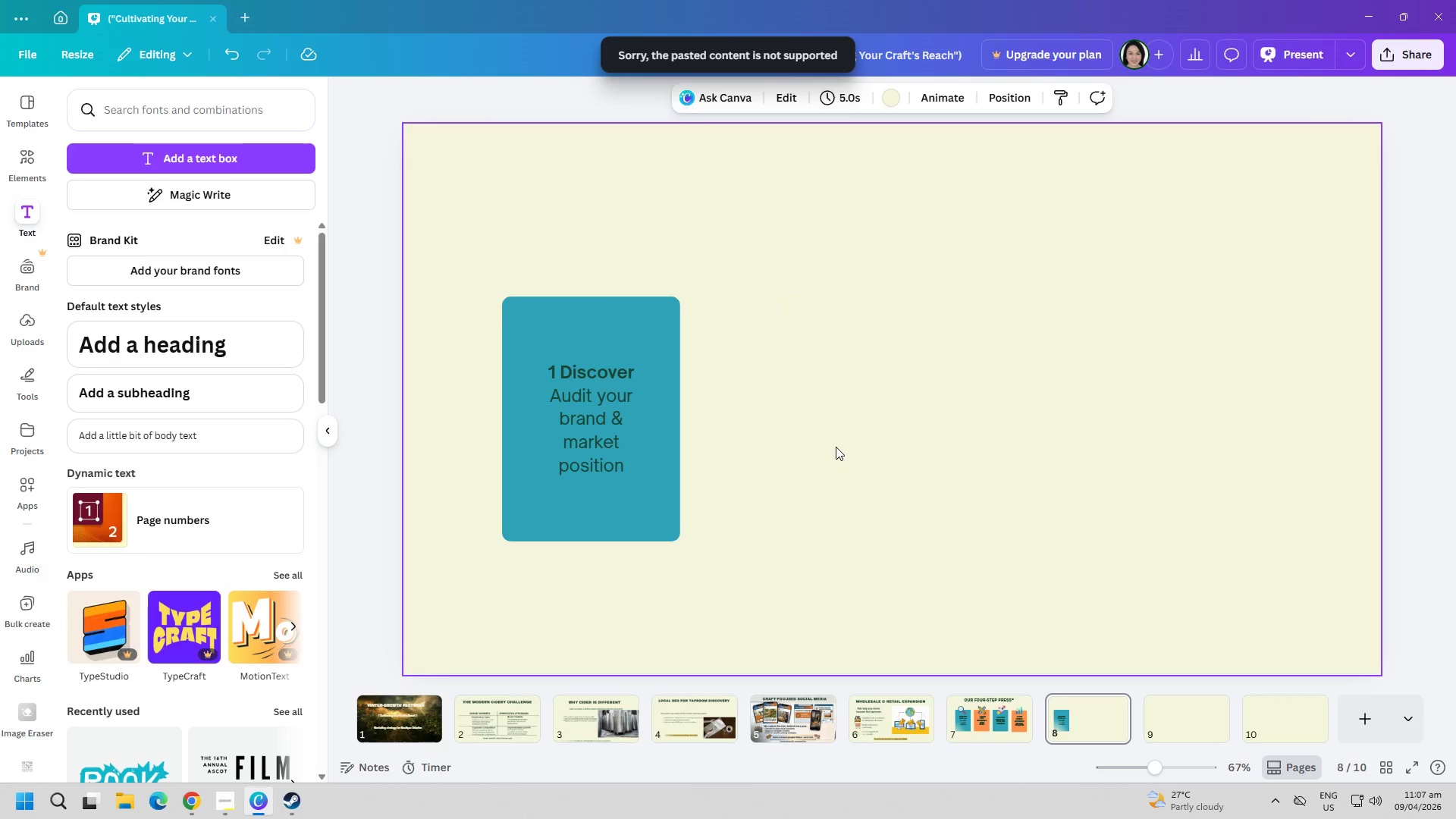 
left_click([849, 458])
 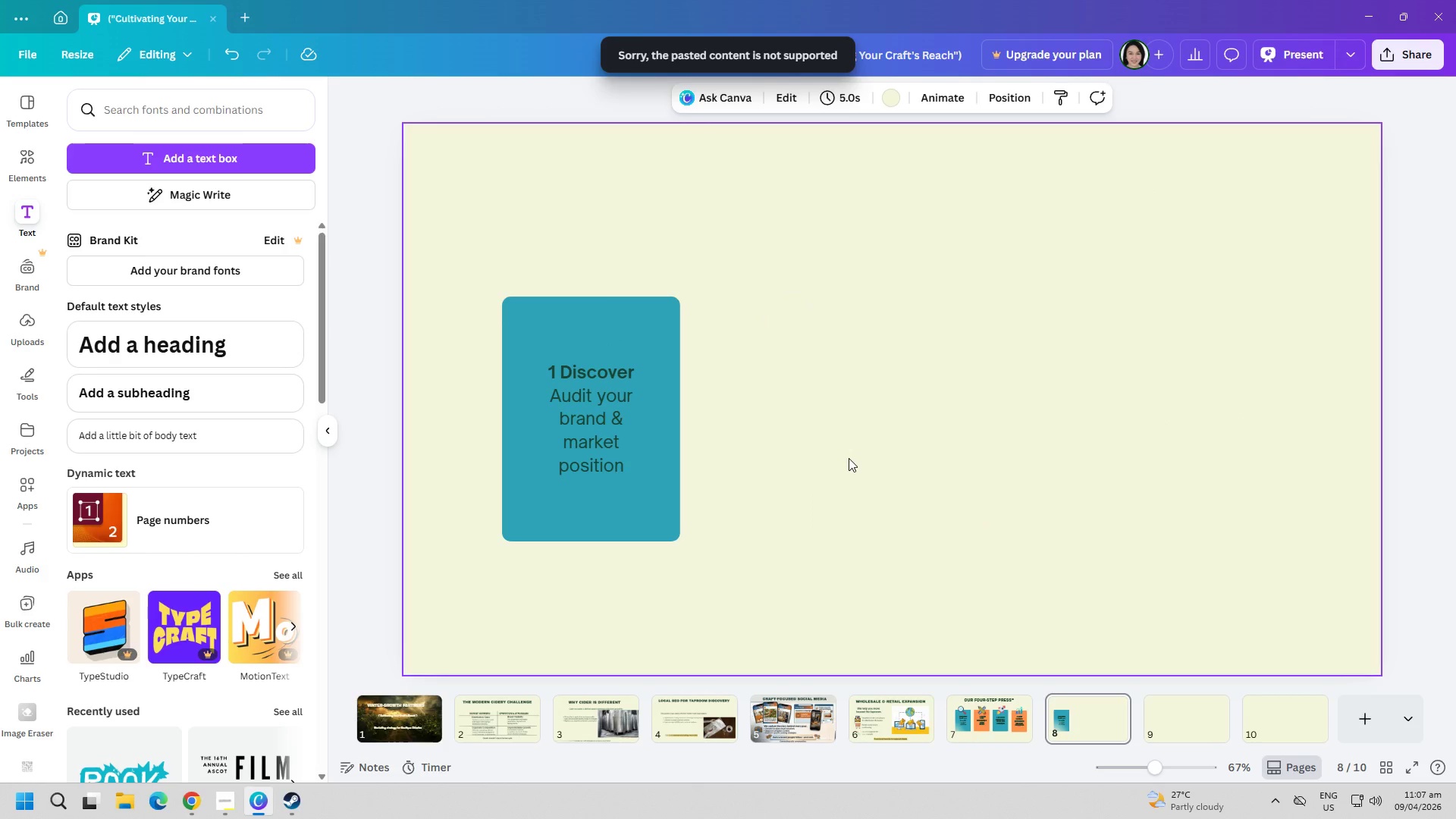 
key(Alt+AltLeft)
 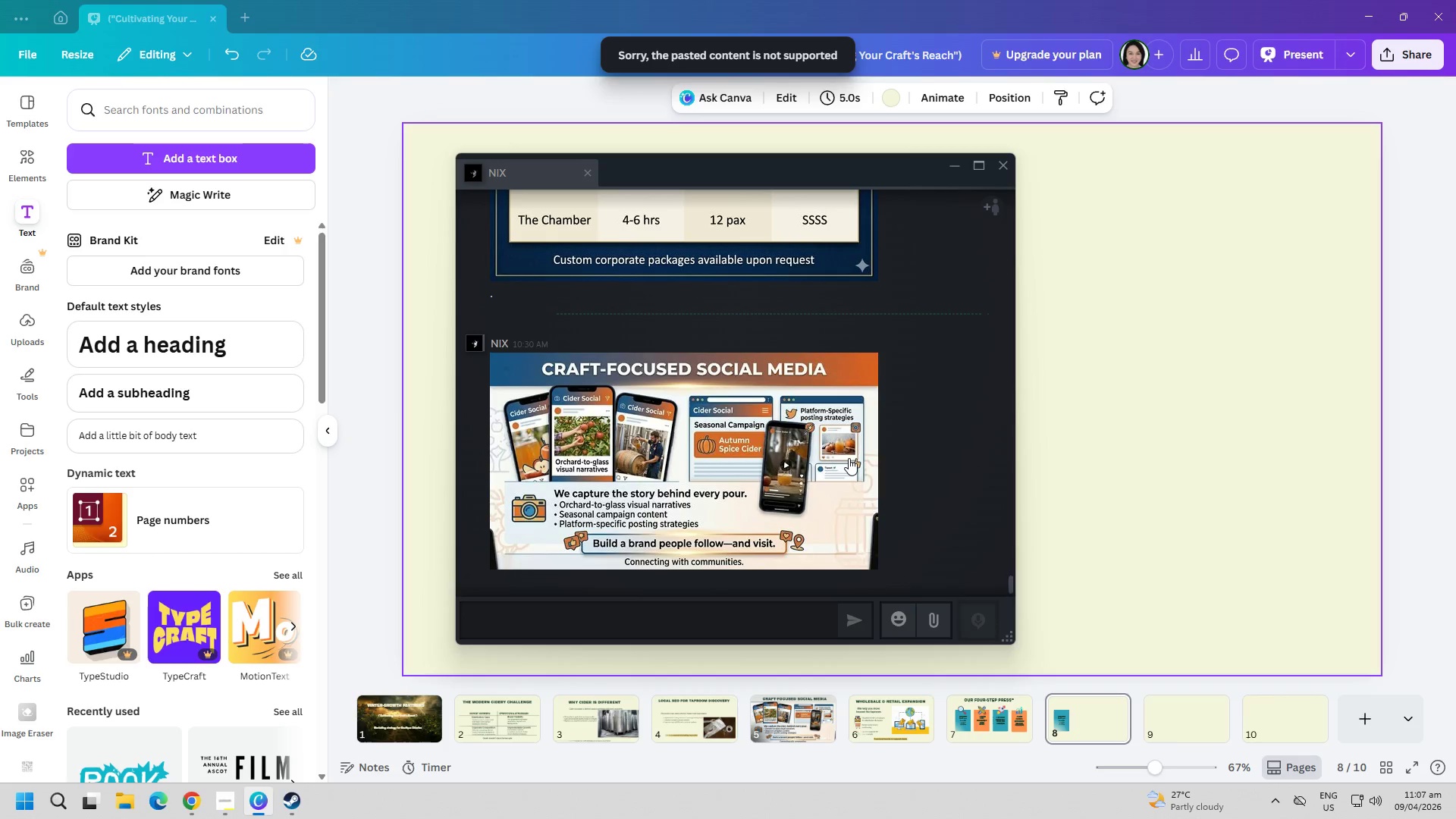 
key(Alt+Tab)
 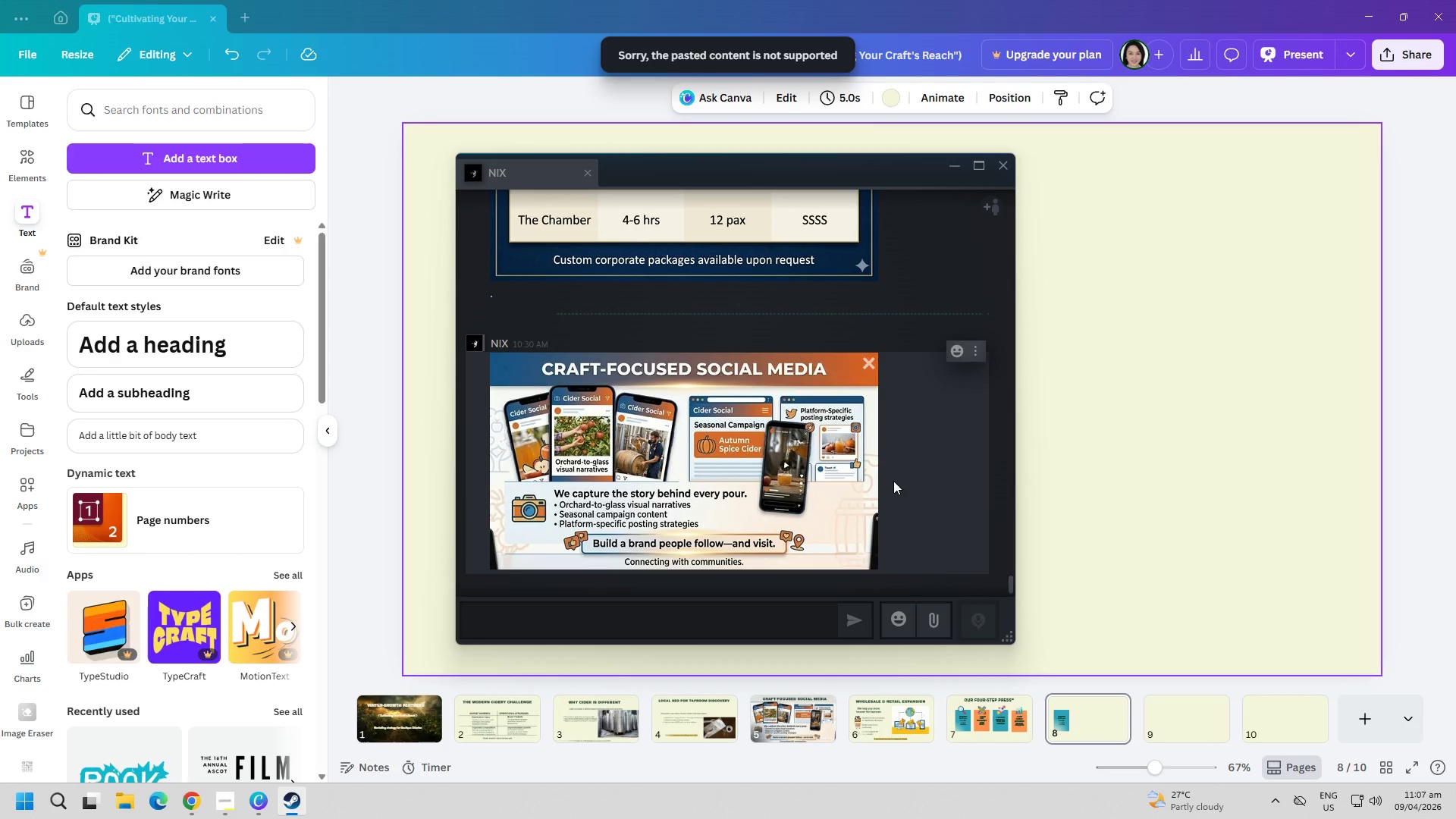 
key(Alt+AltLeft)
 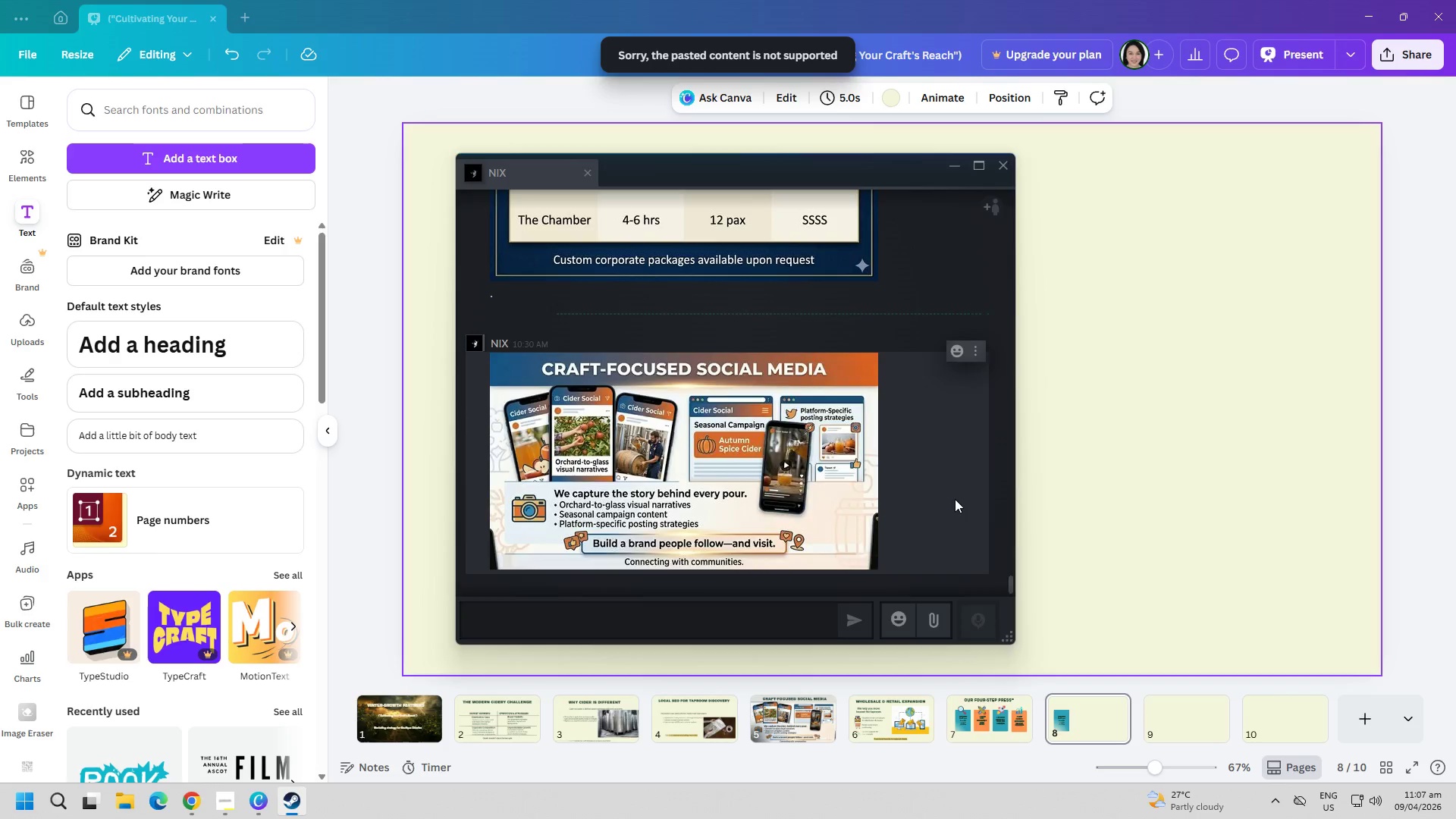 
key(Alt+Tab)
 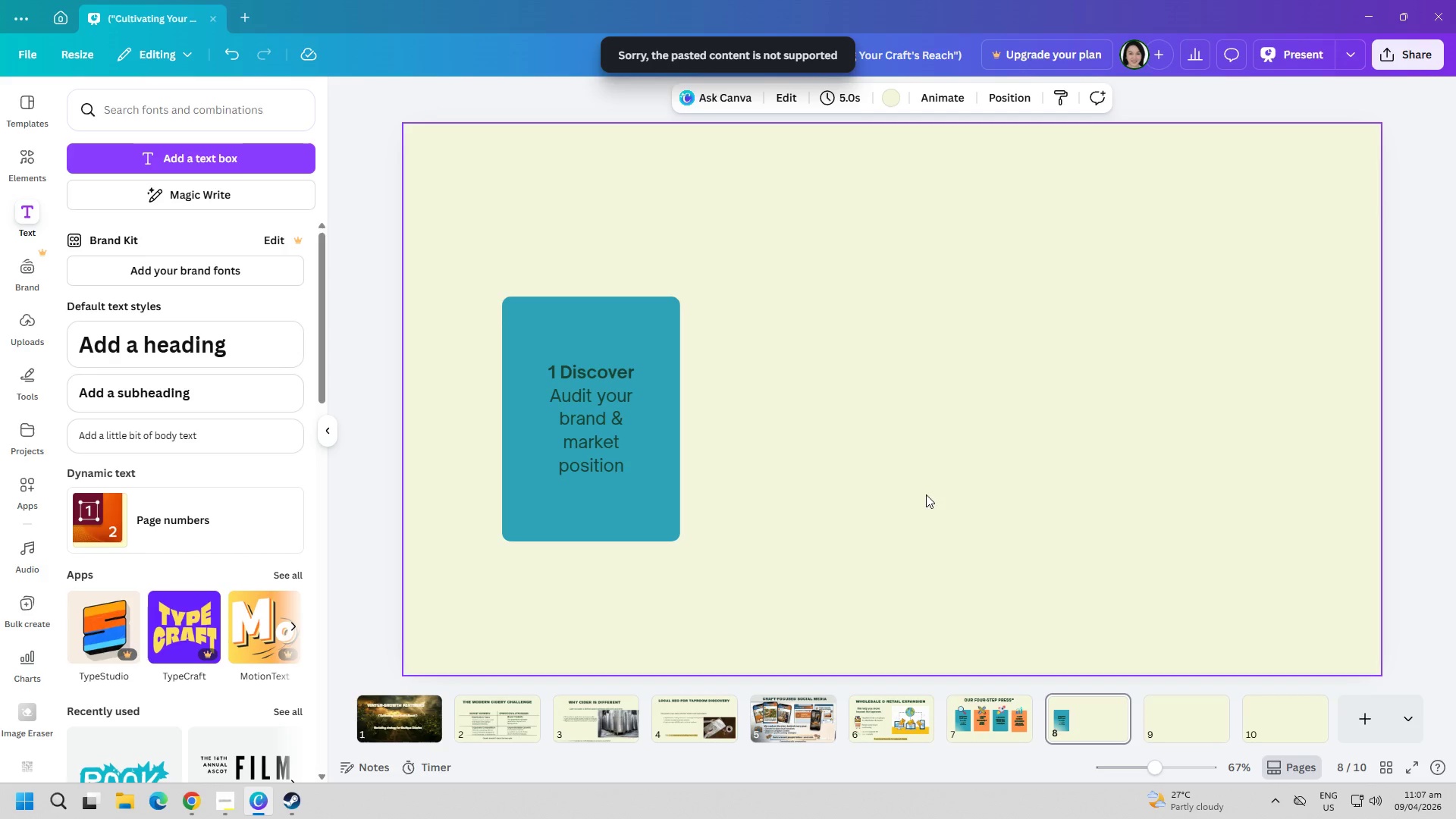 
left_click([819, 490])
 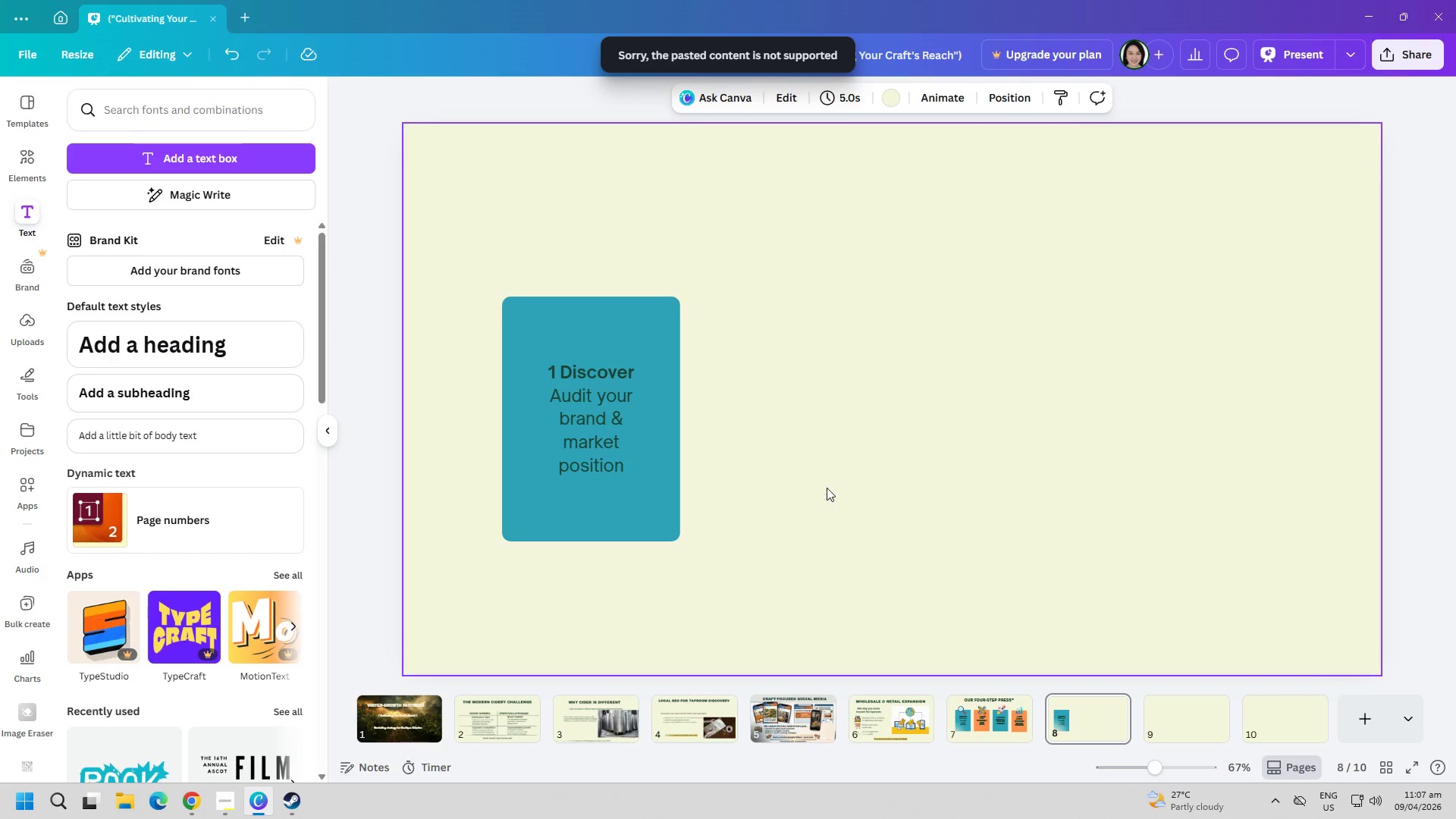 
key(Control+ControlLeft)
 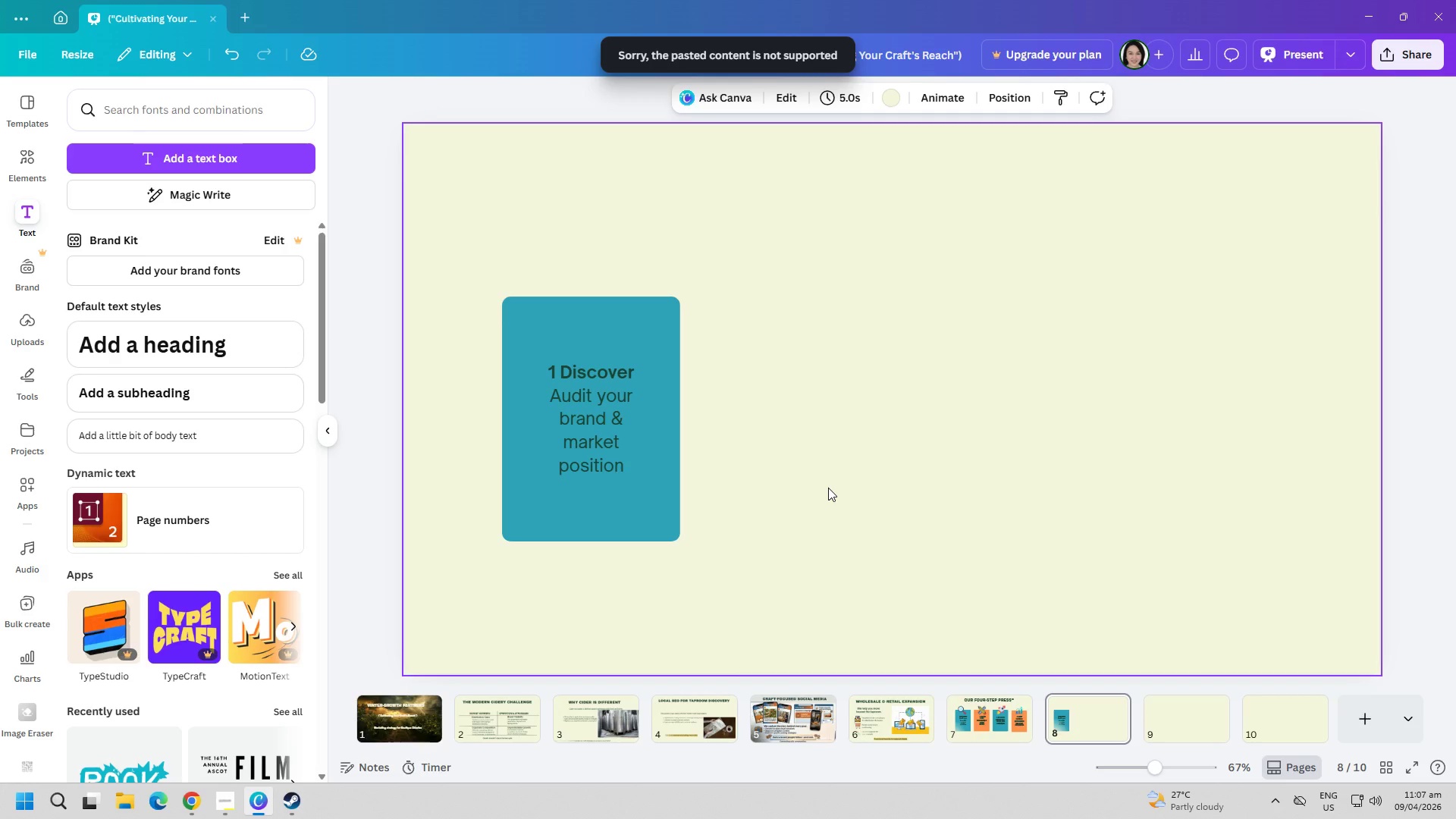 
key(Control+V)
 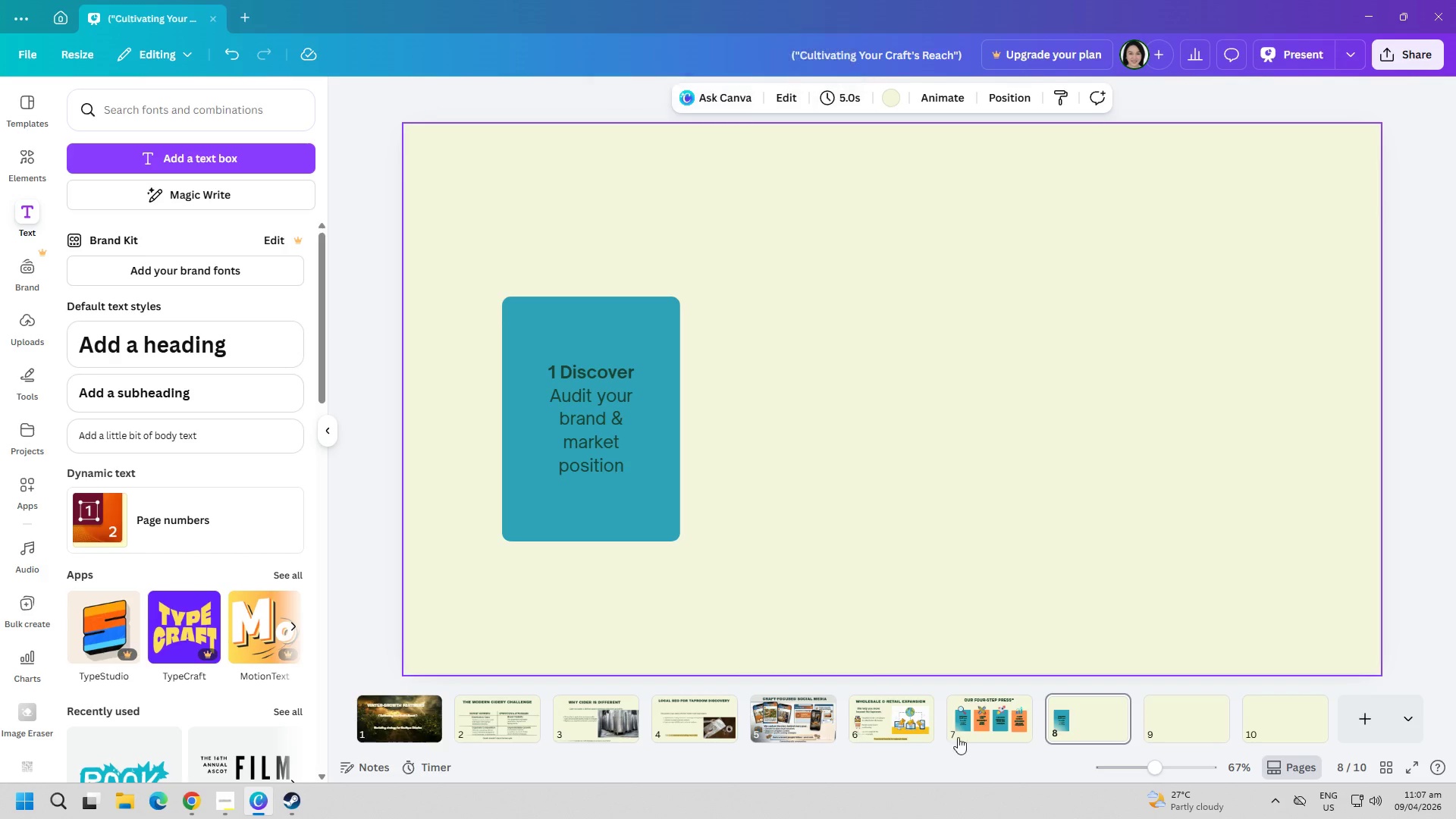 
left_click([971, 720])
 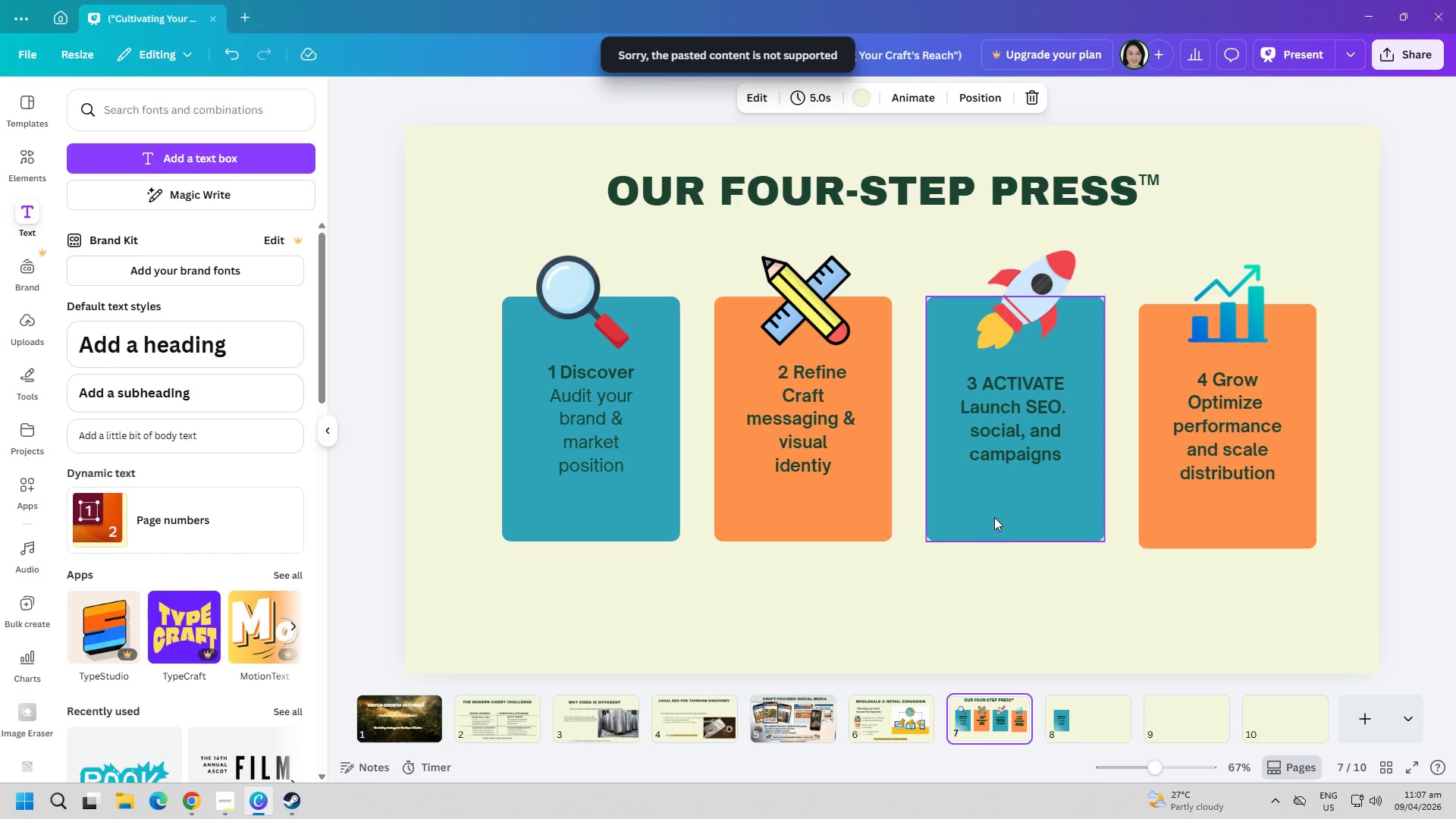 
left_click([994, 517])
 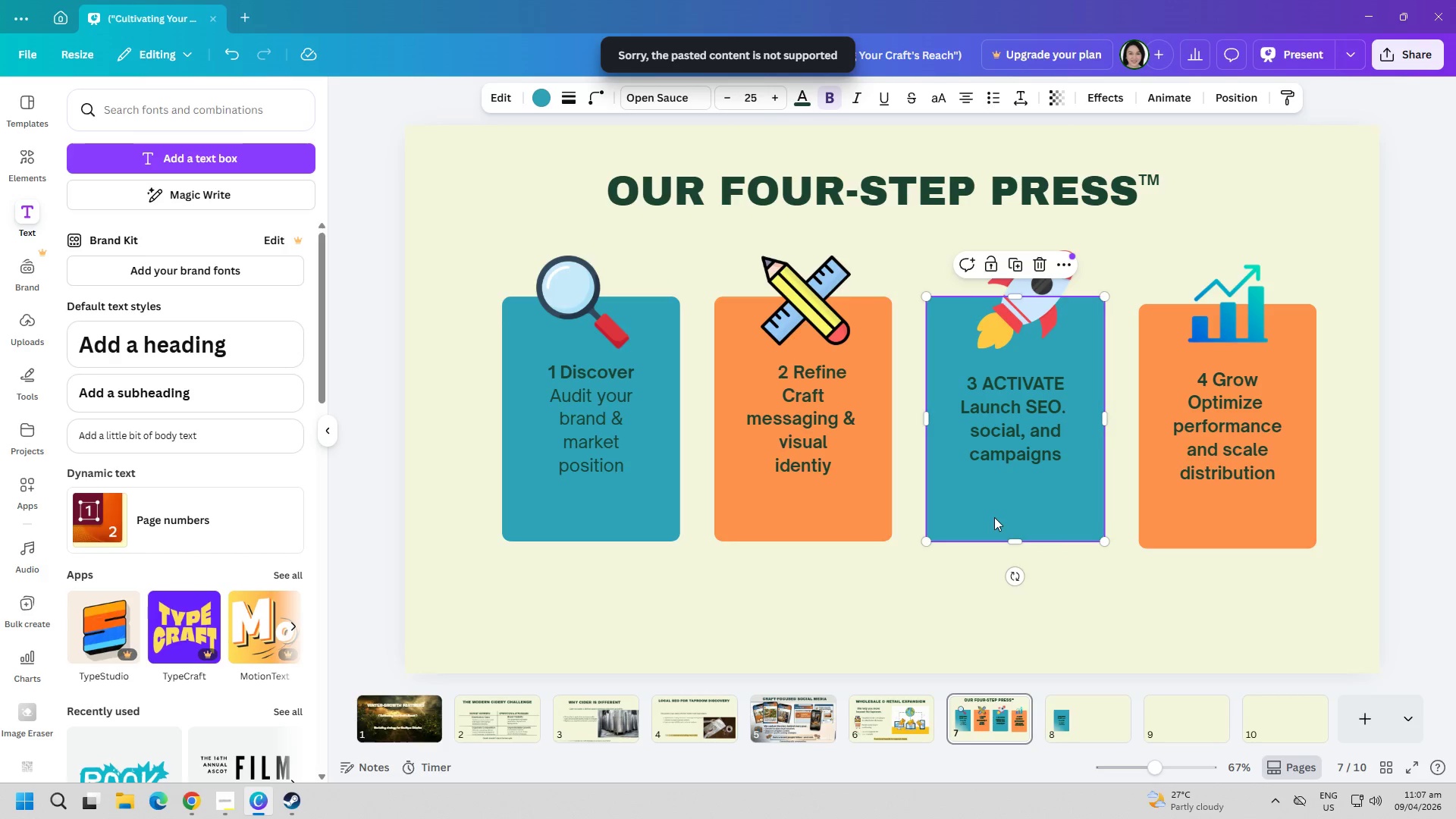 
key(Control+C)
 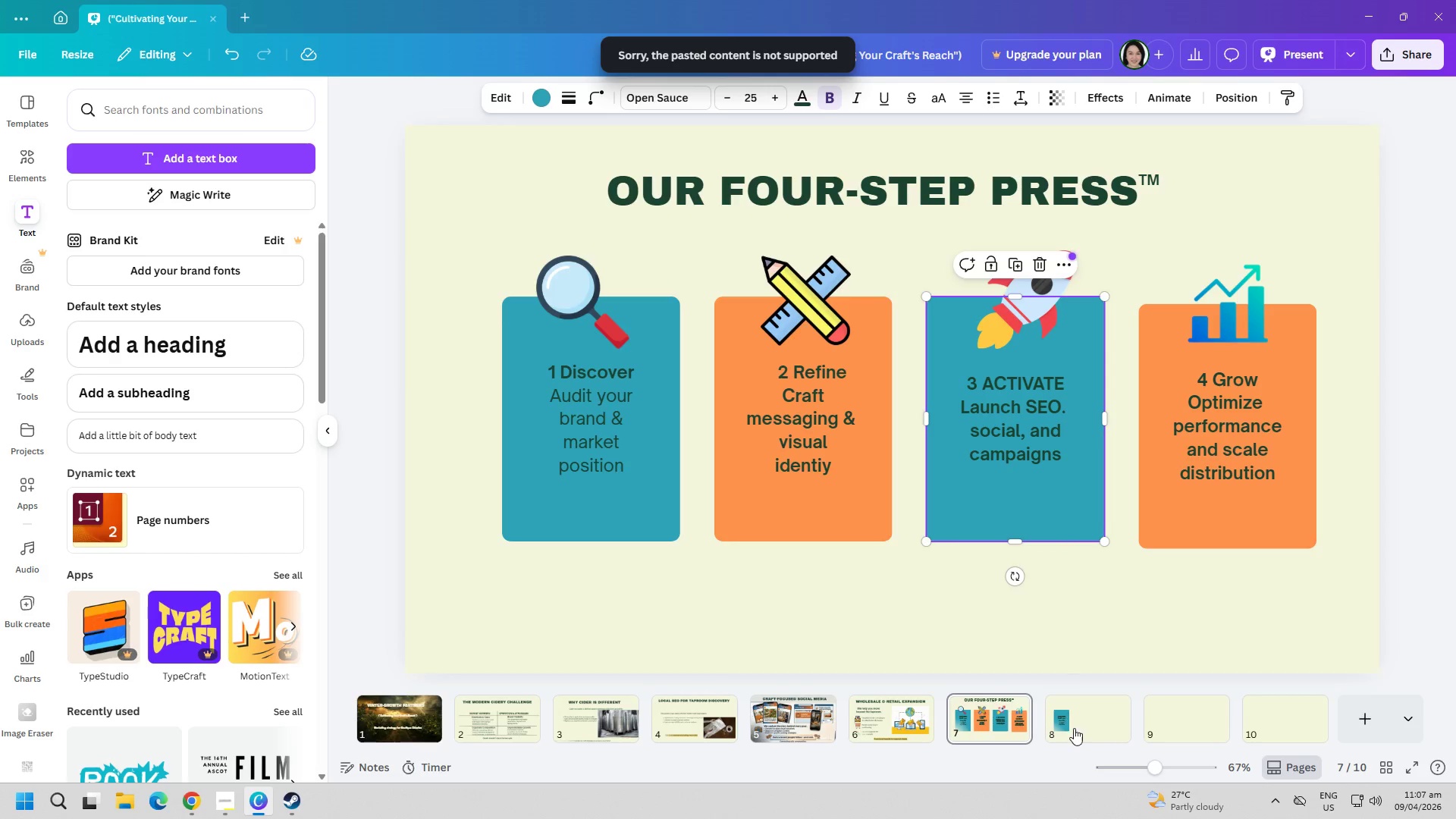 
left_click([1076, 731])
 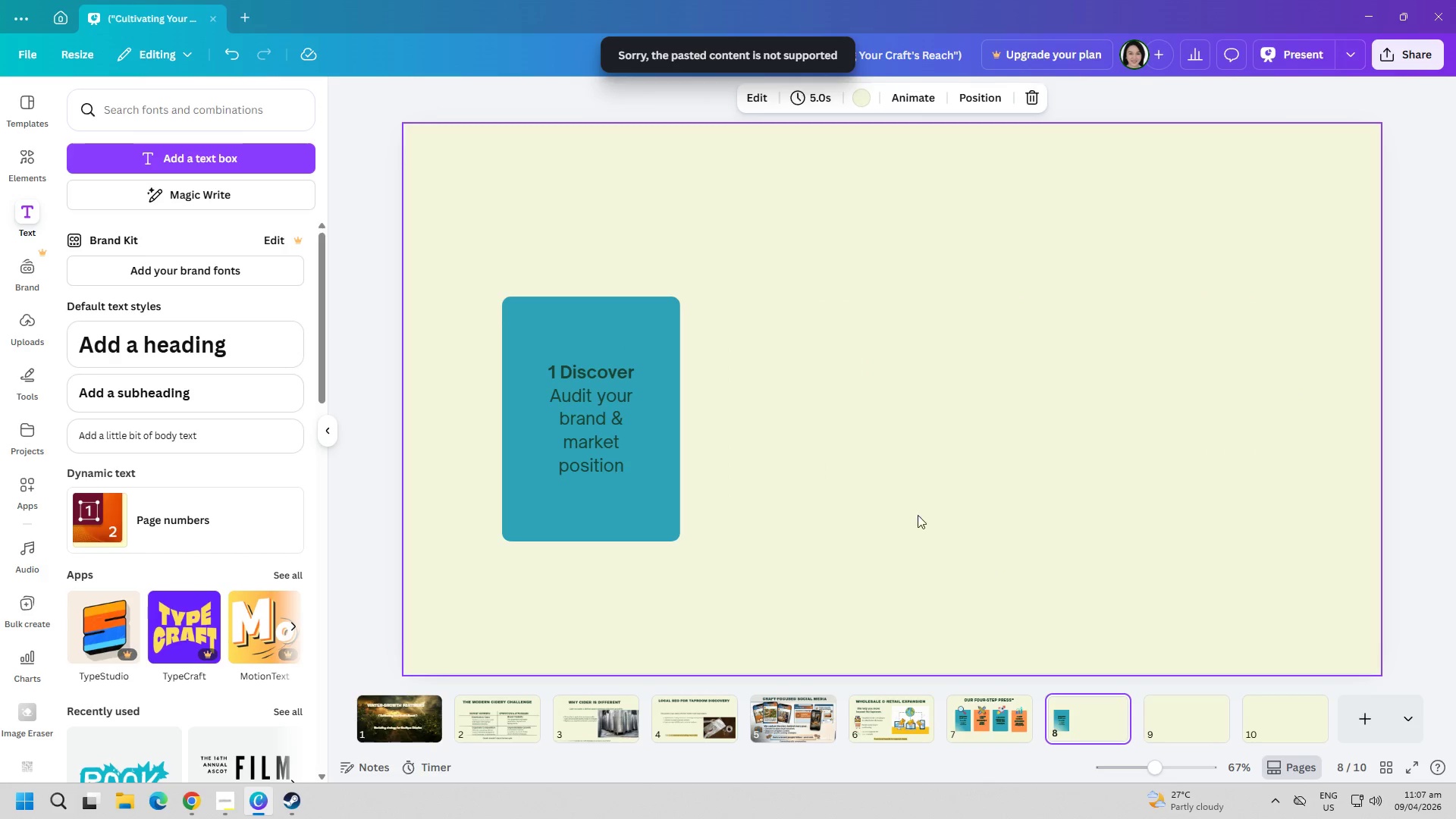 
key(Control+ControlLeft)
 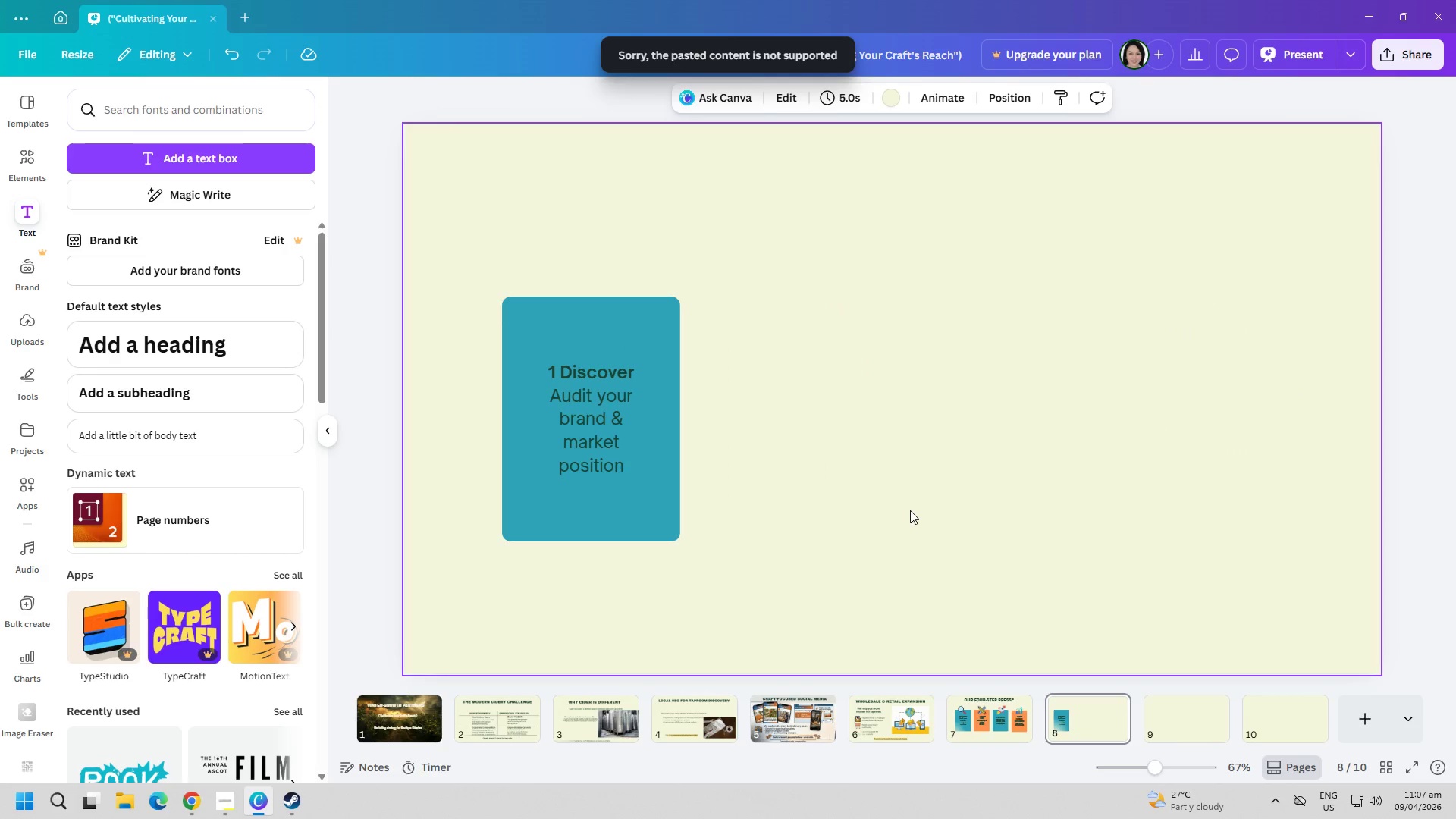 
key(Control+V)
 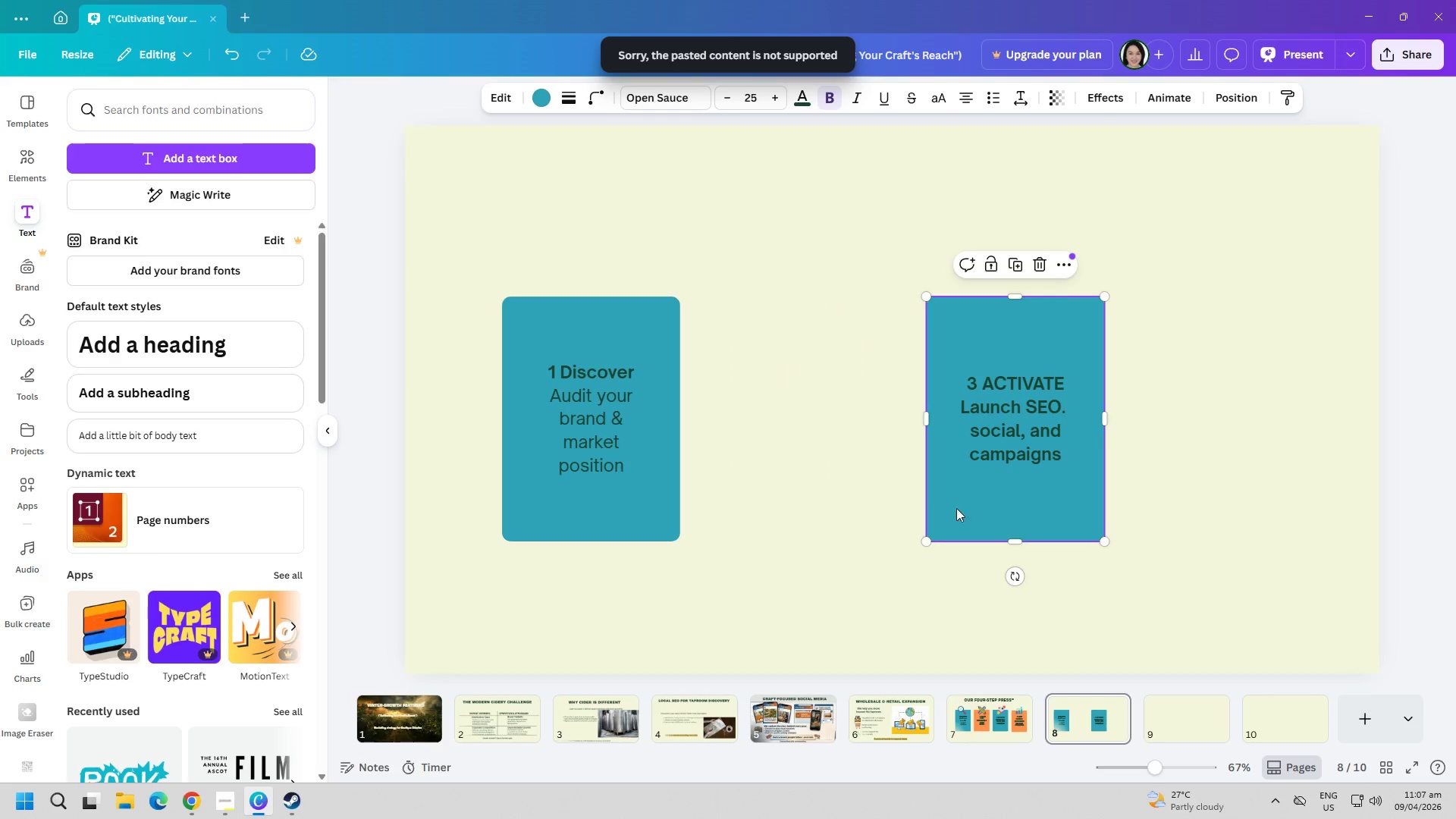 
left_click_drag(start_coordinate=[1001, 486], to_coordinate=[801, 488])
 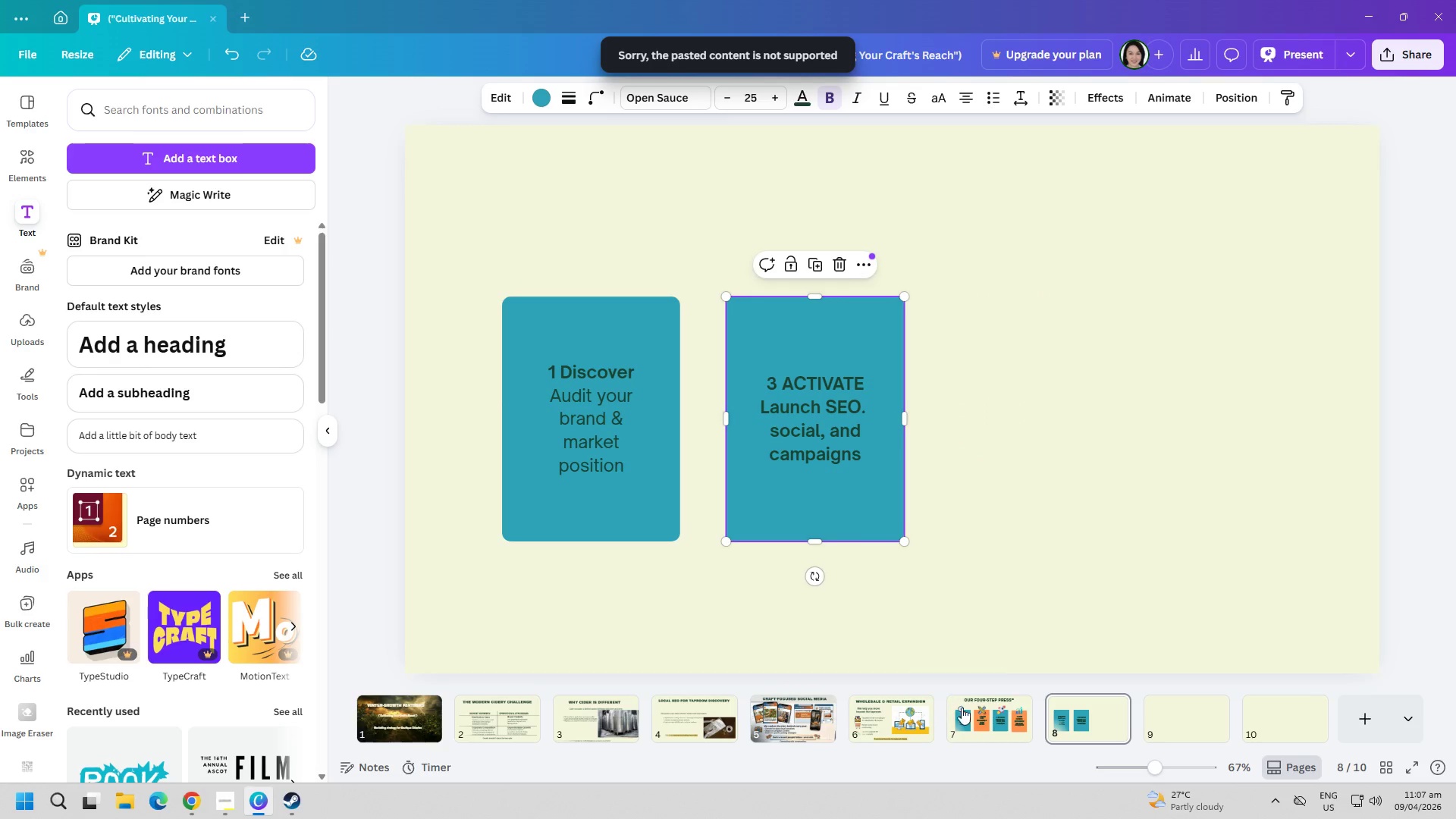 
left_click([971, 714])
 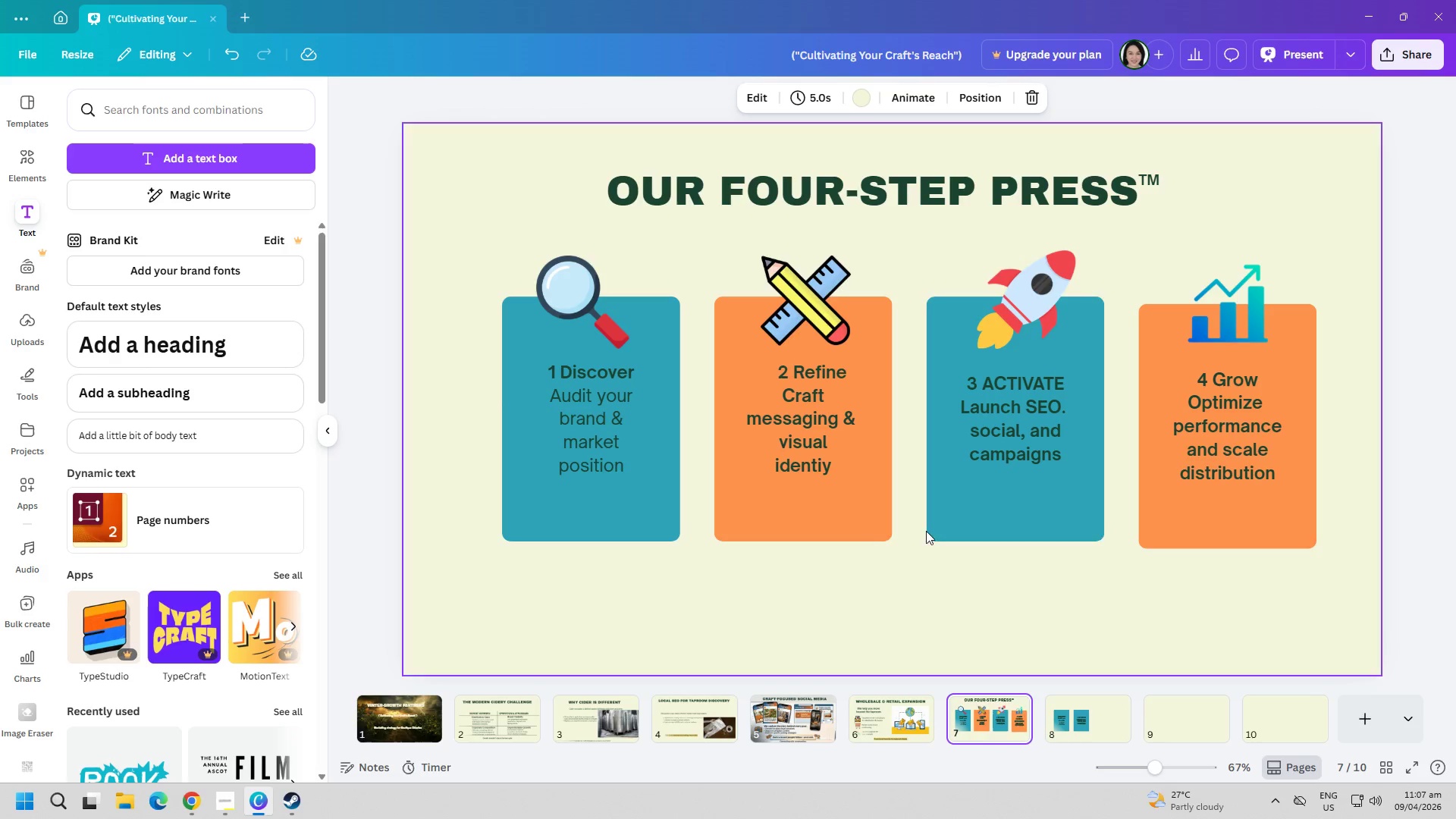 
left_click([956, 522])
 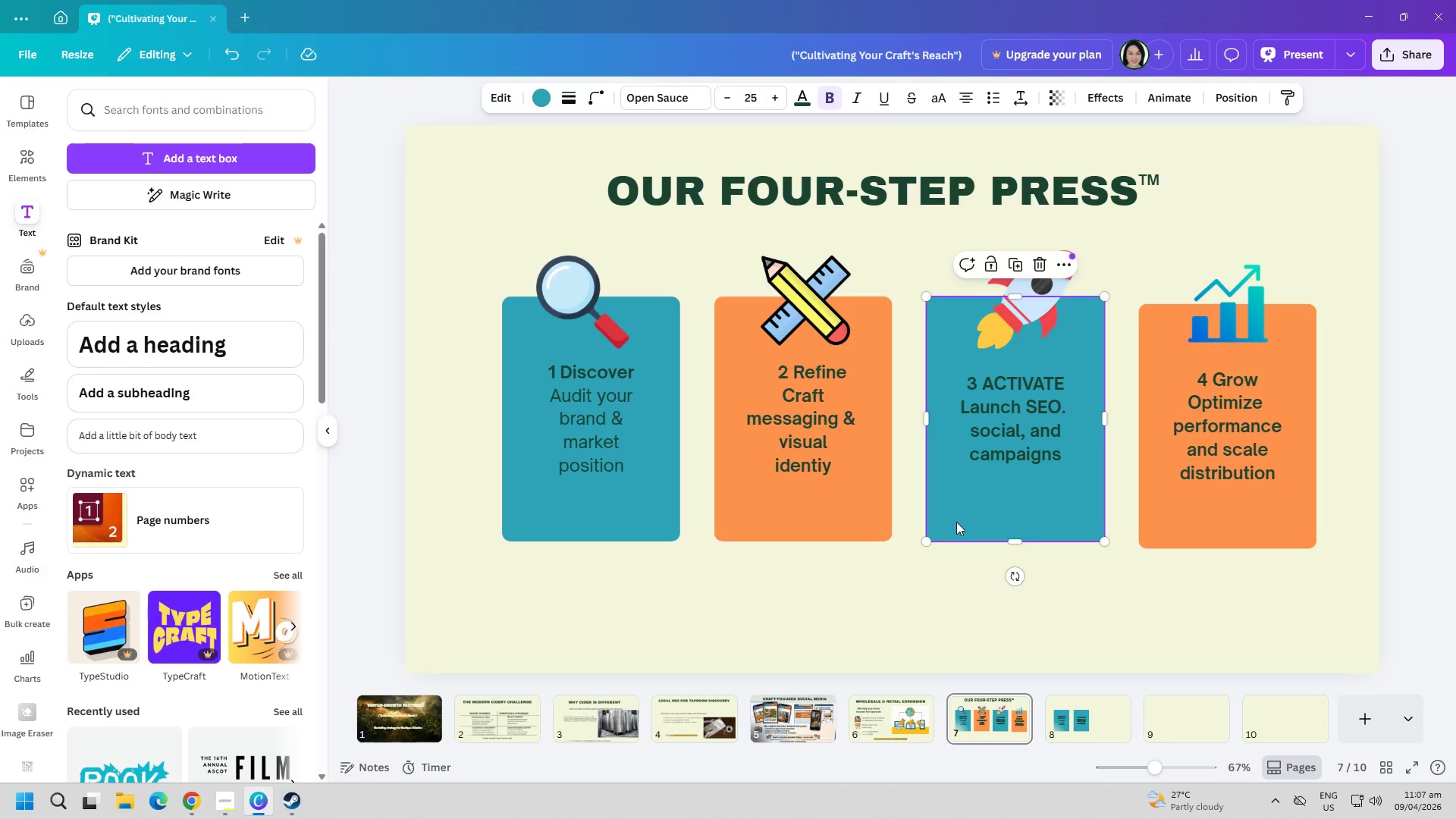 
hold_key(key=ControlLeft, duration=0.34)
 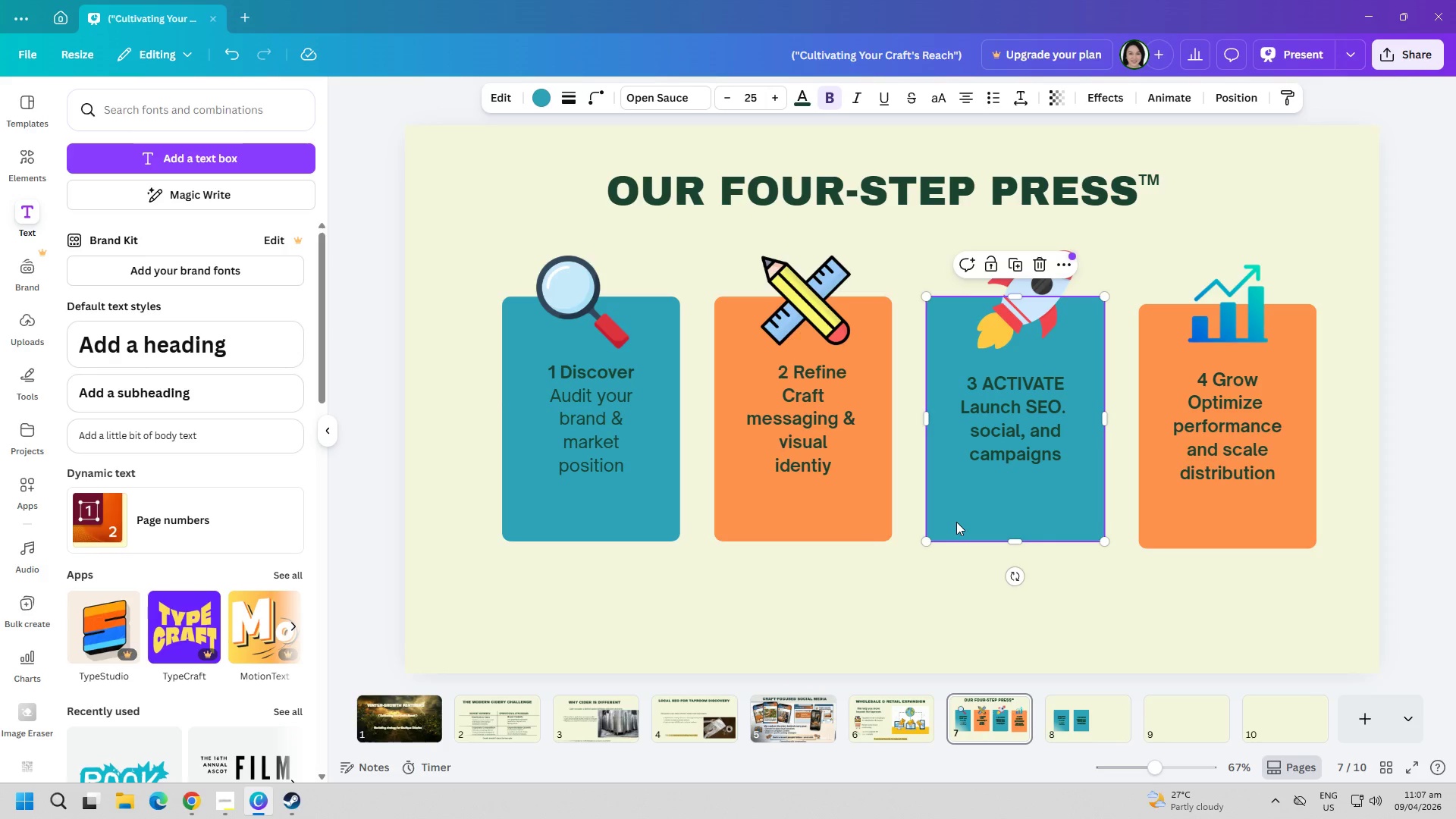 
key(Control+C)
 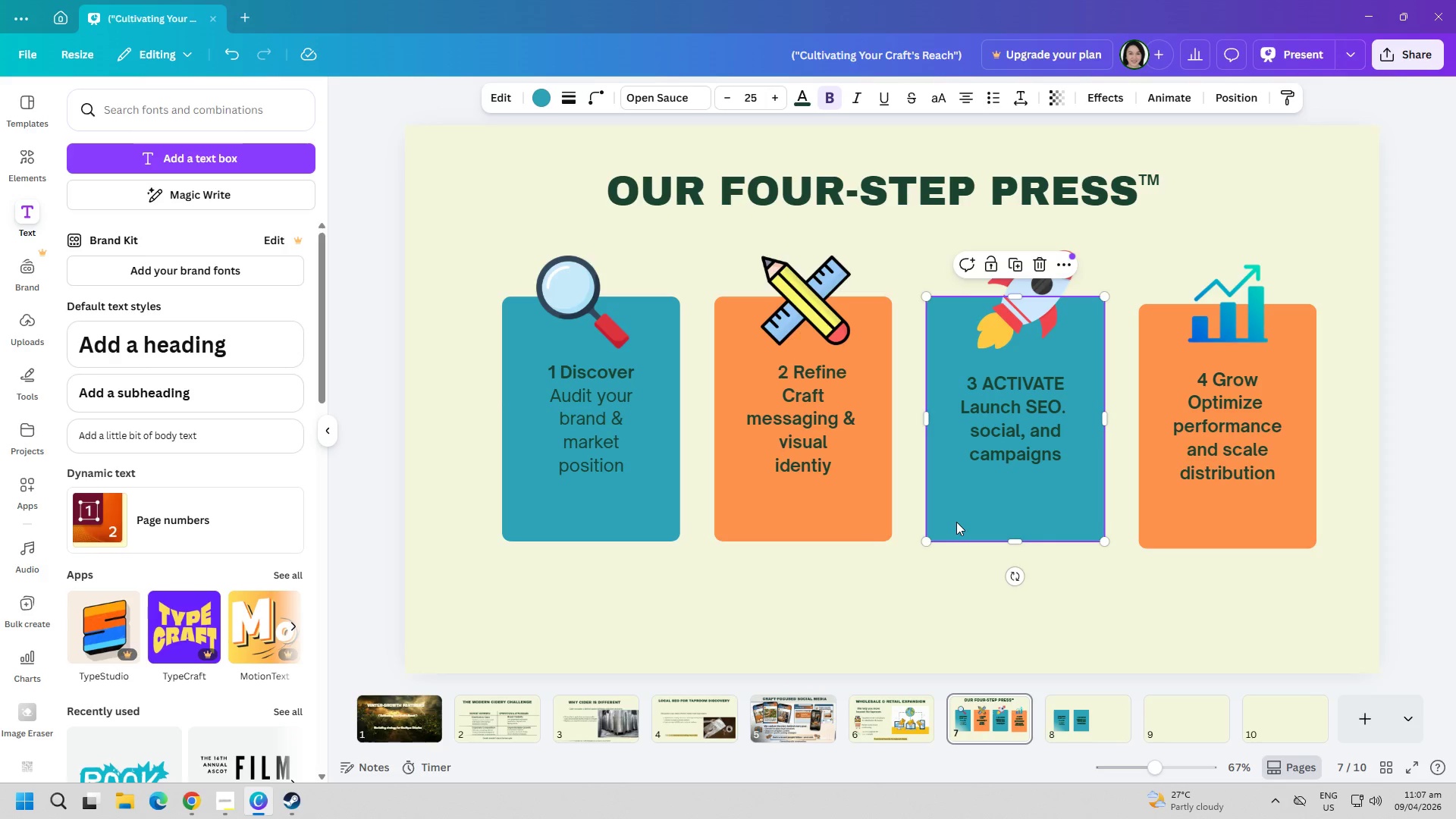 
left_click([1114, 726])
 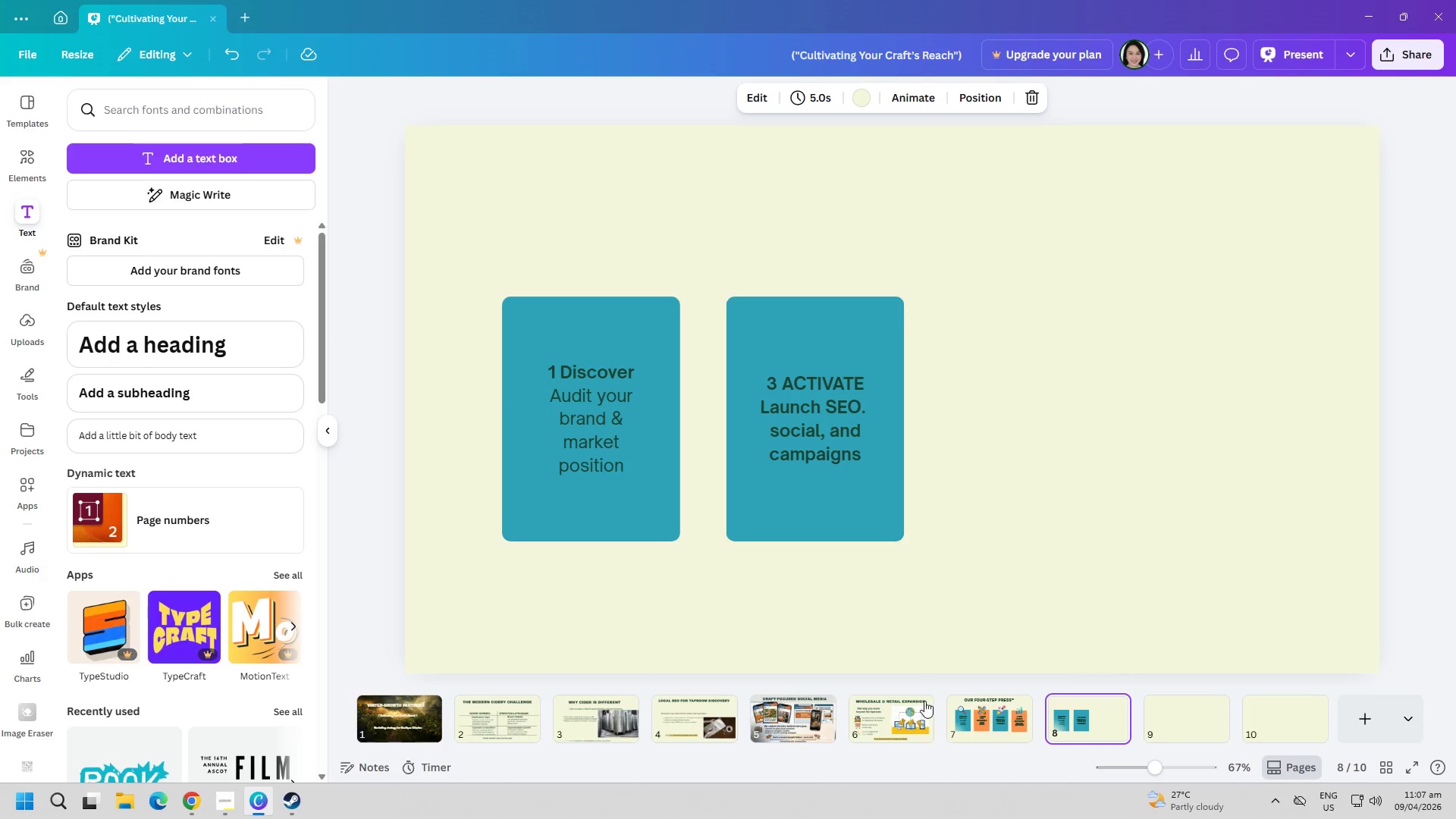 
left_click([994, 717])
 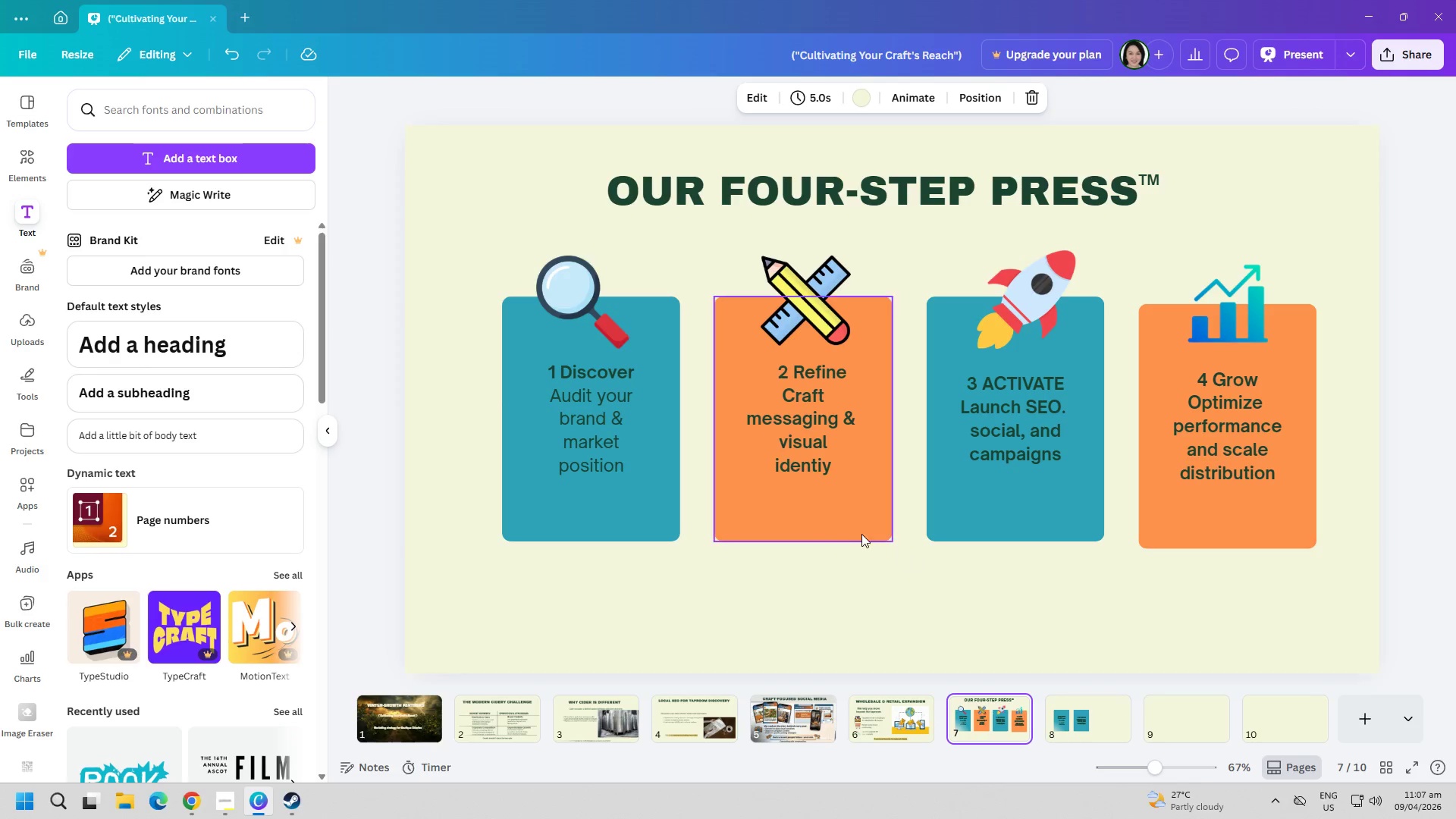 
left_click([846, 524])
 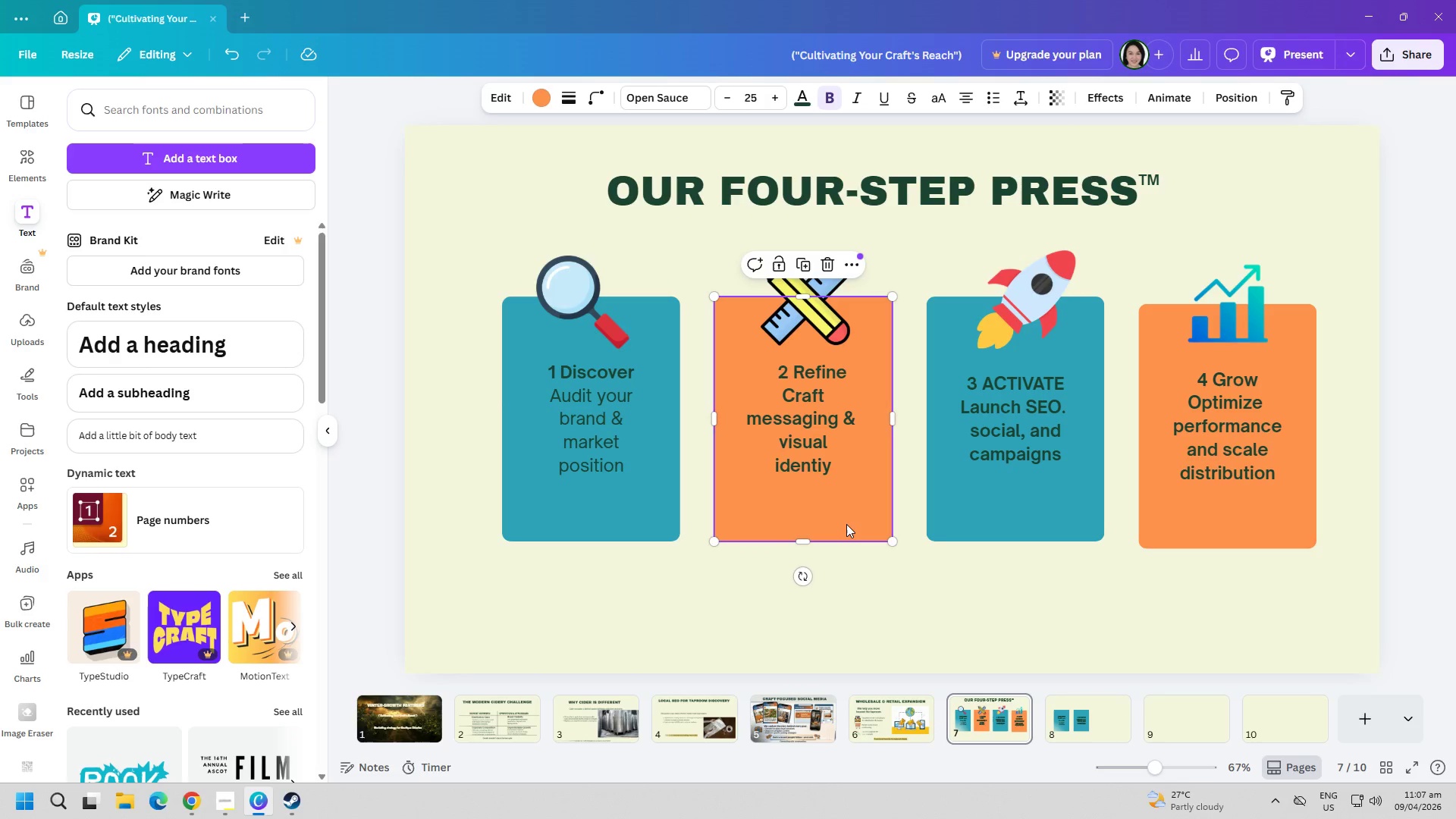 
key(Control+ControlLeft)
 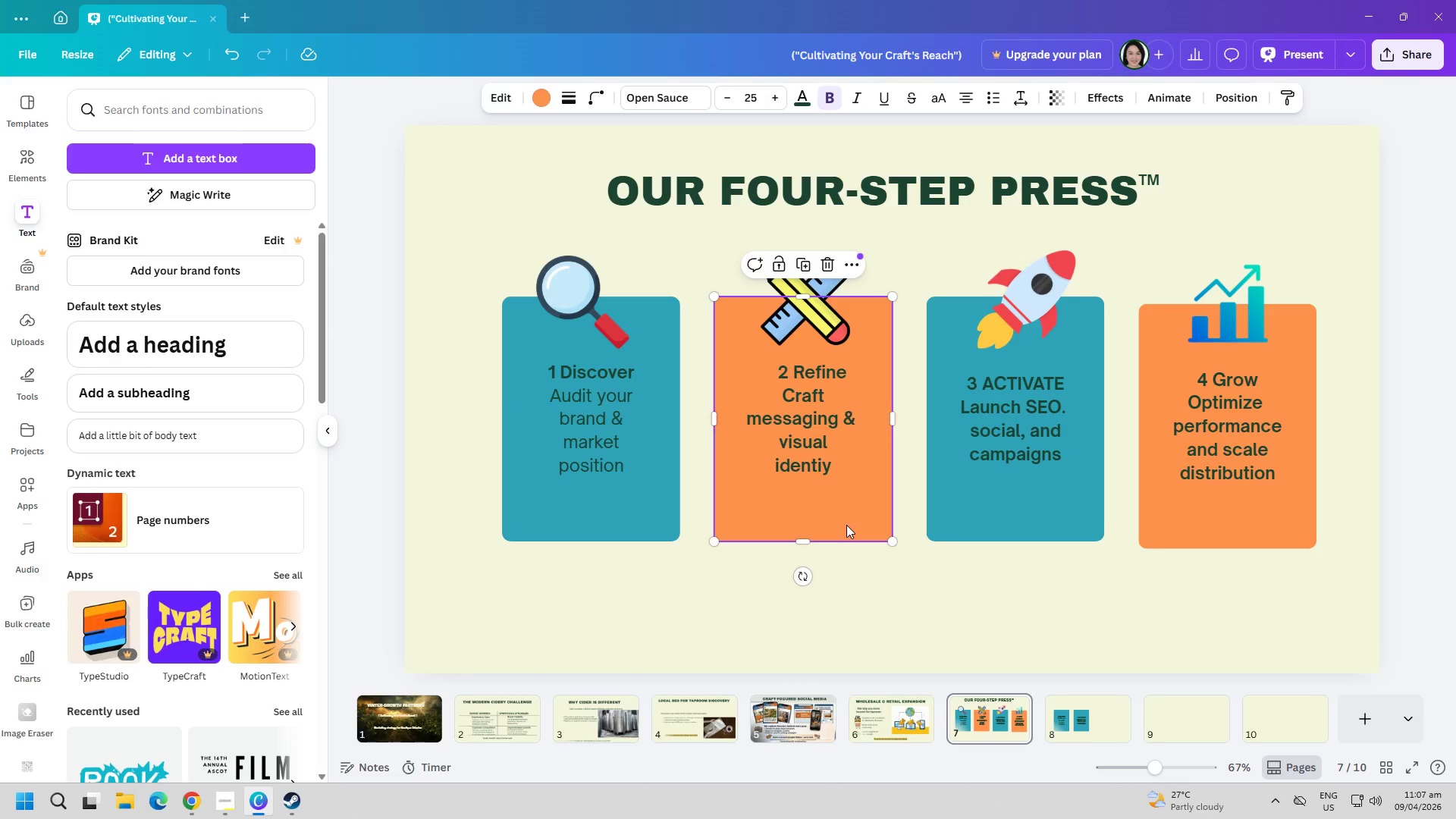 
key(Control+C)
 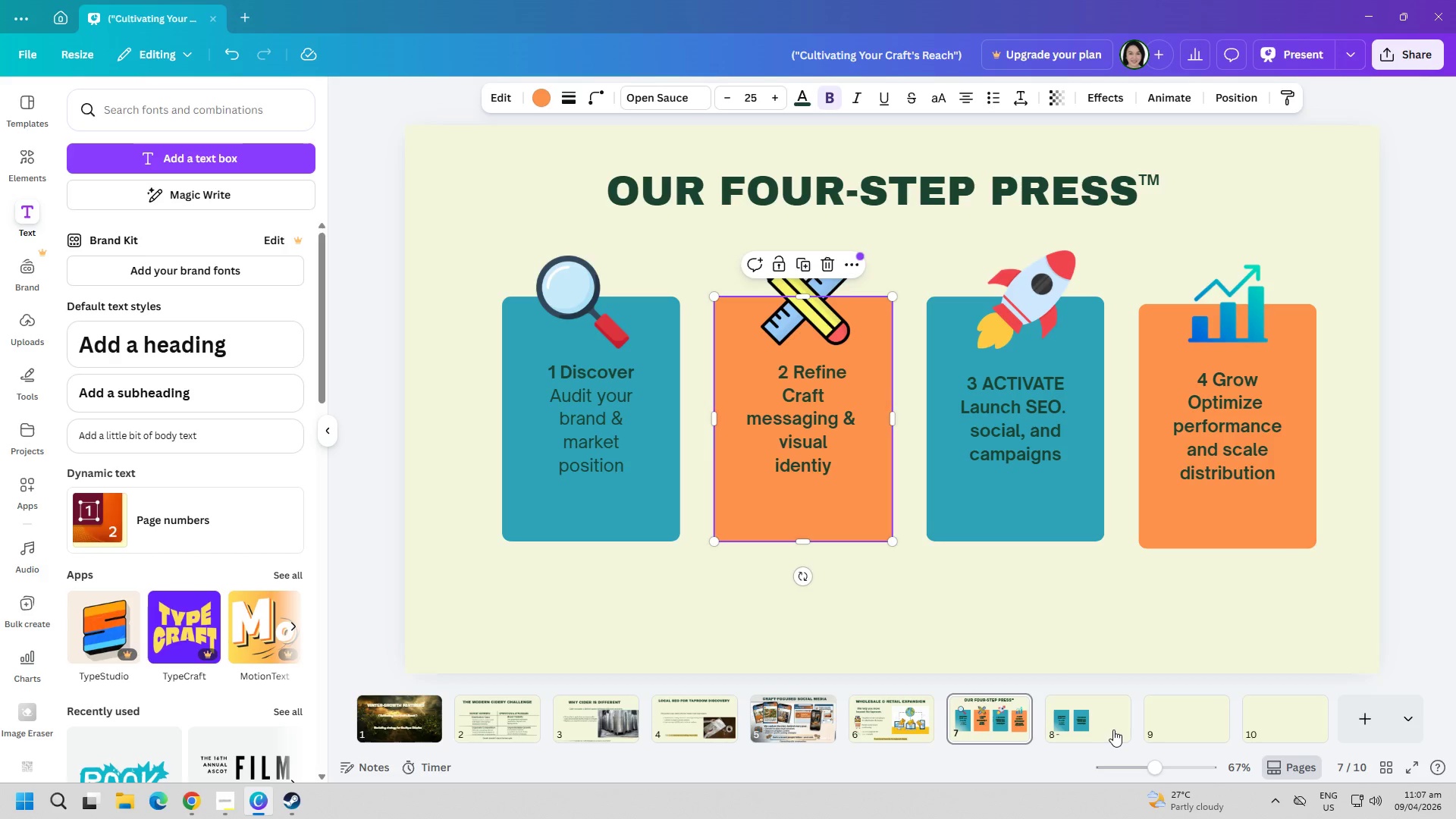 
left_click([1113, 730])
 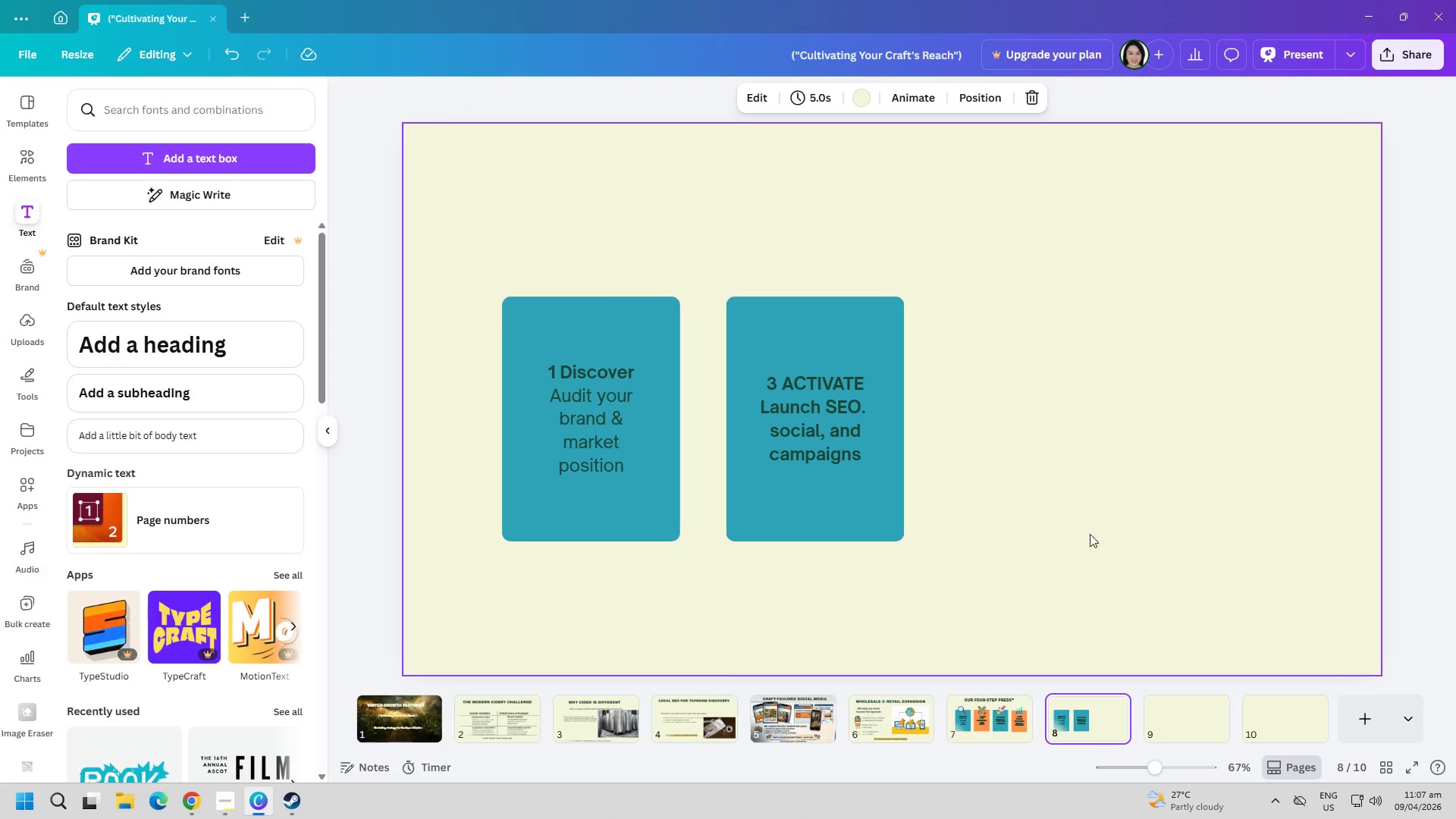 
left_click([1090, 531])
 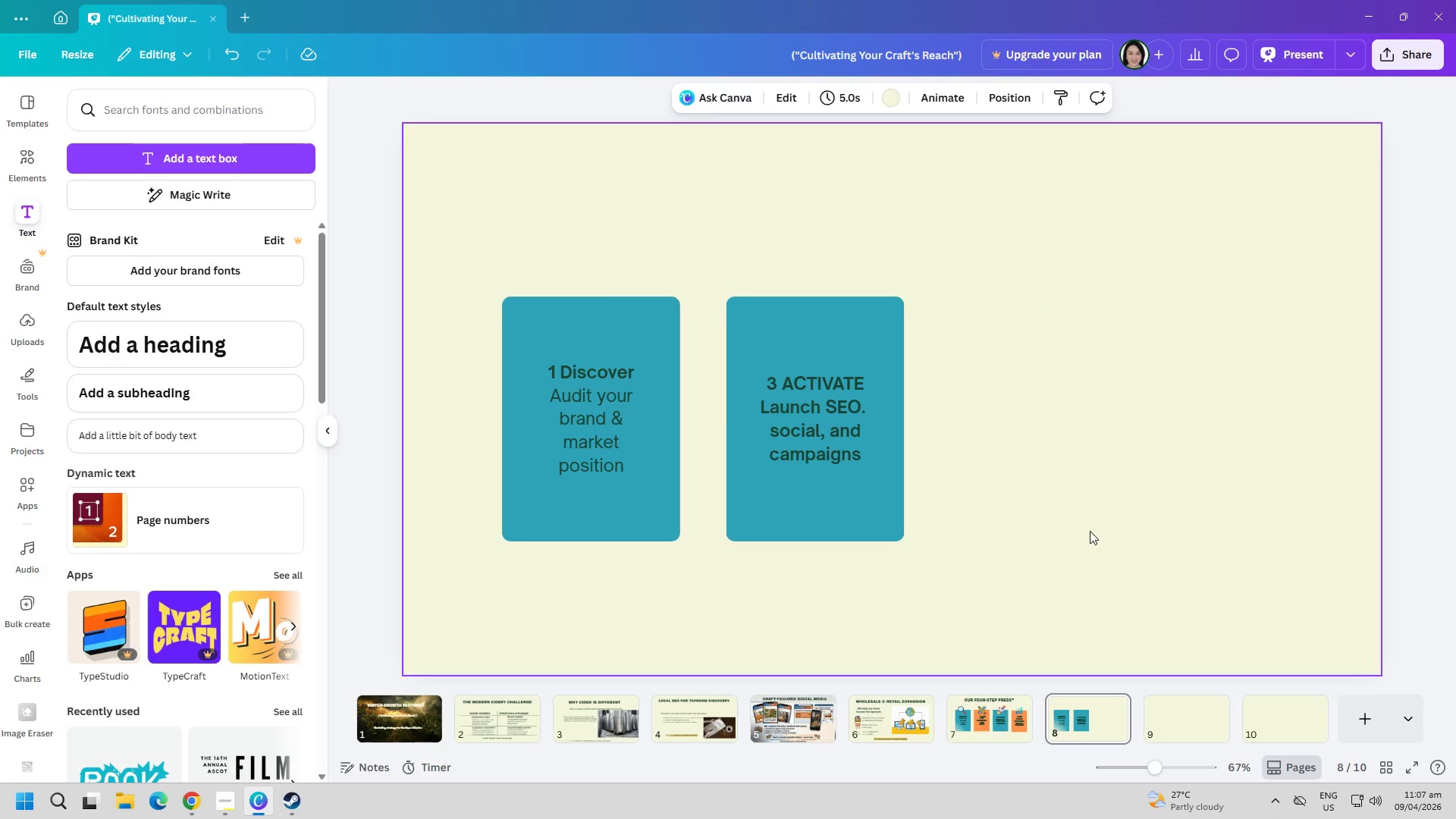 
key(Control+ControlLeft)
 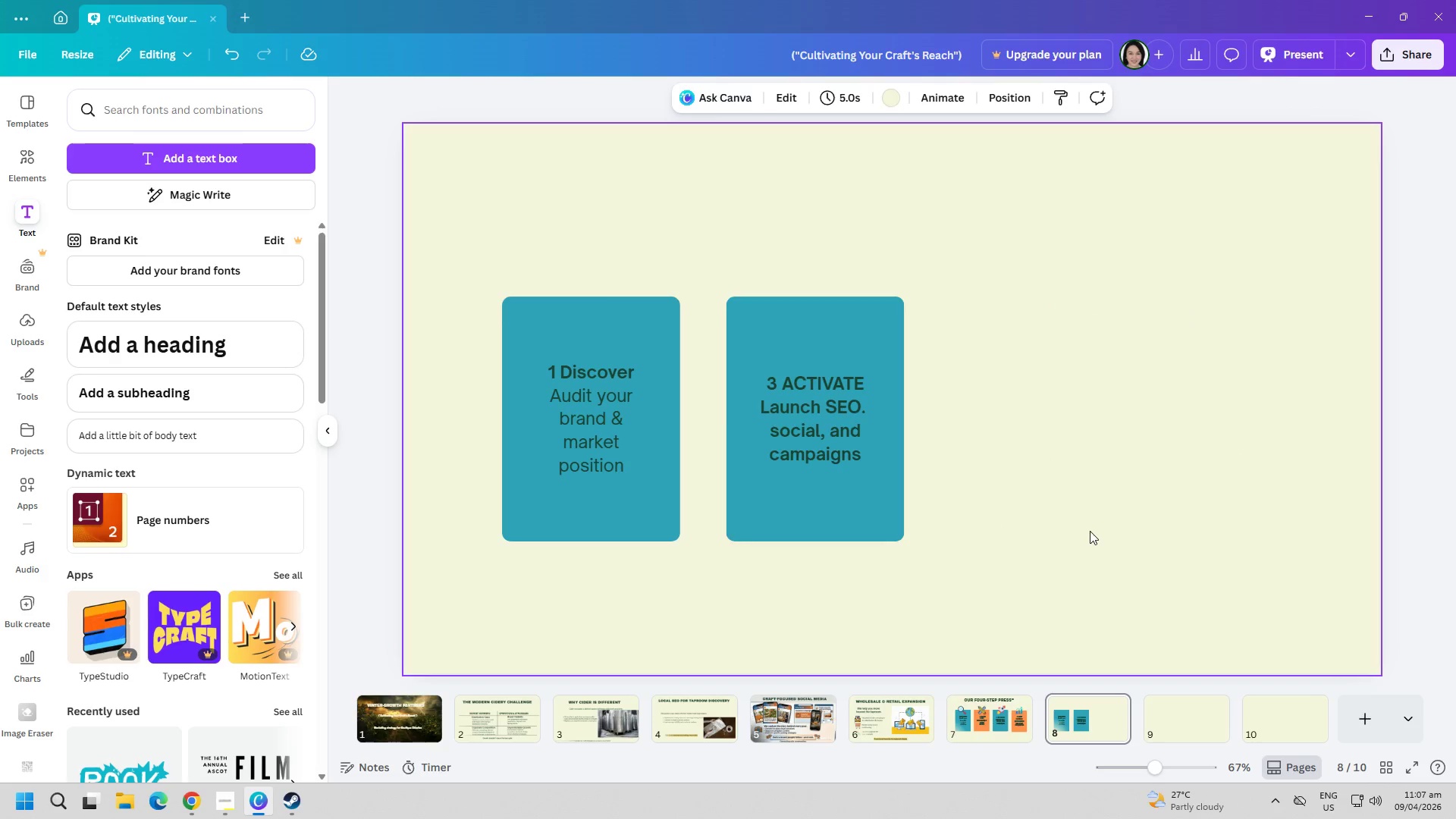 
key(Control+V)
 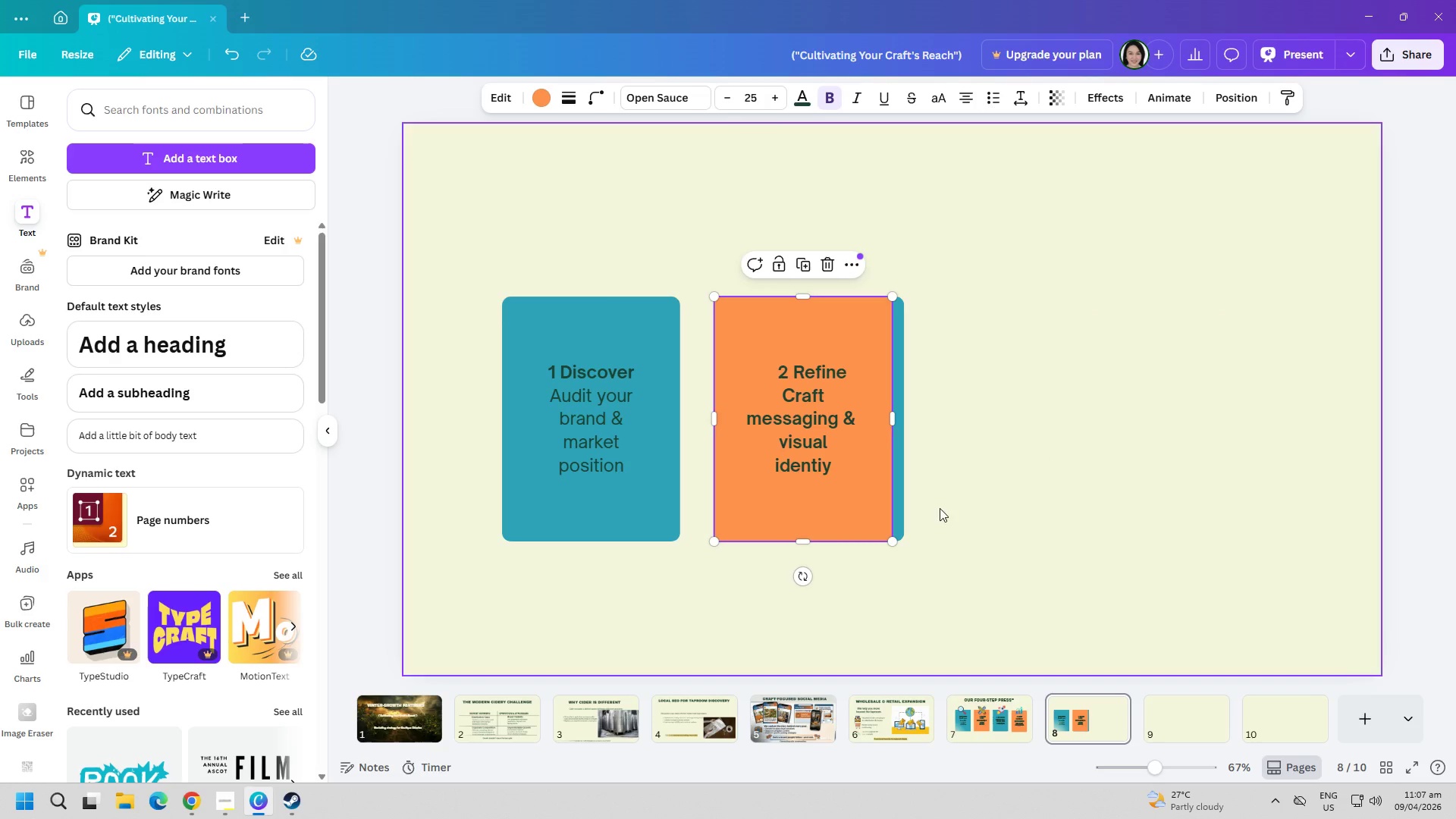 
left_click_drag(start_coordinate=[821, 485], to_coordinate=[1043, 490])
 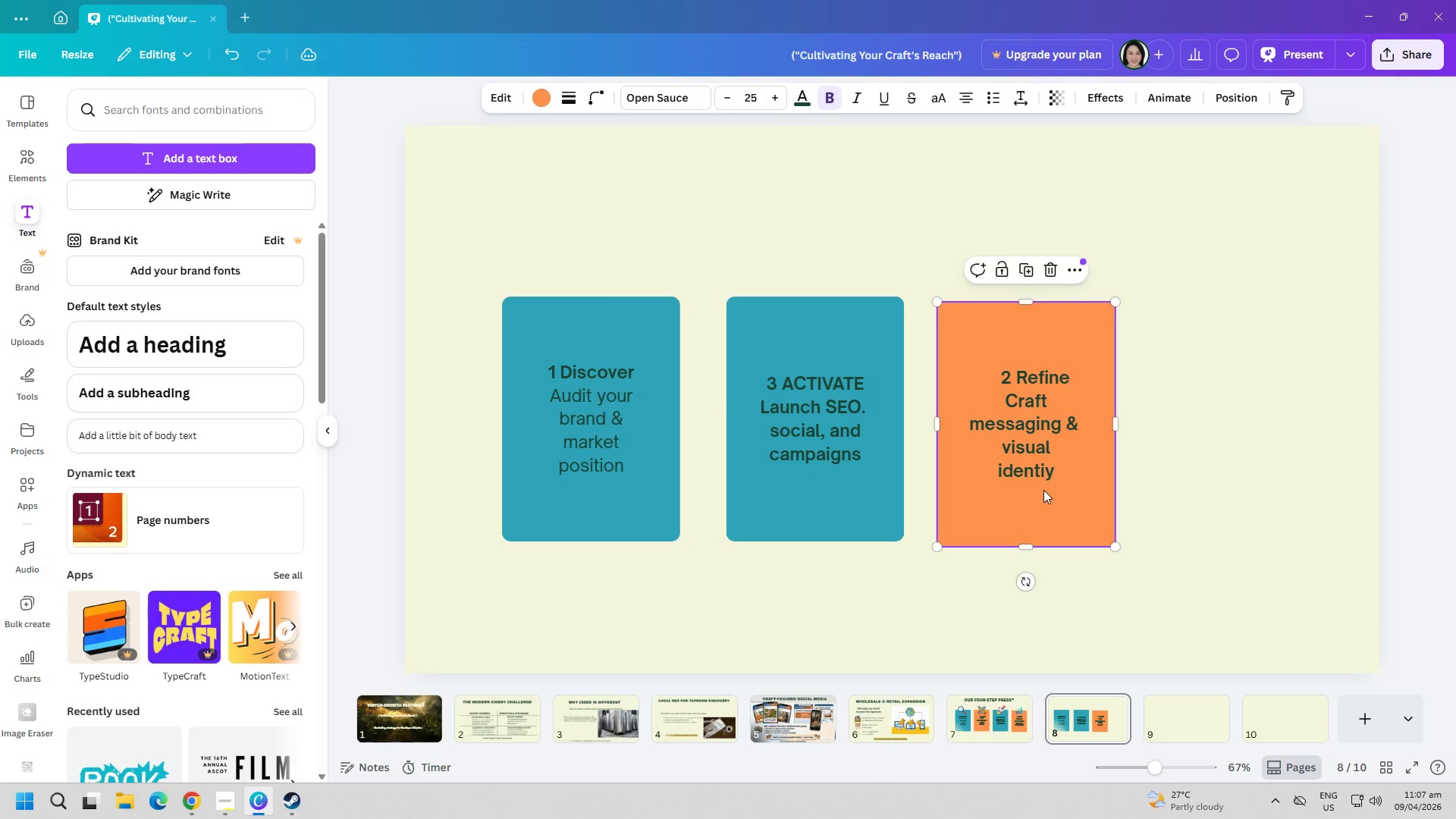 
key(Alt+AltLeft)
 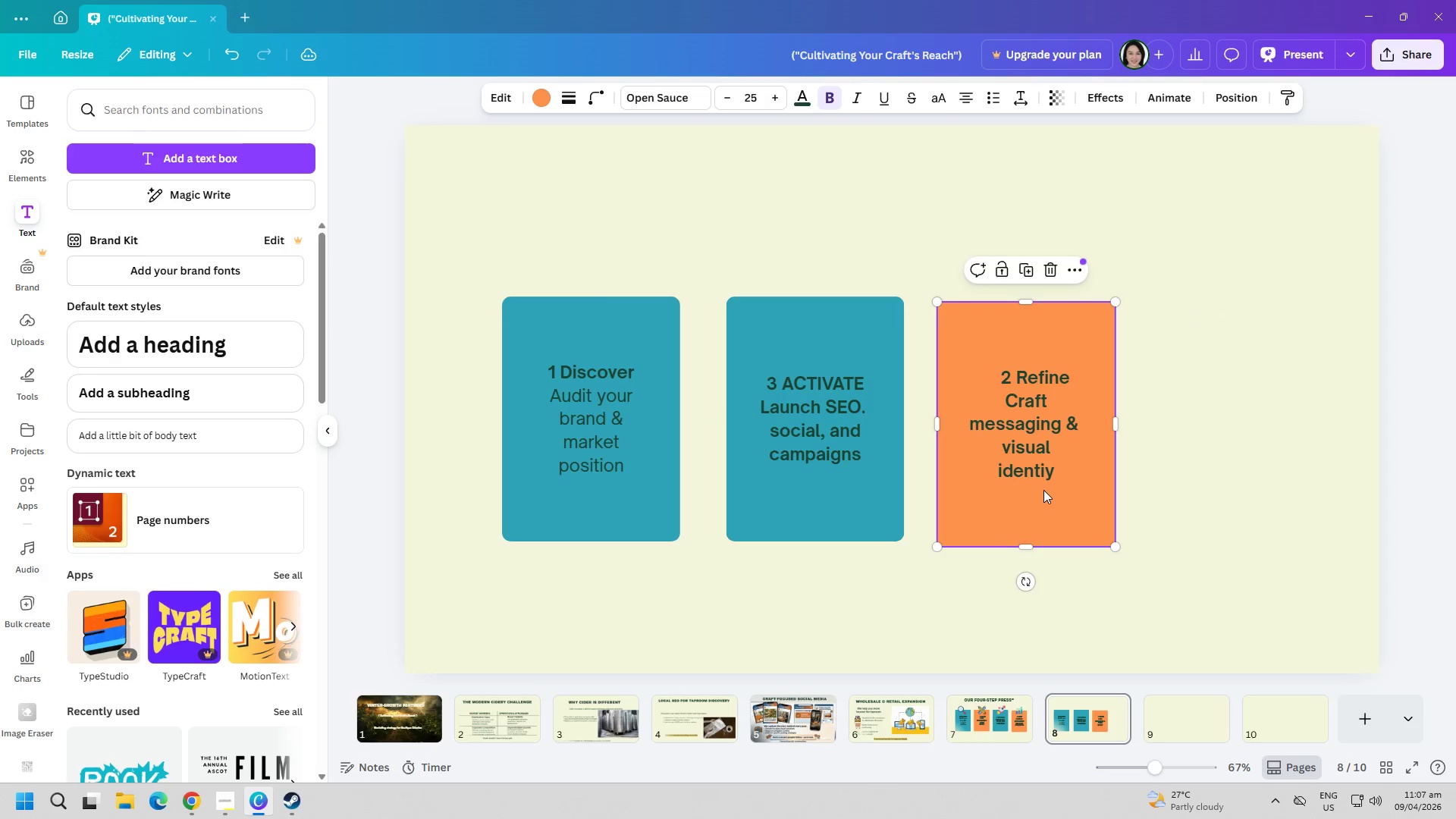 
key(Alt+Tab)
 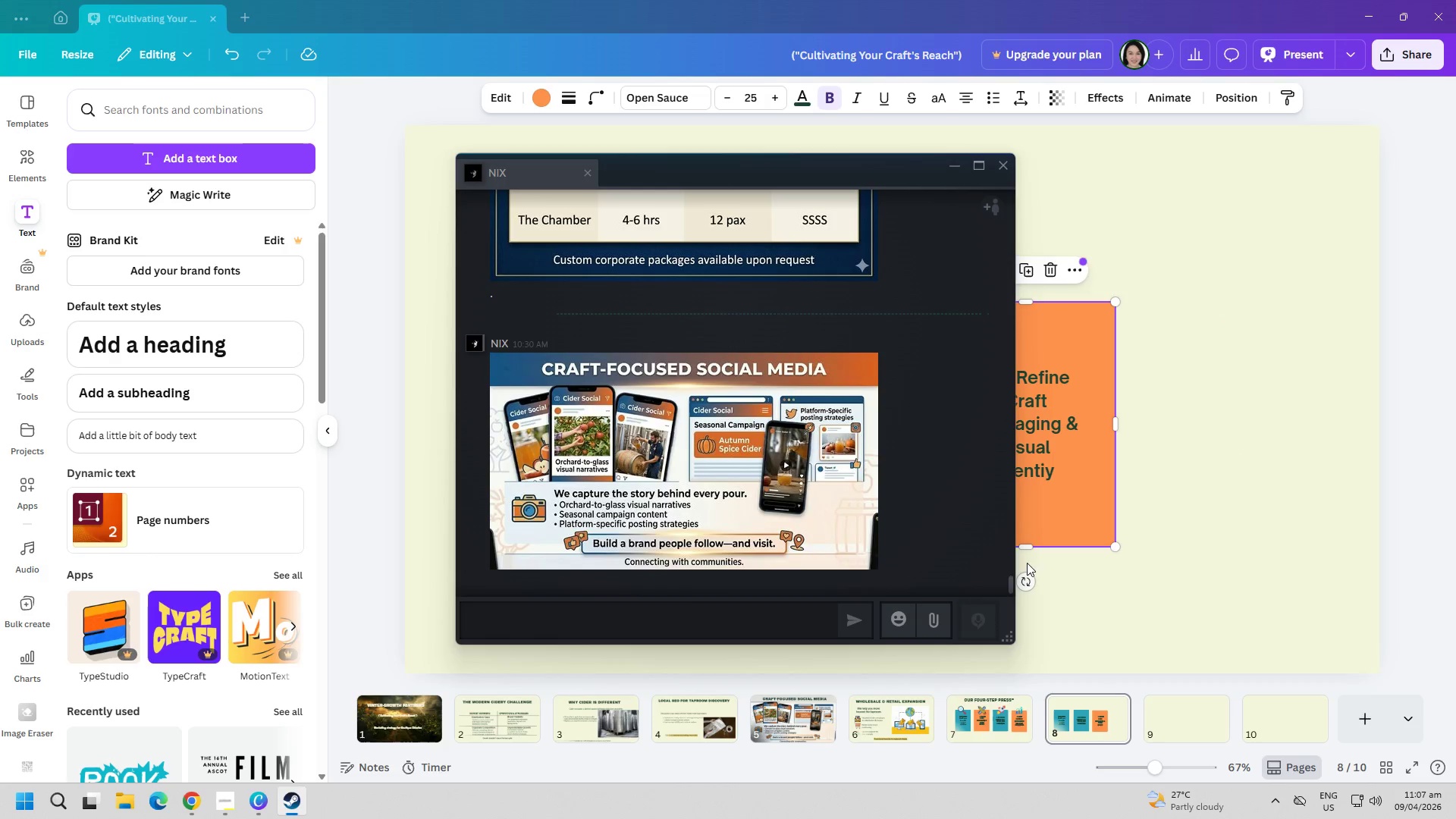 
key(Alt+AltLeft)
 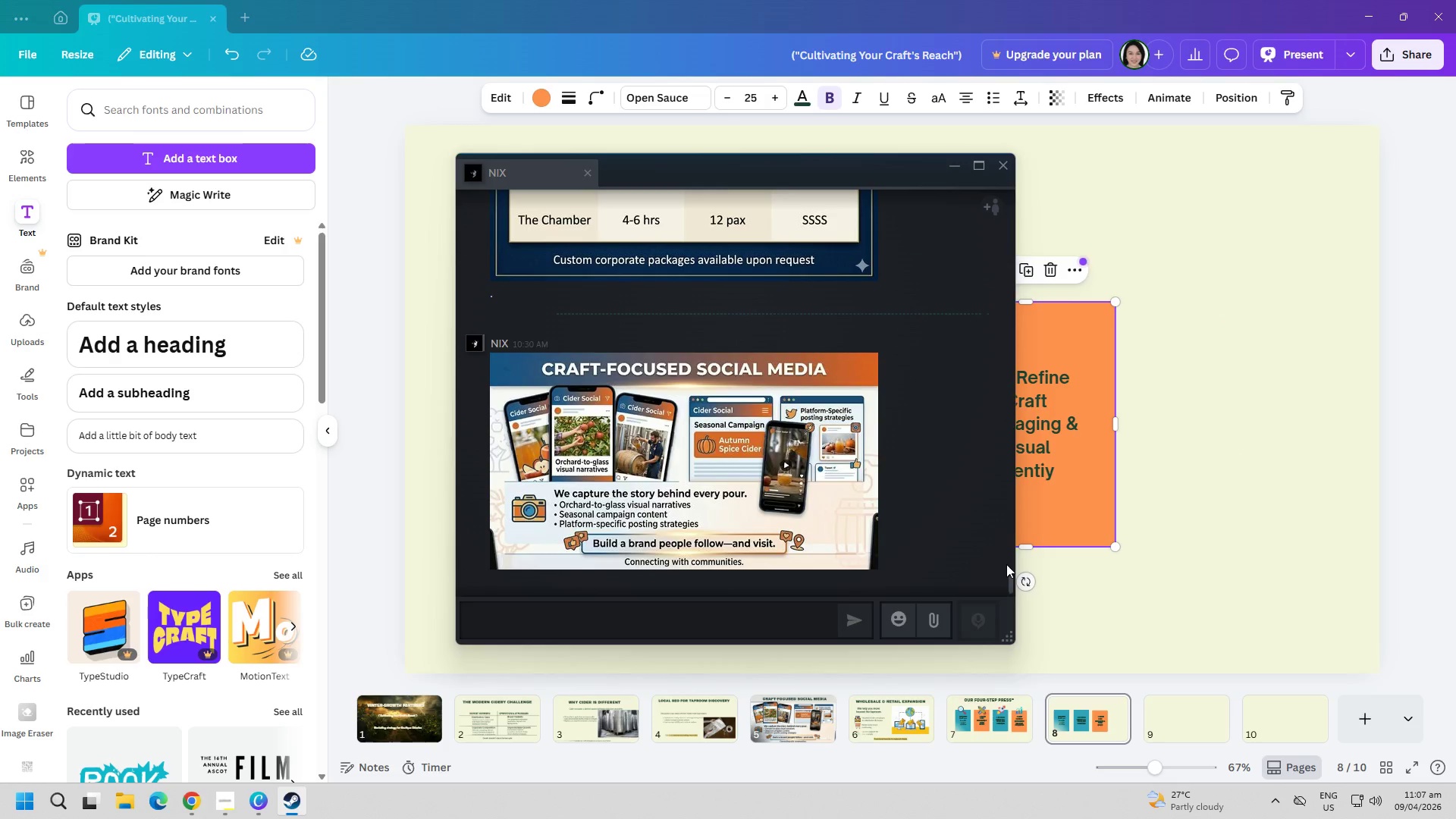 
key(Alt+Tab)
 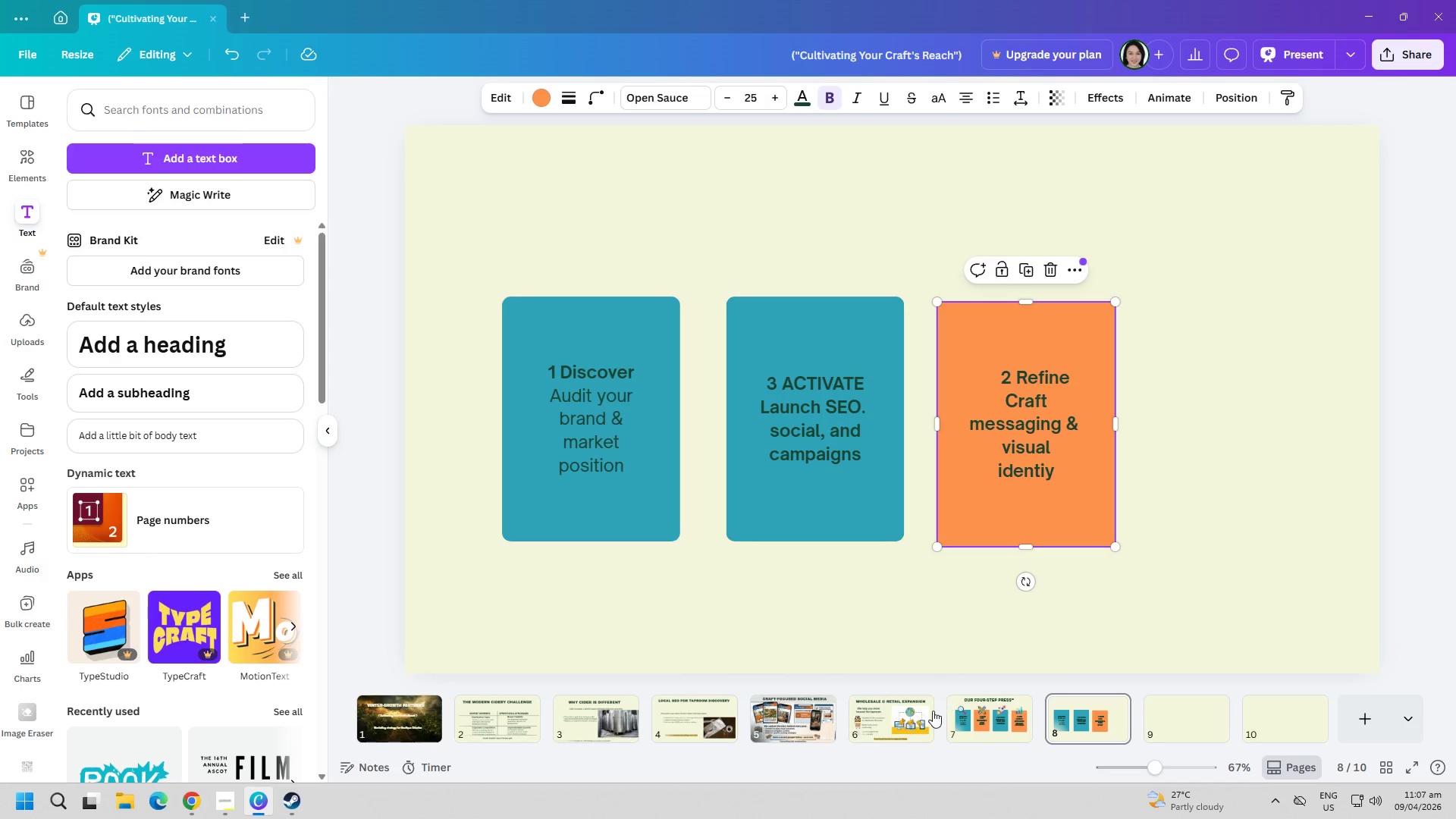 
left_click([992, 723])
 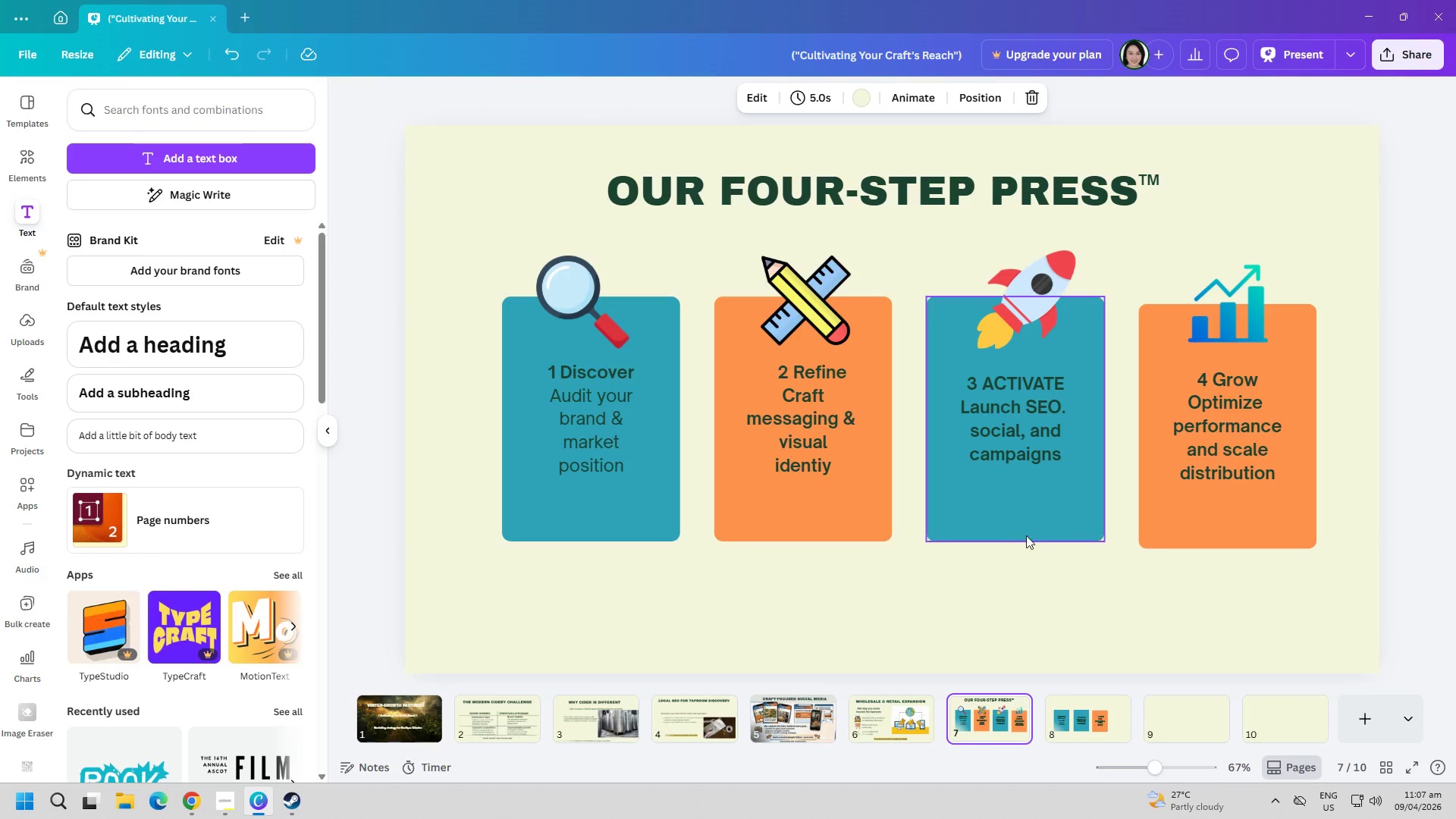 
left_click([1176, 497])
 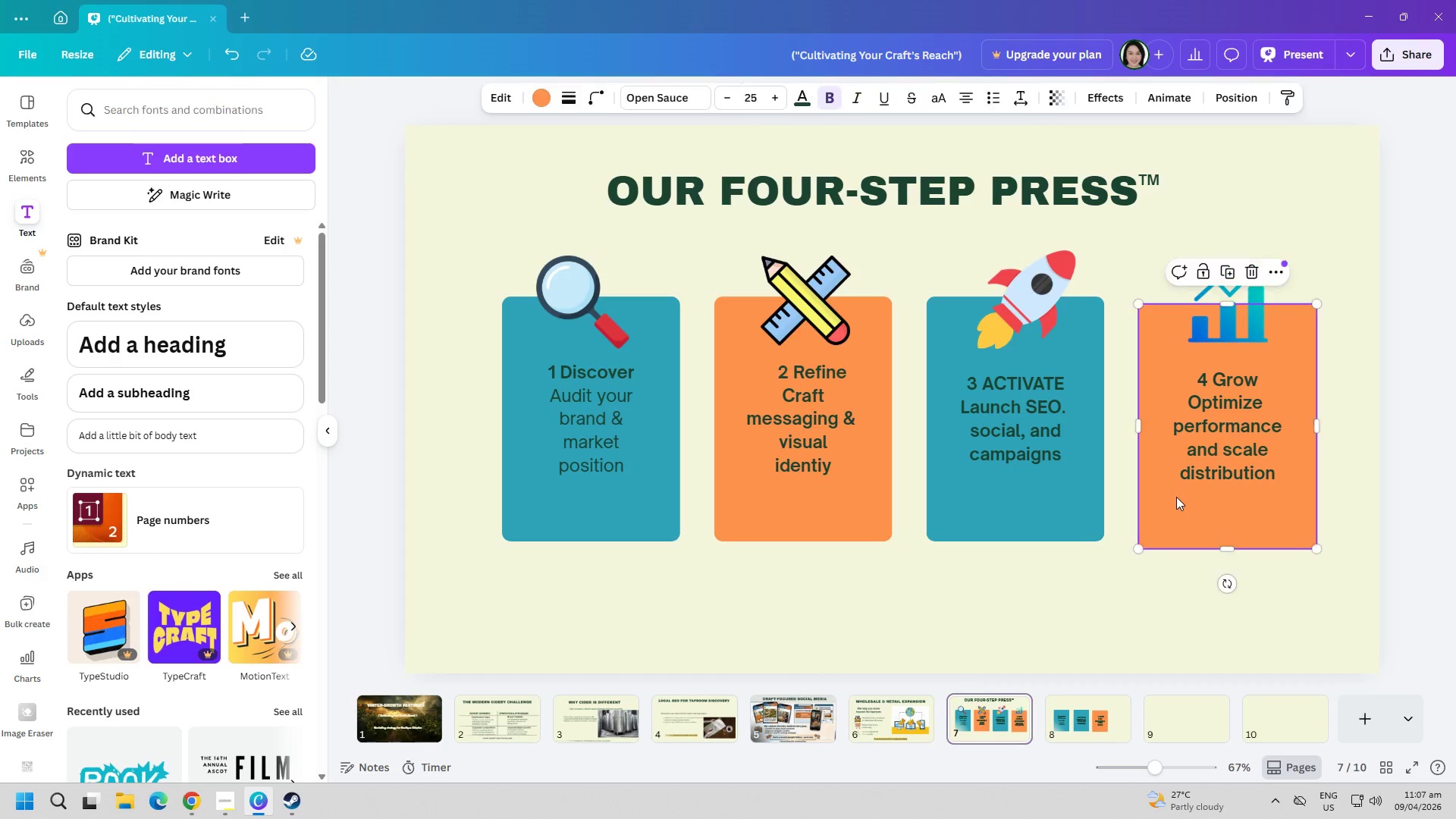 
key(Control+ControlLeft)
 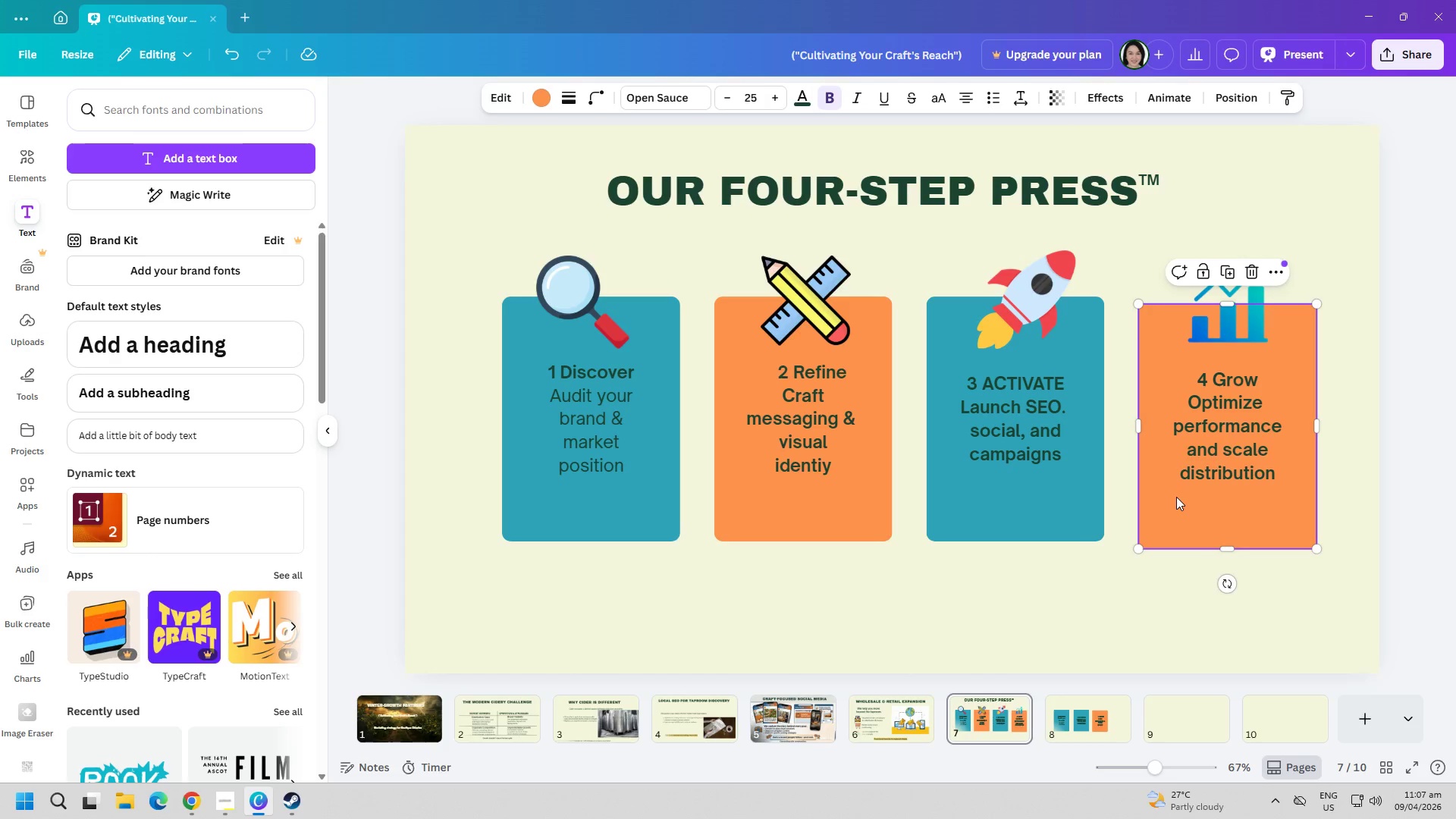 
key(Control+C)
 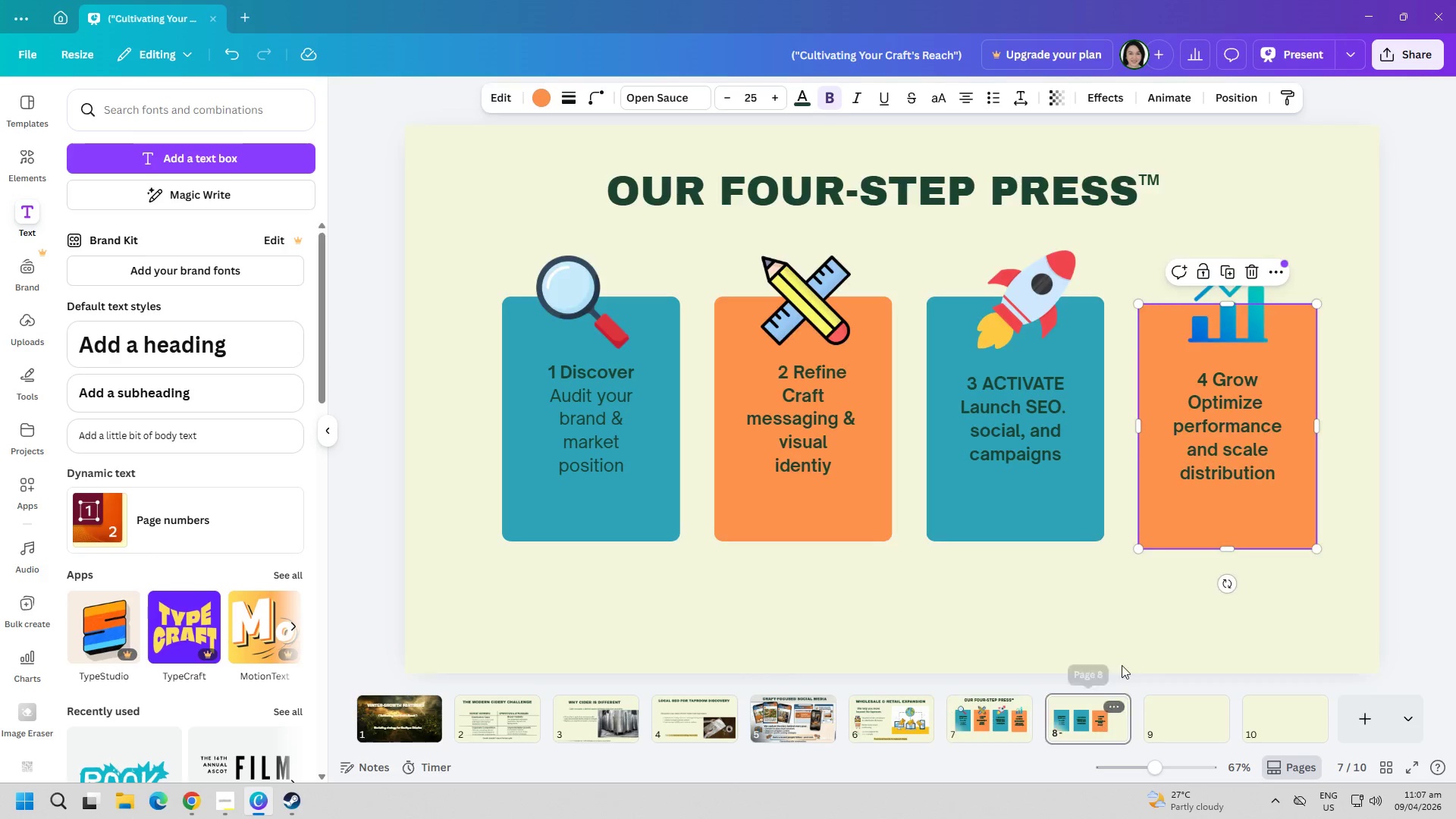 
double_click([1217, 515])
 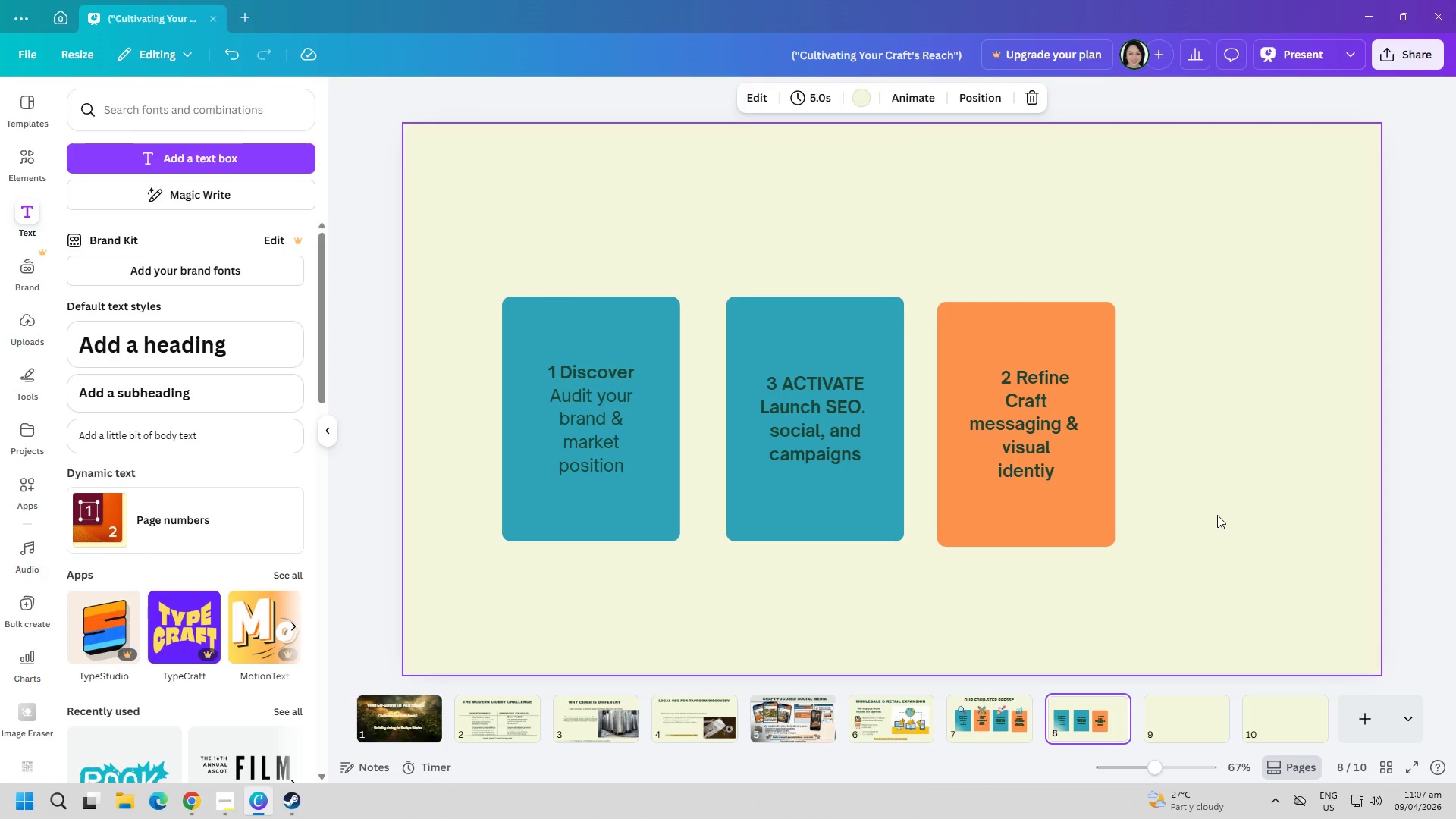 
key(Control+ControlLeft)
 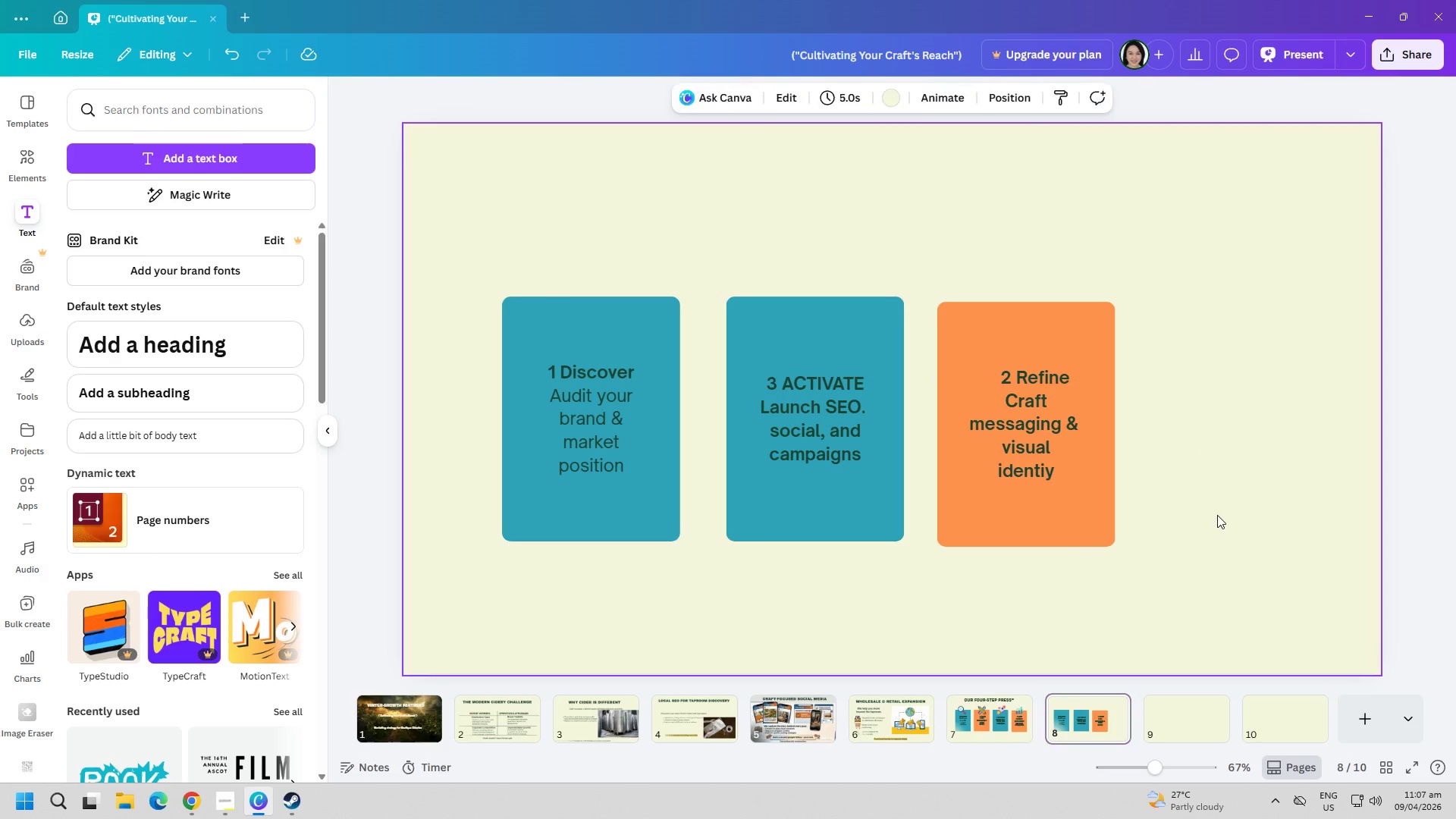 
key(Control+V)
 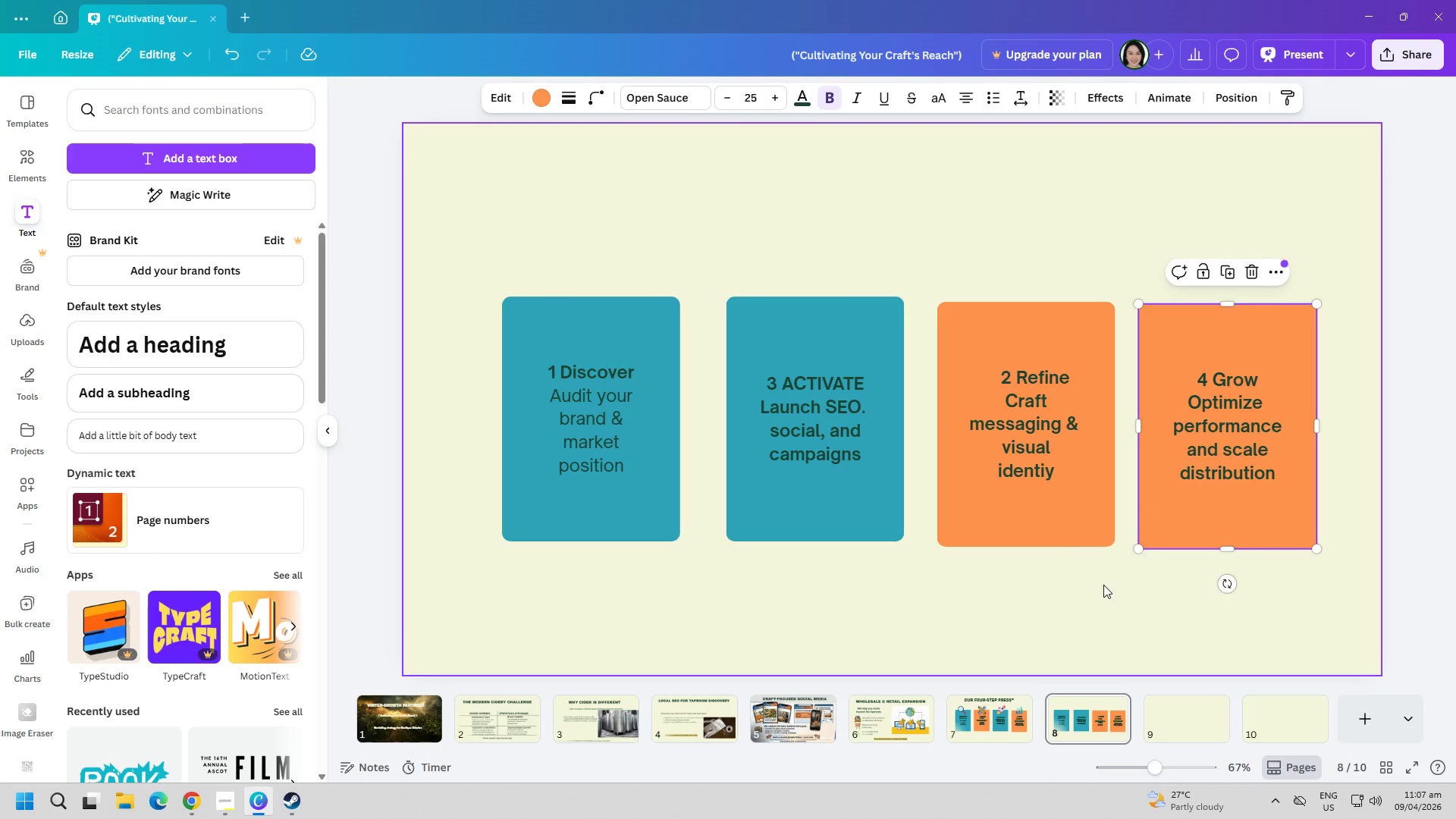 
double_click([1034, 472])
 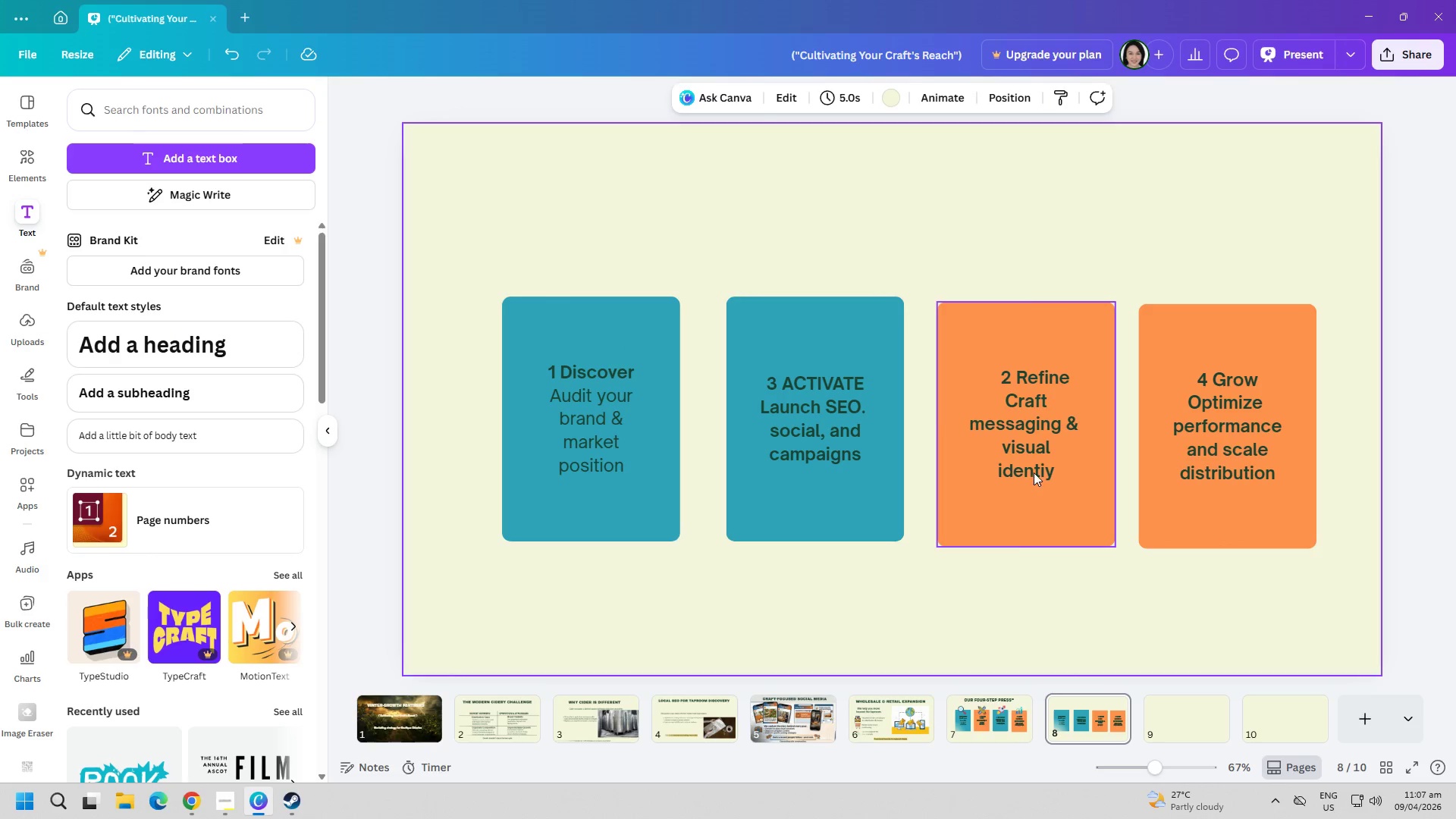 
triple_click([1034, 472])
 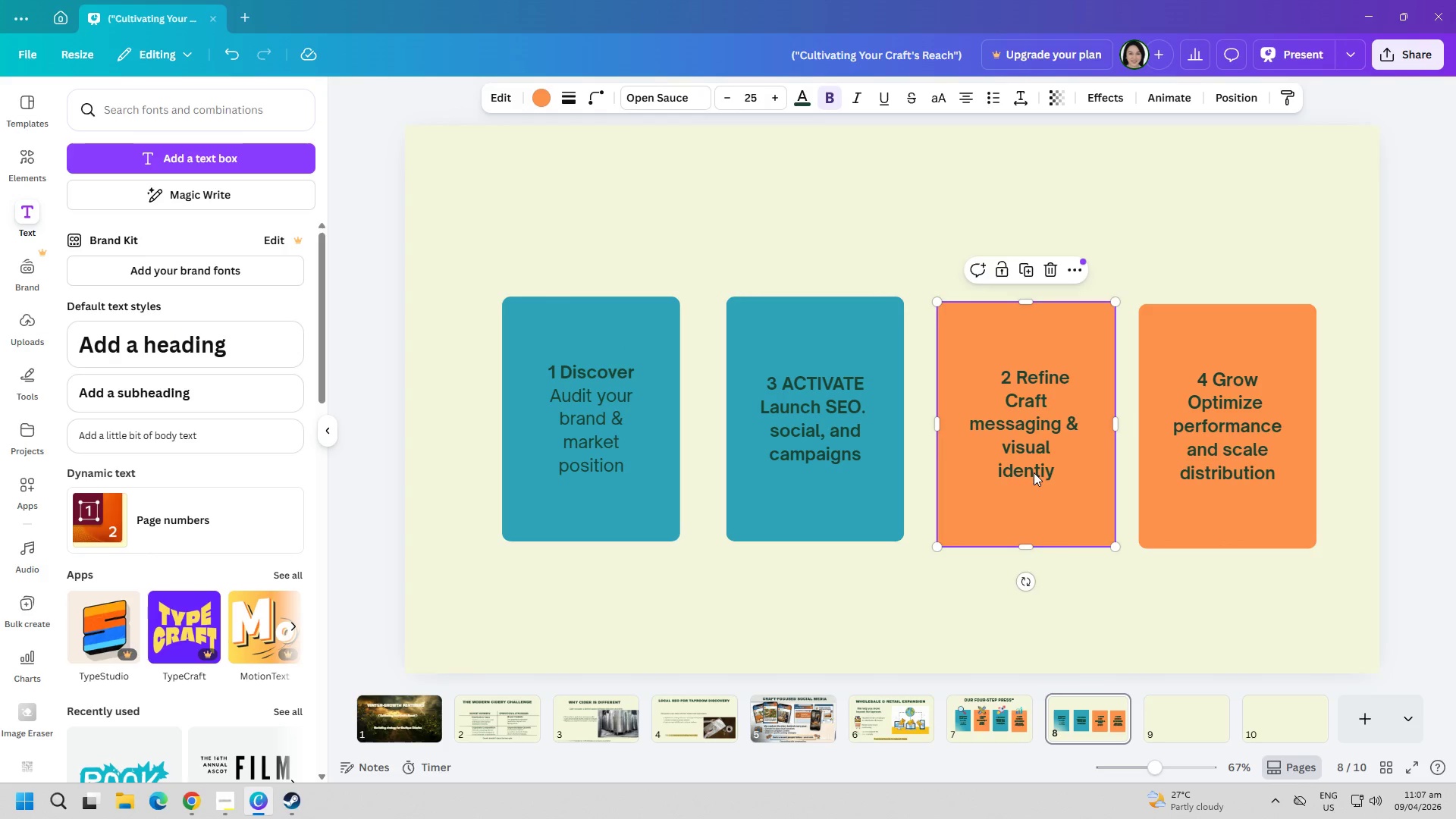 
triple_click([1034, 472])
 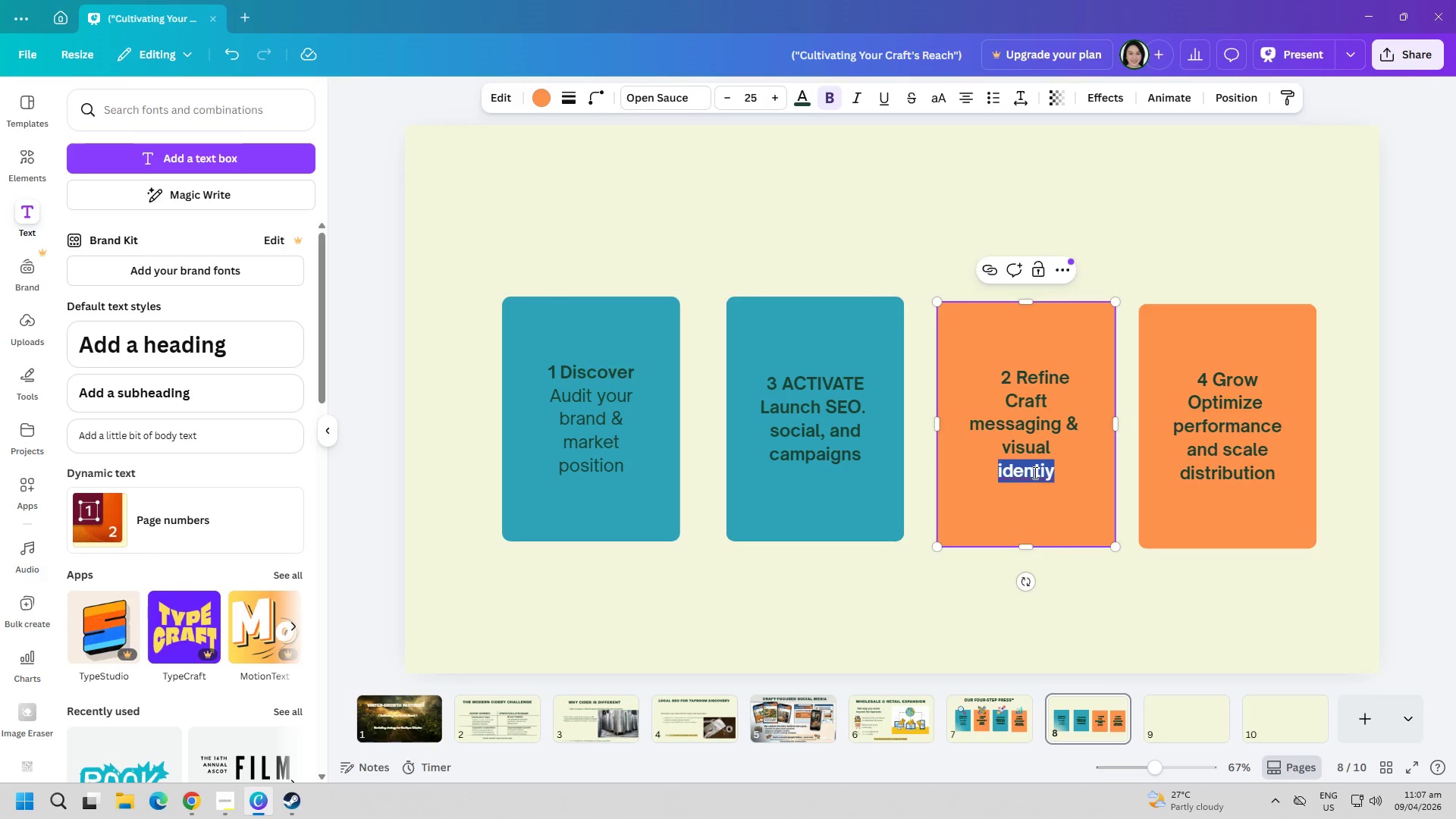 
triple_click([1034, 472])
 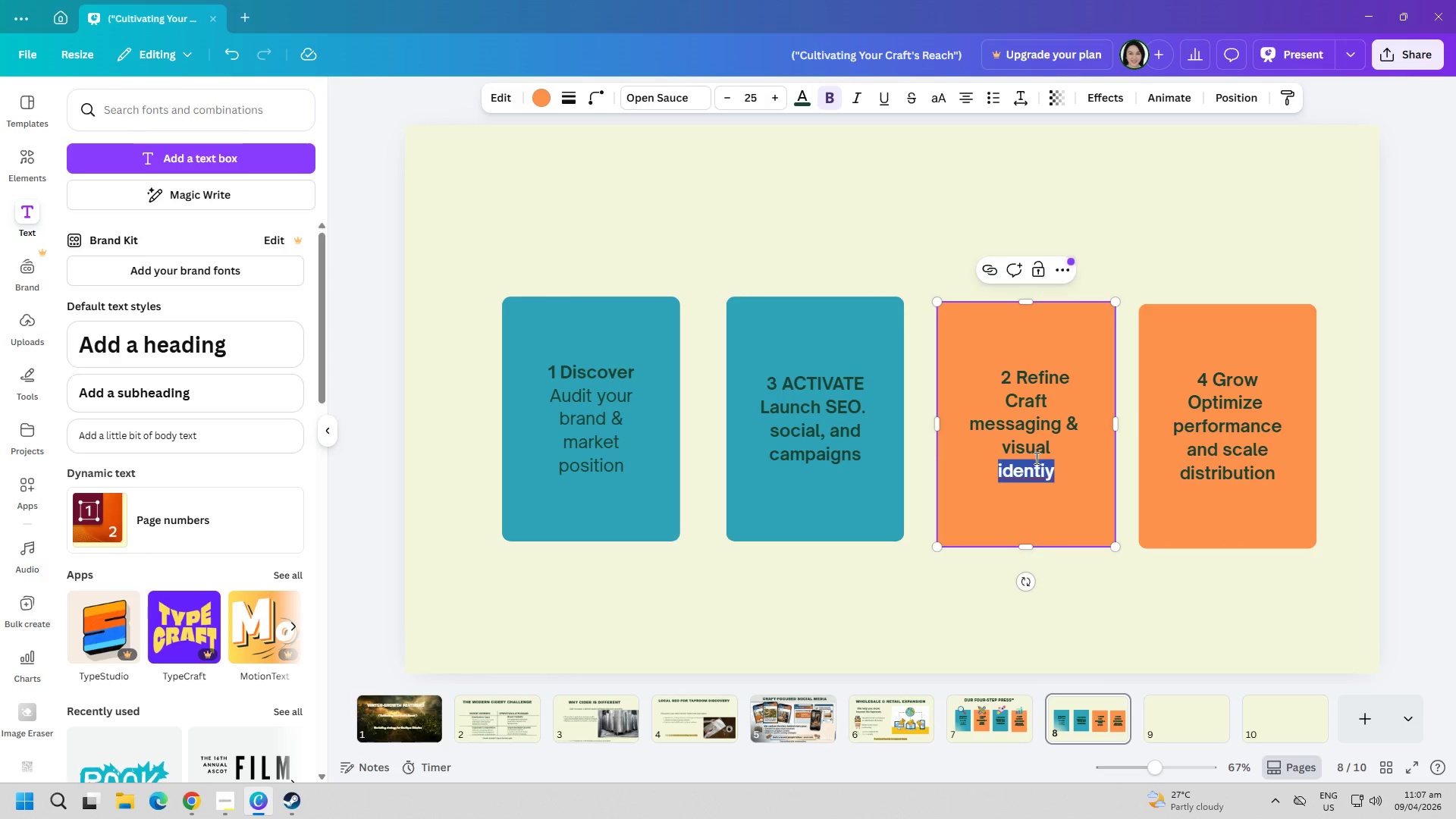 
left_click([1050, 469])
 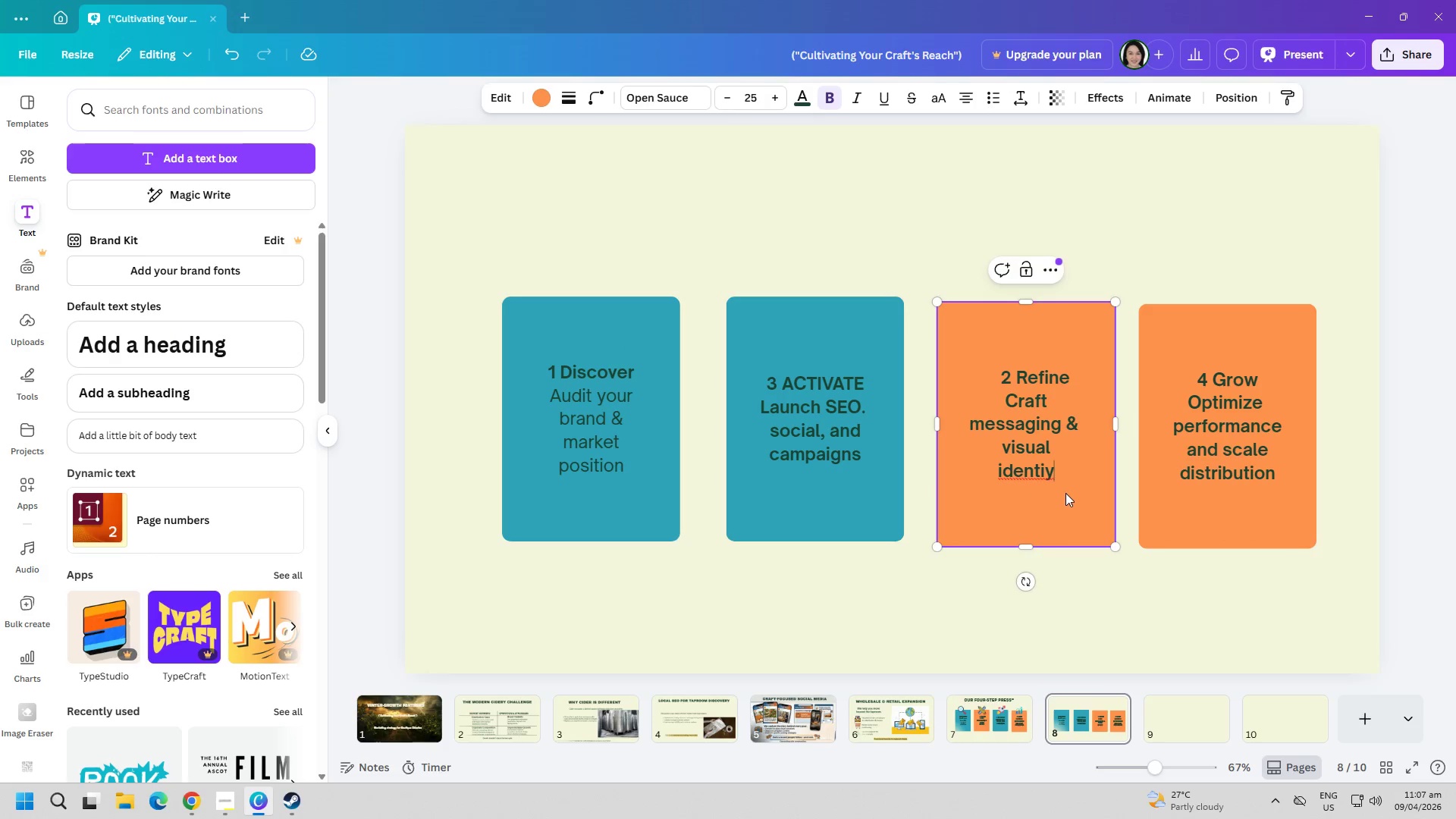 
left_click_drag(start_coordinate=[1069, 481], to_coordinate=[996, 343])
 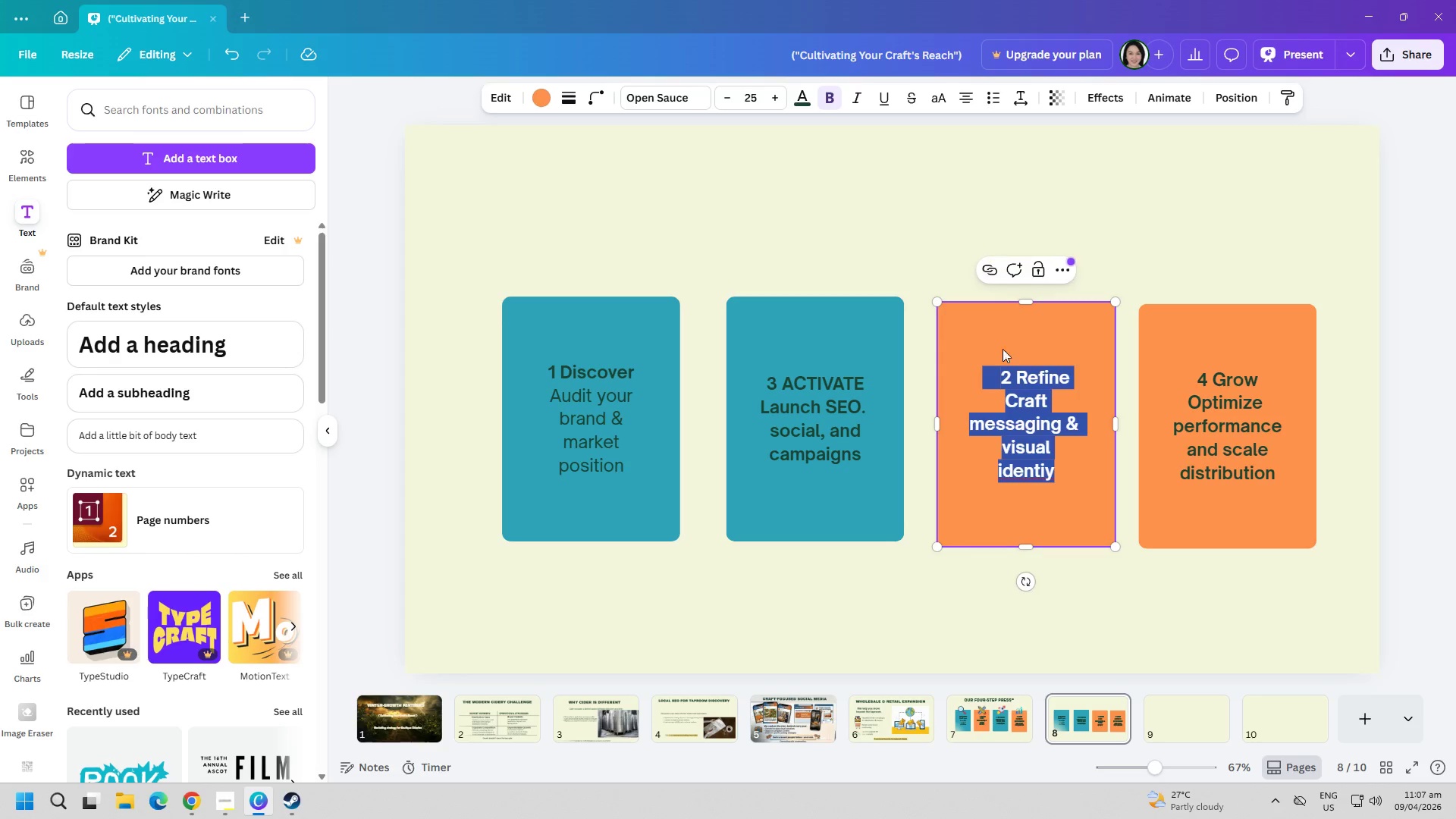 
key(Backspace)
 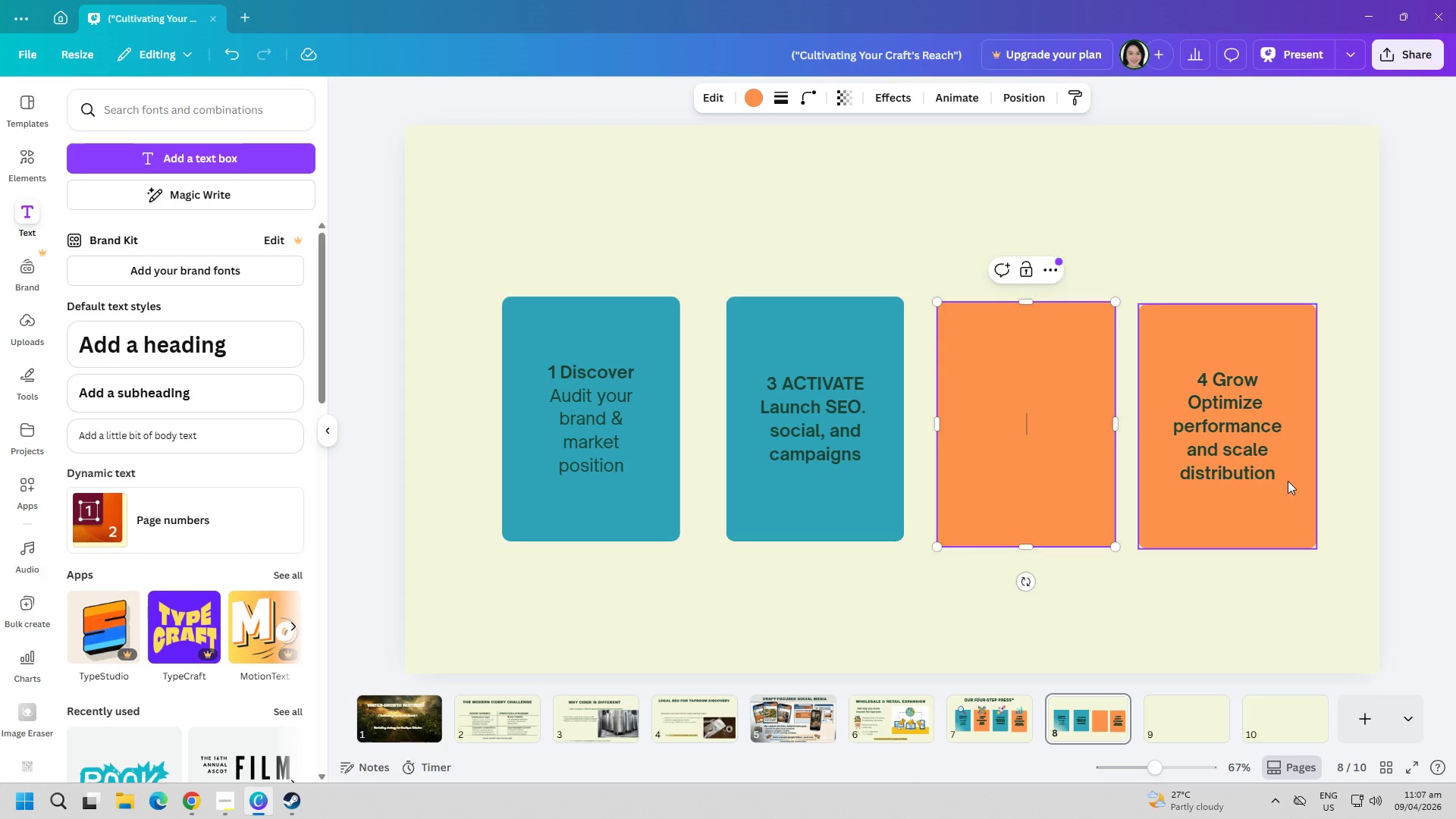 
left_click([1279, 478])
 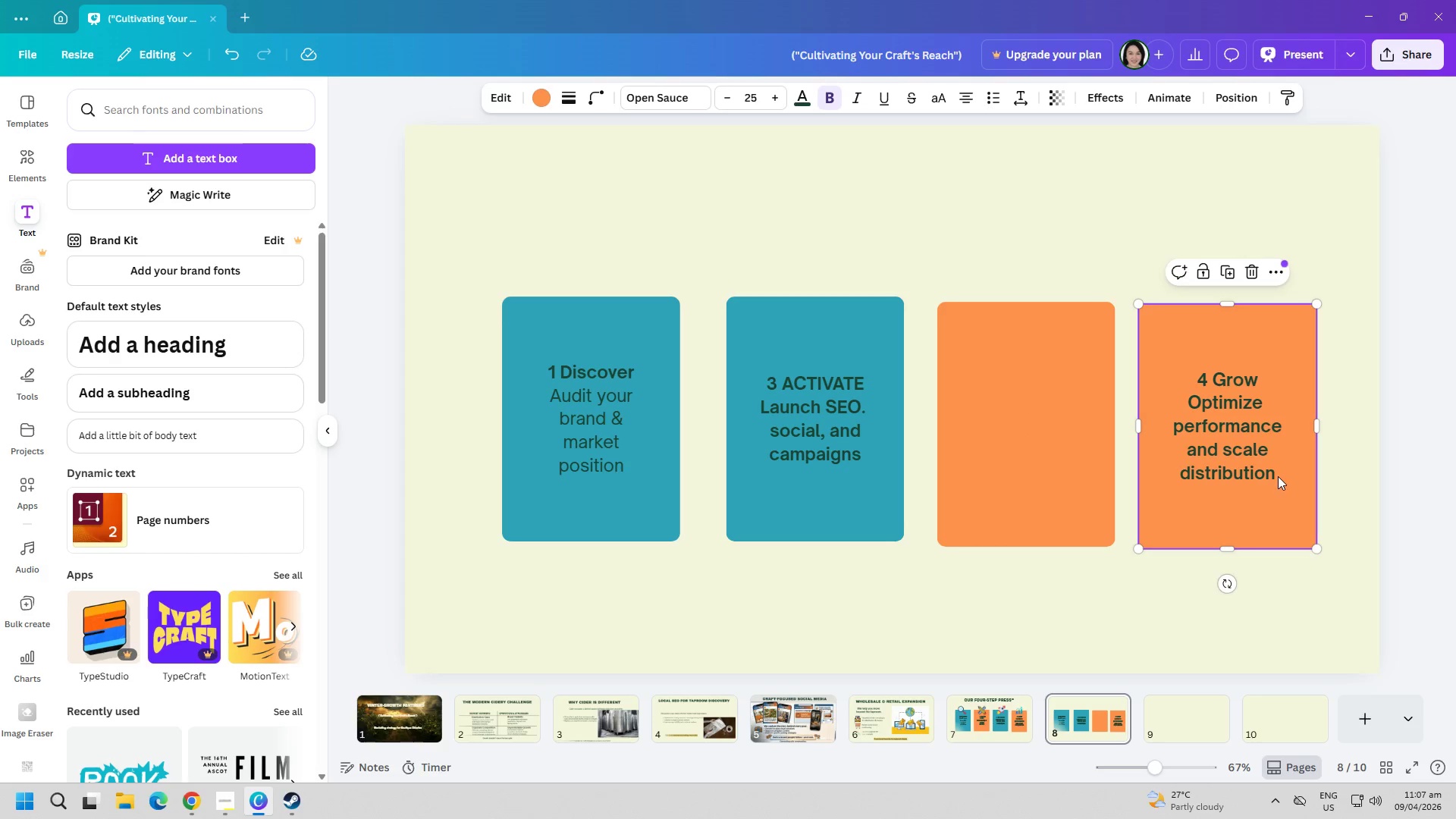 
left_click_drag(start_coordinate=[1278, 474], to_coordinate=[1282, 474])
 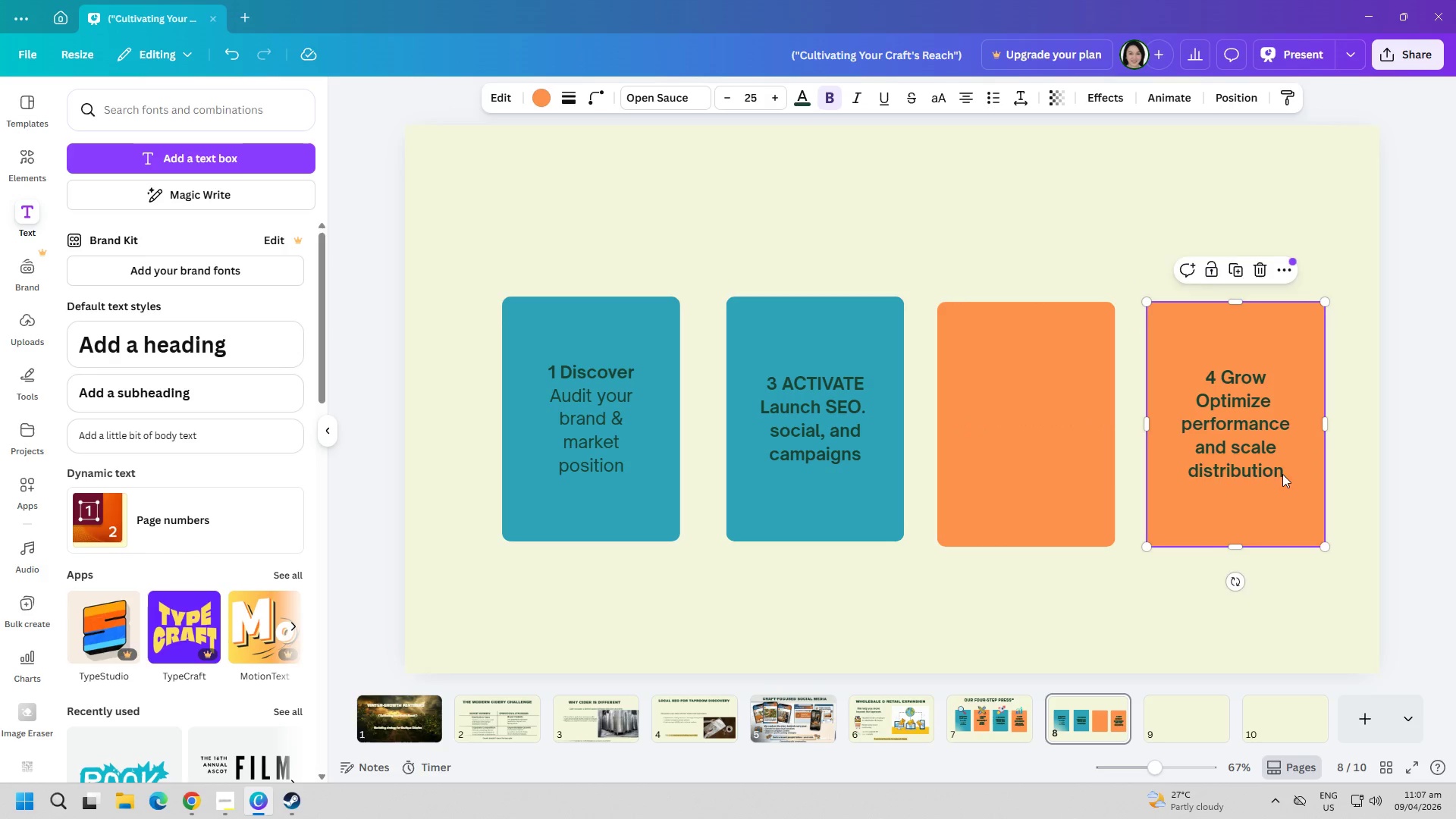 
double_click([1281, 474])
 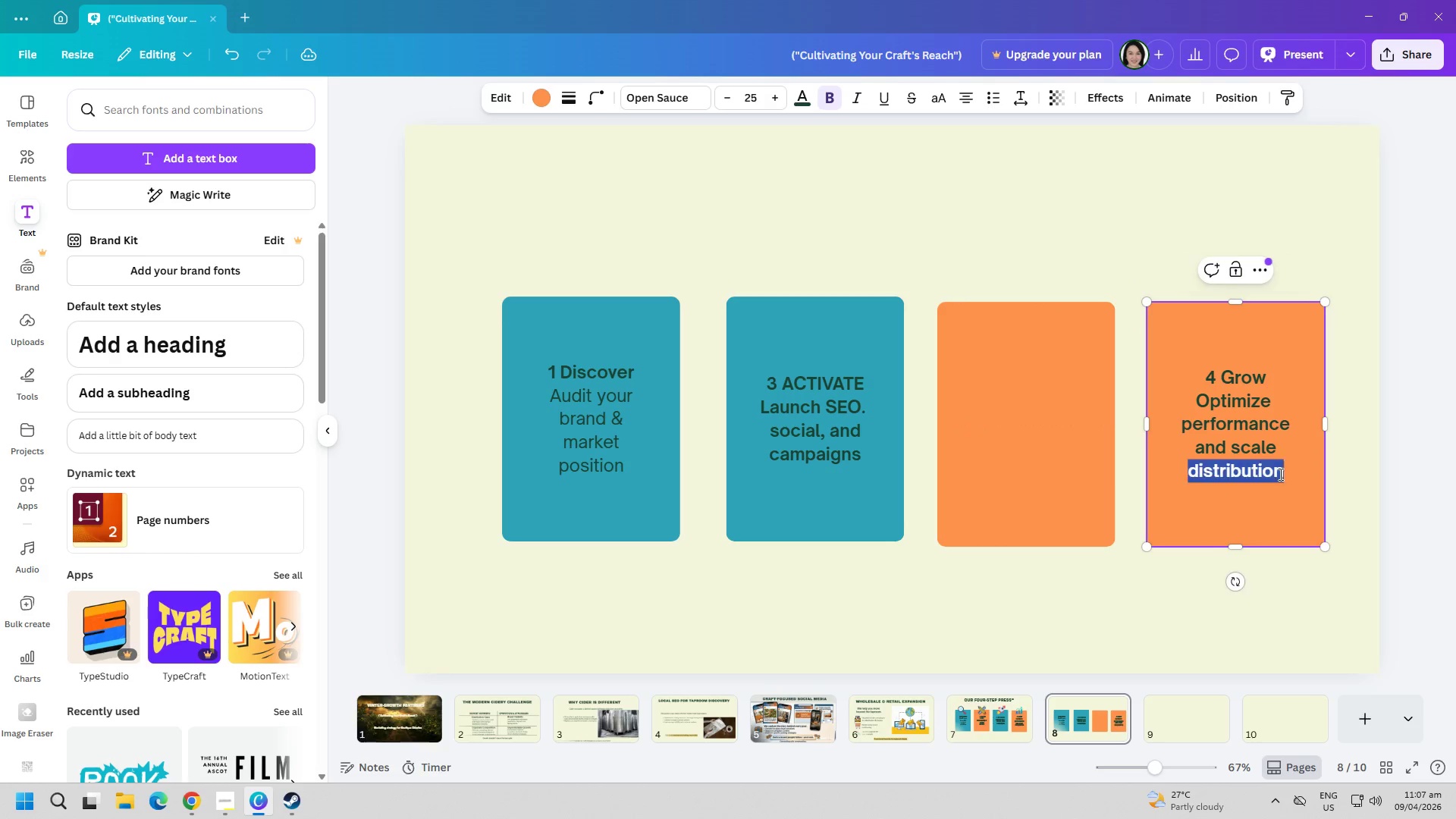 
triple_click([1278, 474])
 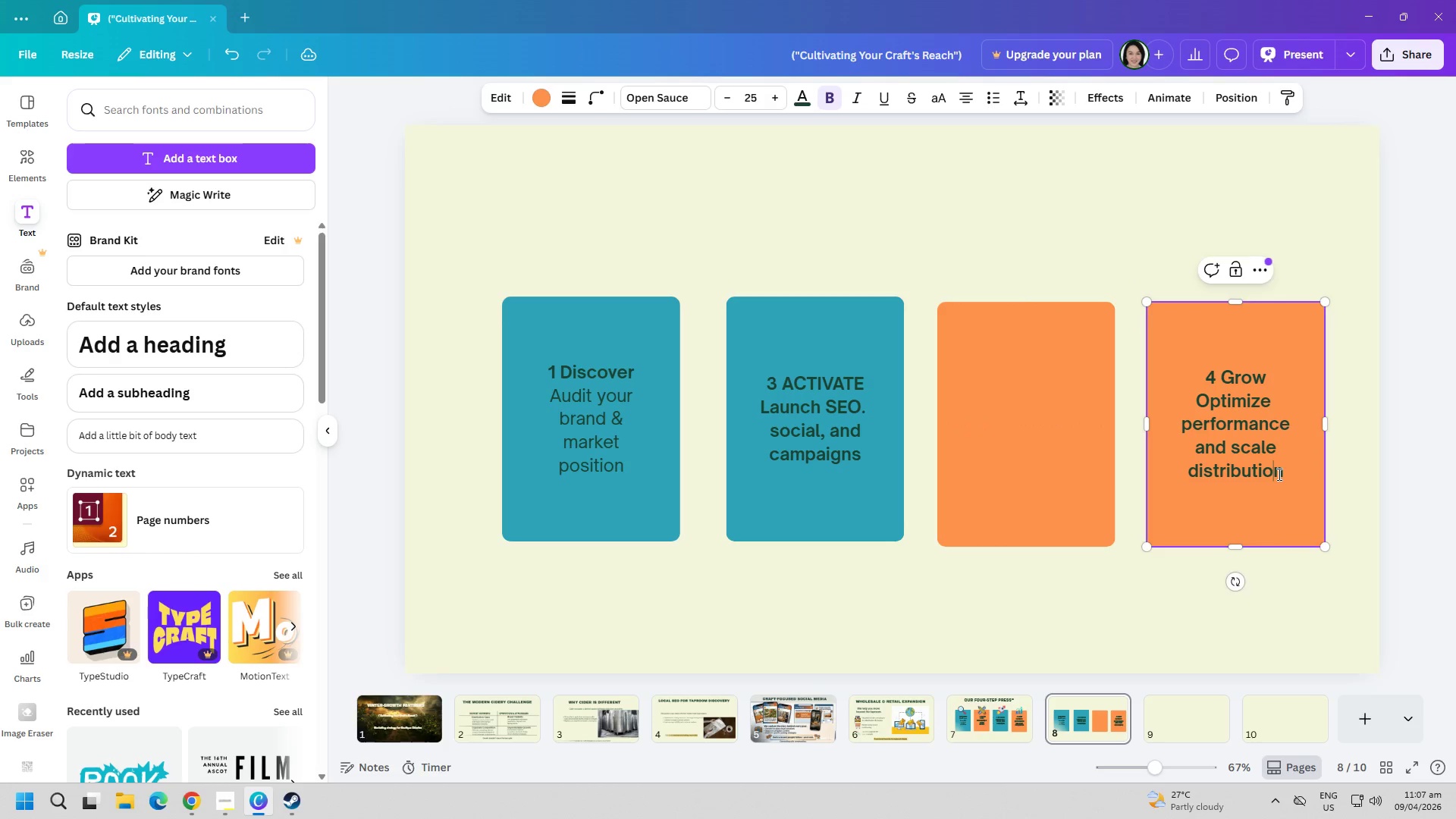 
key(Backspace)
 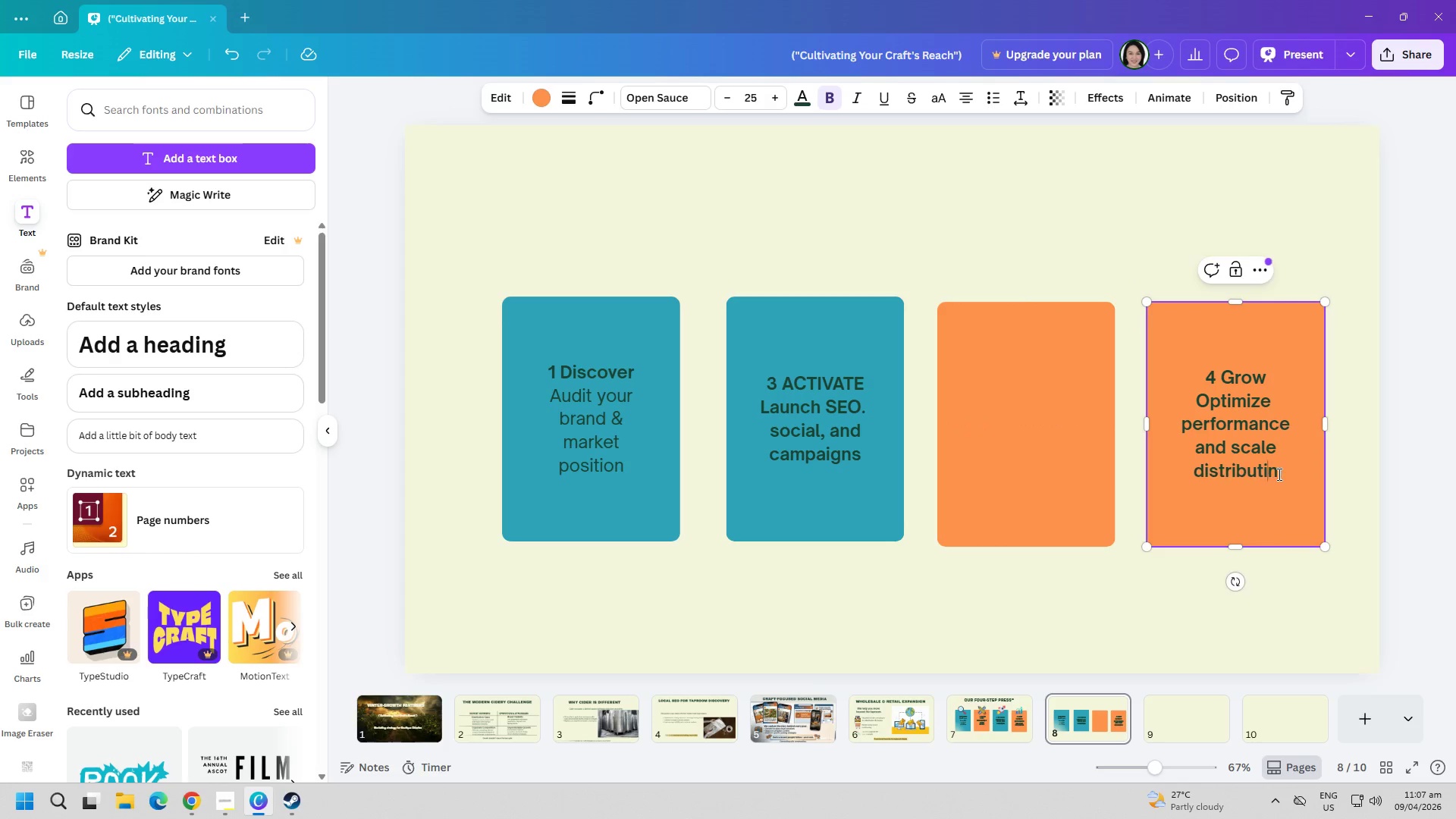 
hold_key(key=Backspace, duration=0.33)
 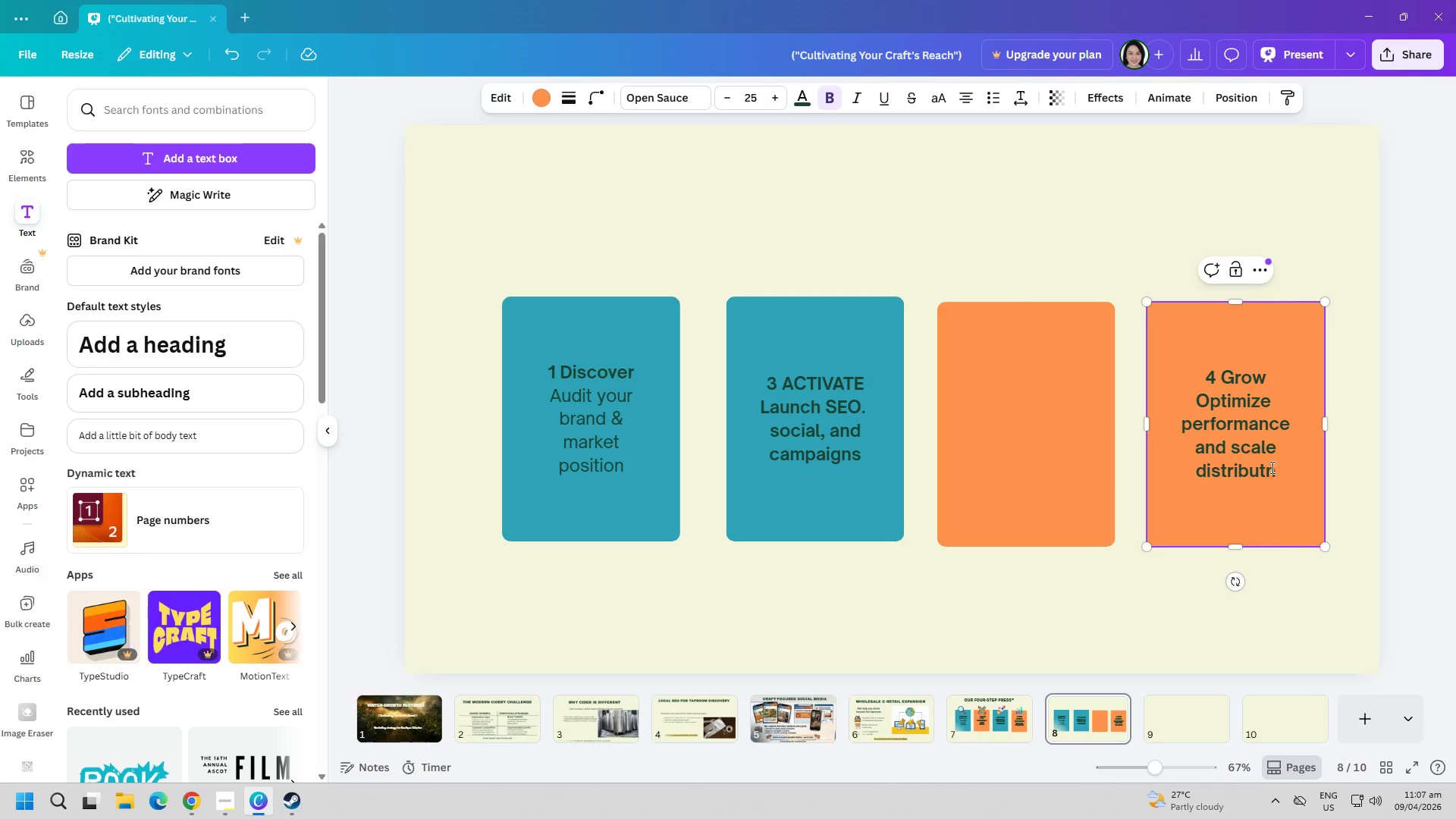 
left_click_drag(start_coordinate=[1271, 467], to_coordinate=[1191, 367])
 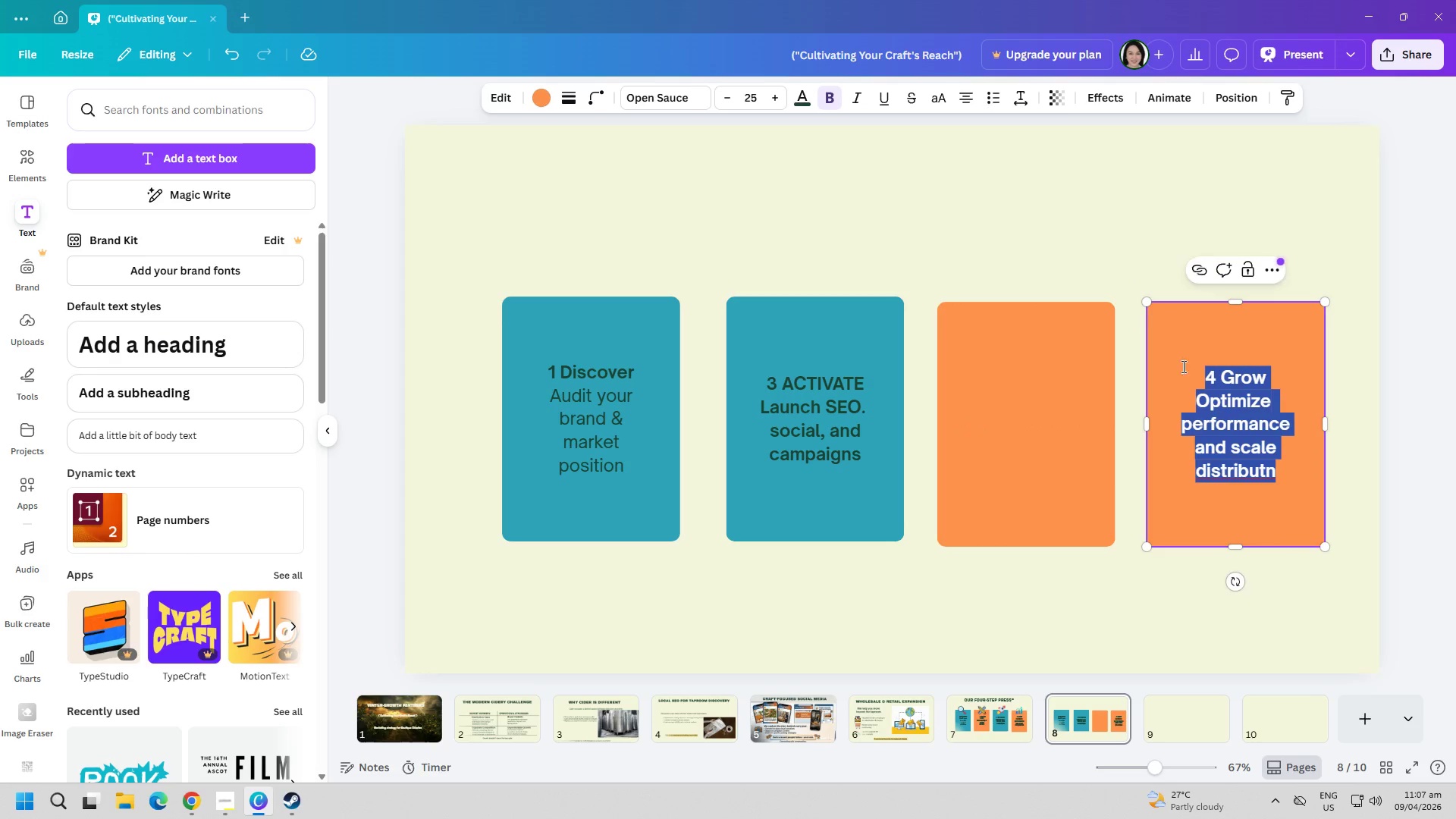 
key(Backspace)
 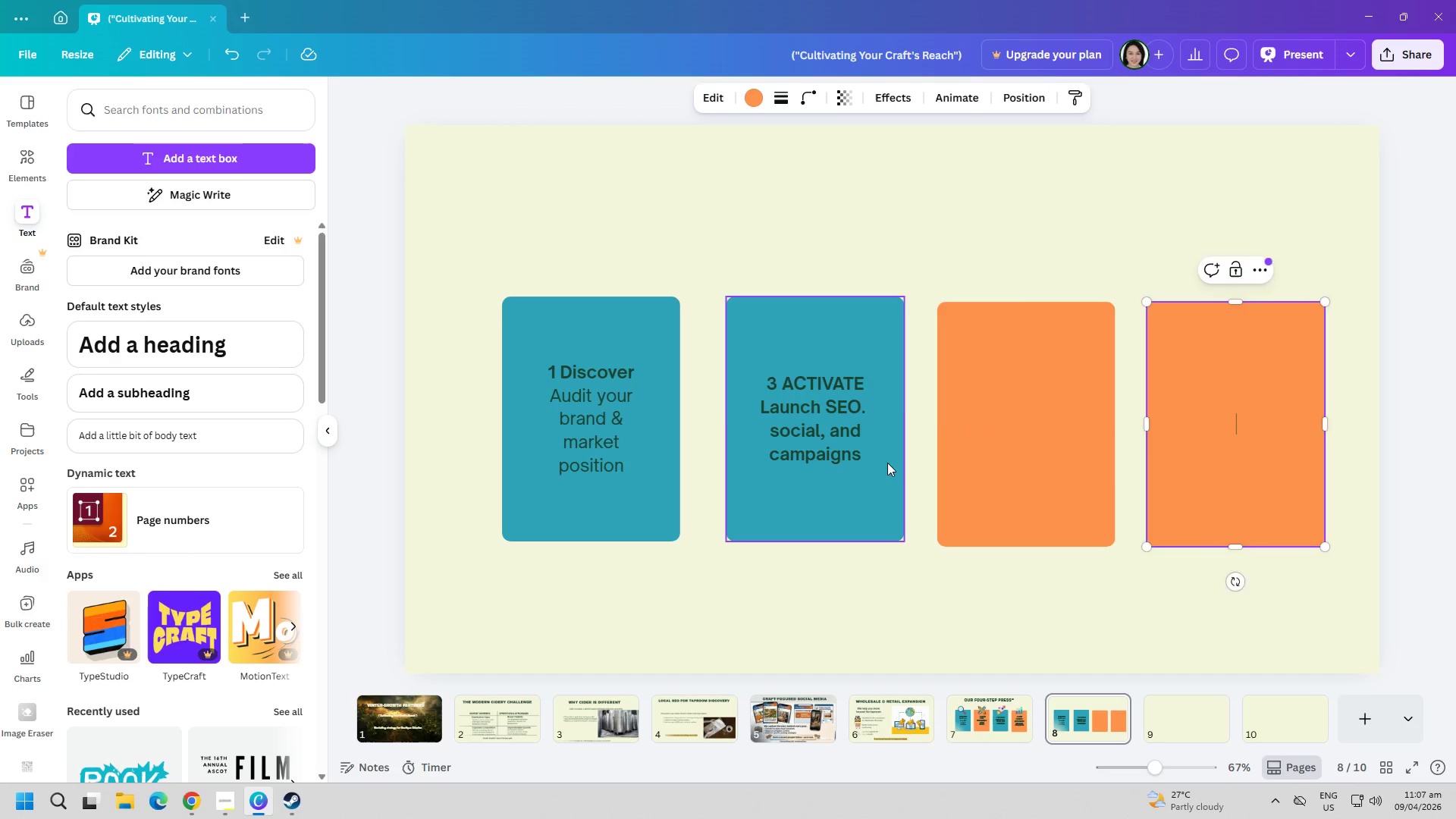 
left_click([868, 452])
 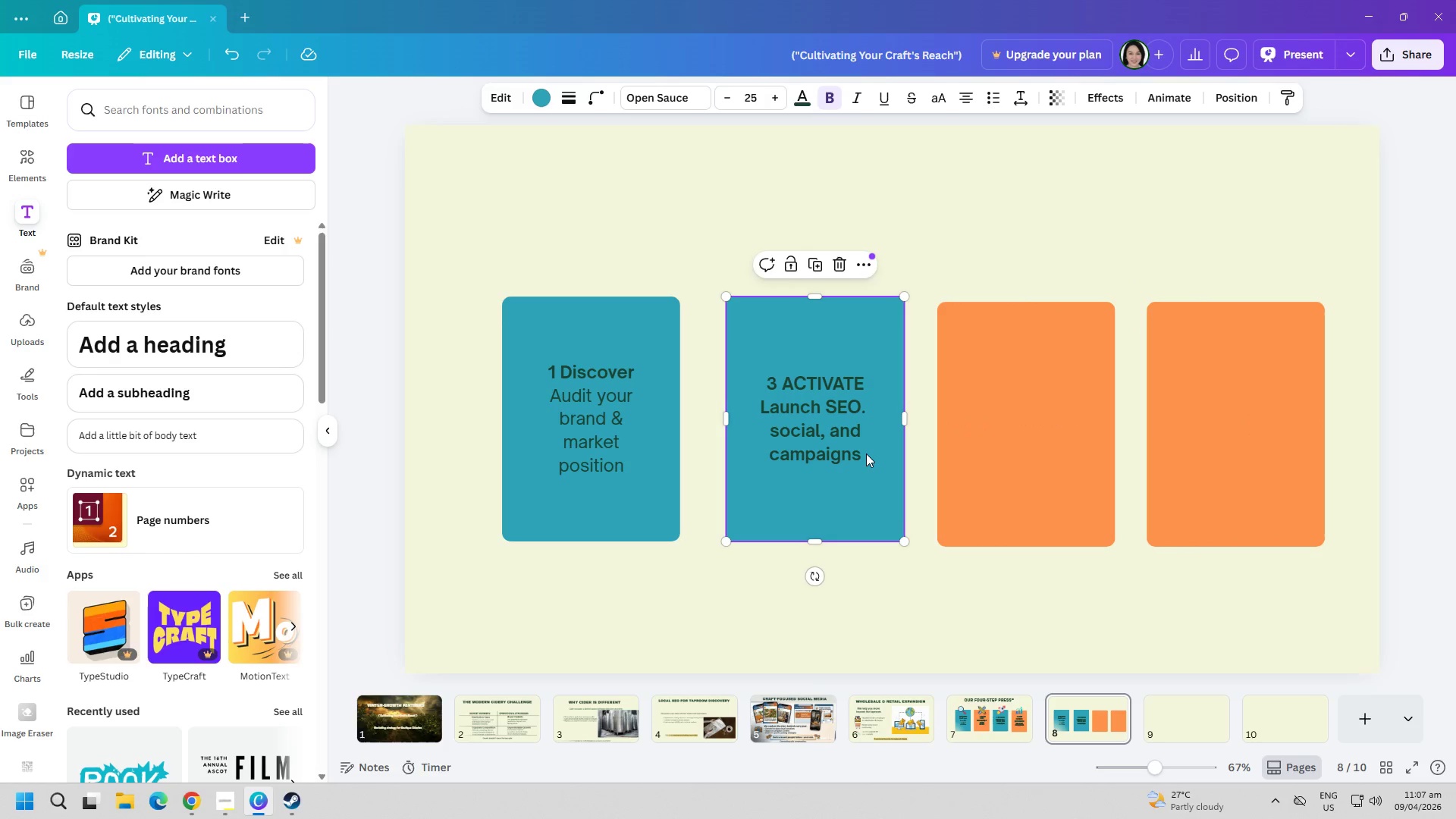 
double_click([864, 453])
 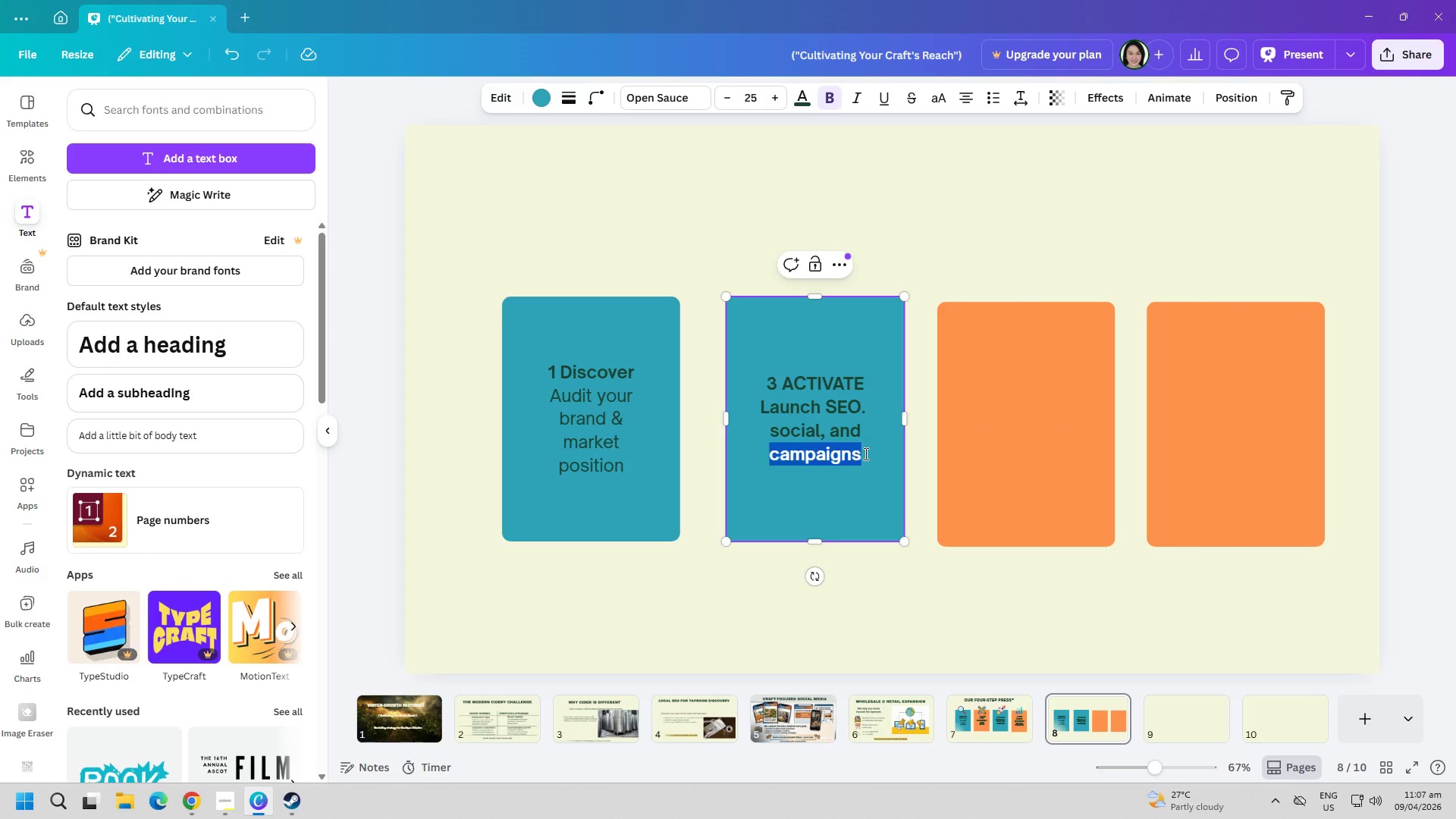 
left_click_drag(start_coordinate=[864, 453], to_coordinate=[860, 453])
 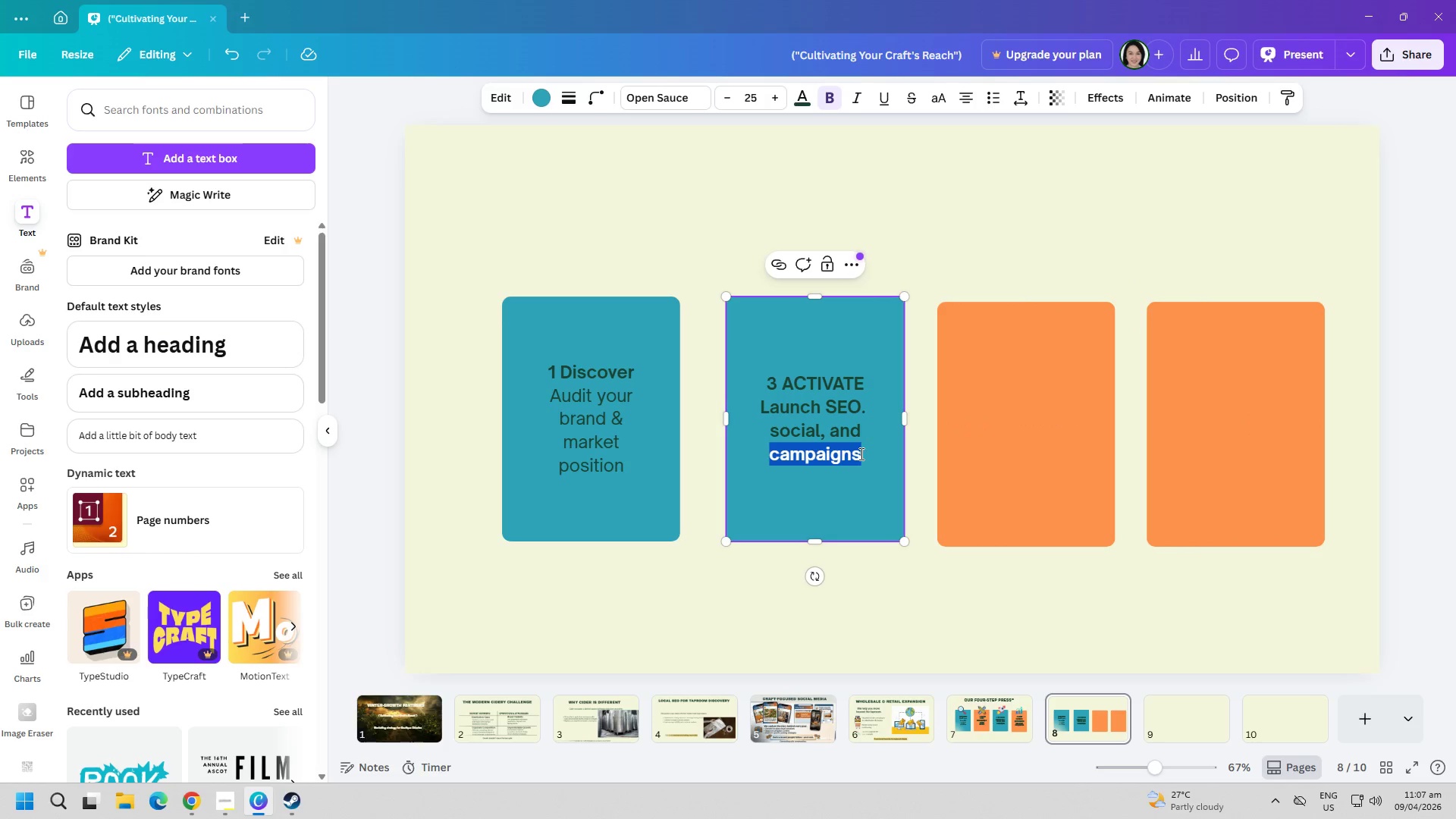 
key(Backspace)
 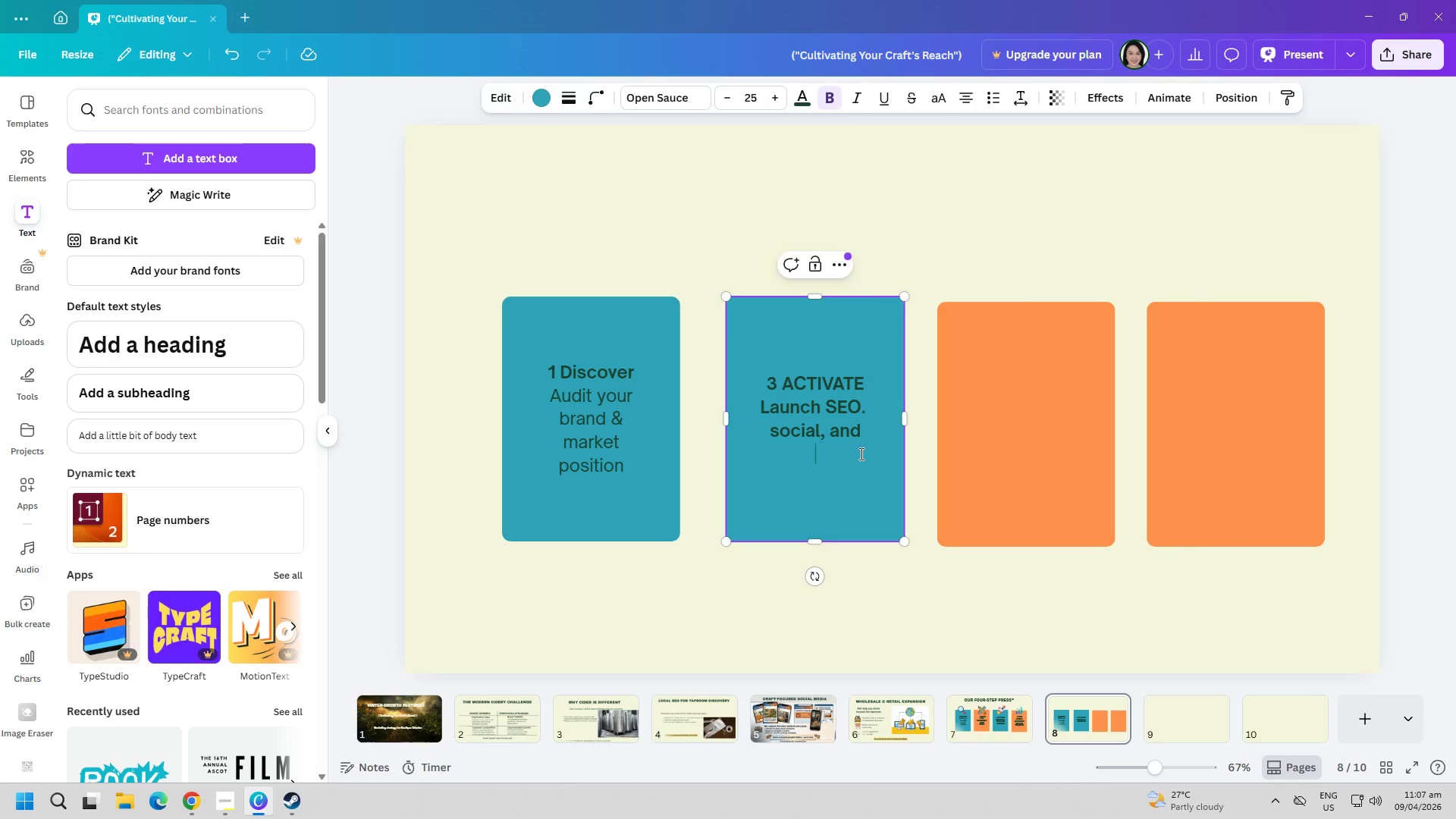 
hold_key(key=Backspace, duration=1.5)
 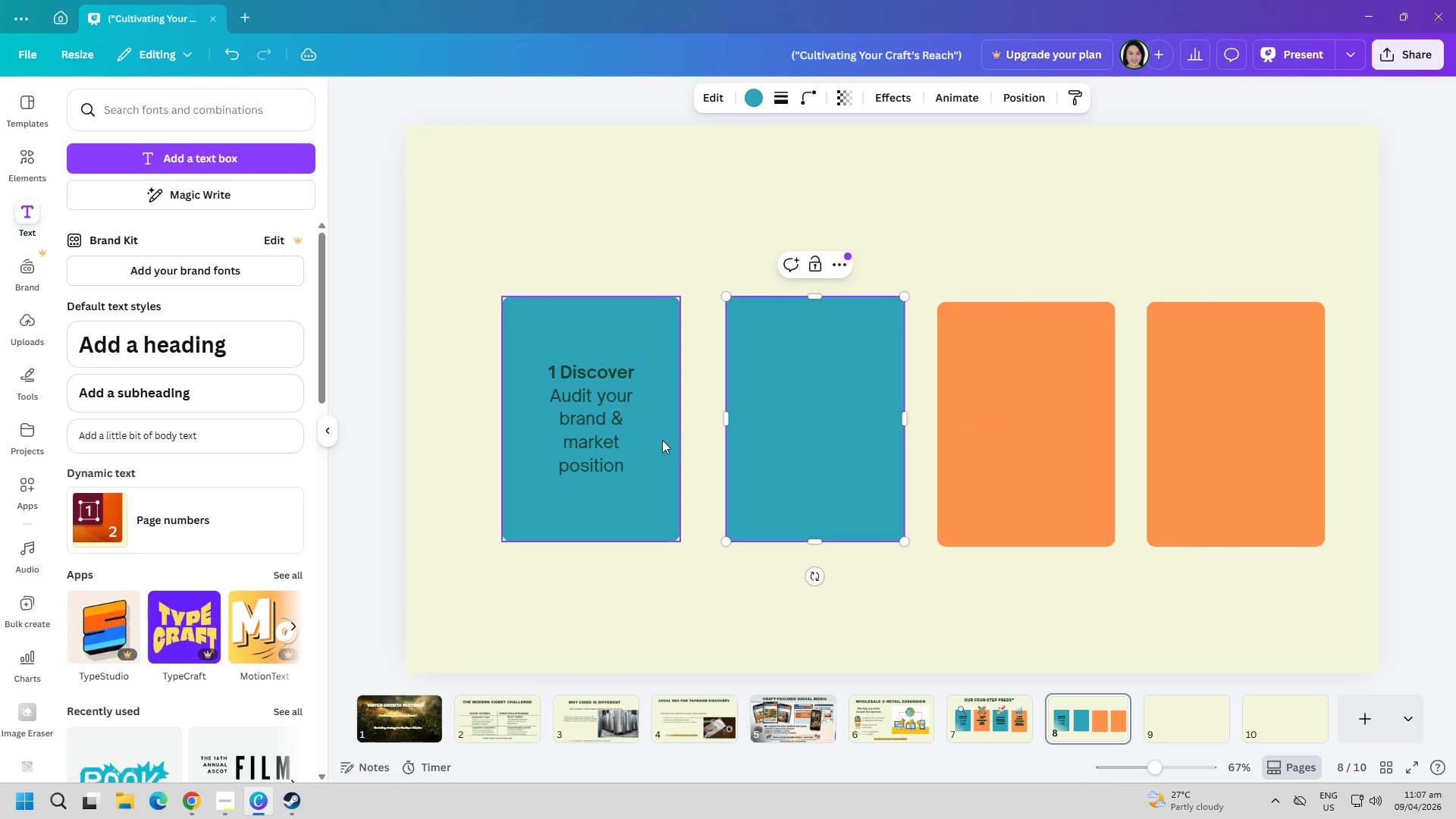 
hold_key(key=Backspace, duration=0.48)
 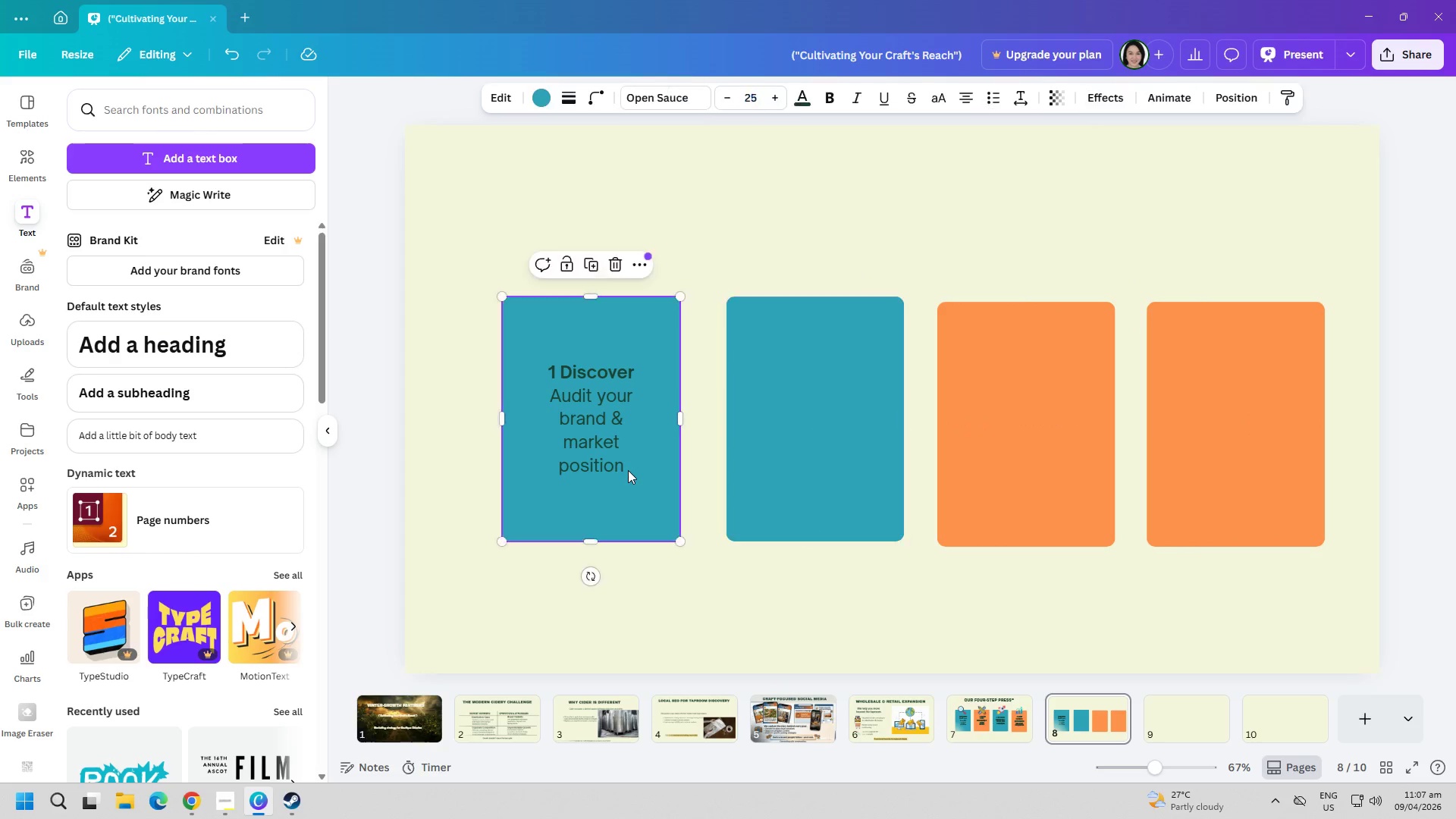 
double_click([628, 470])
 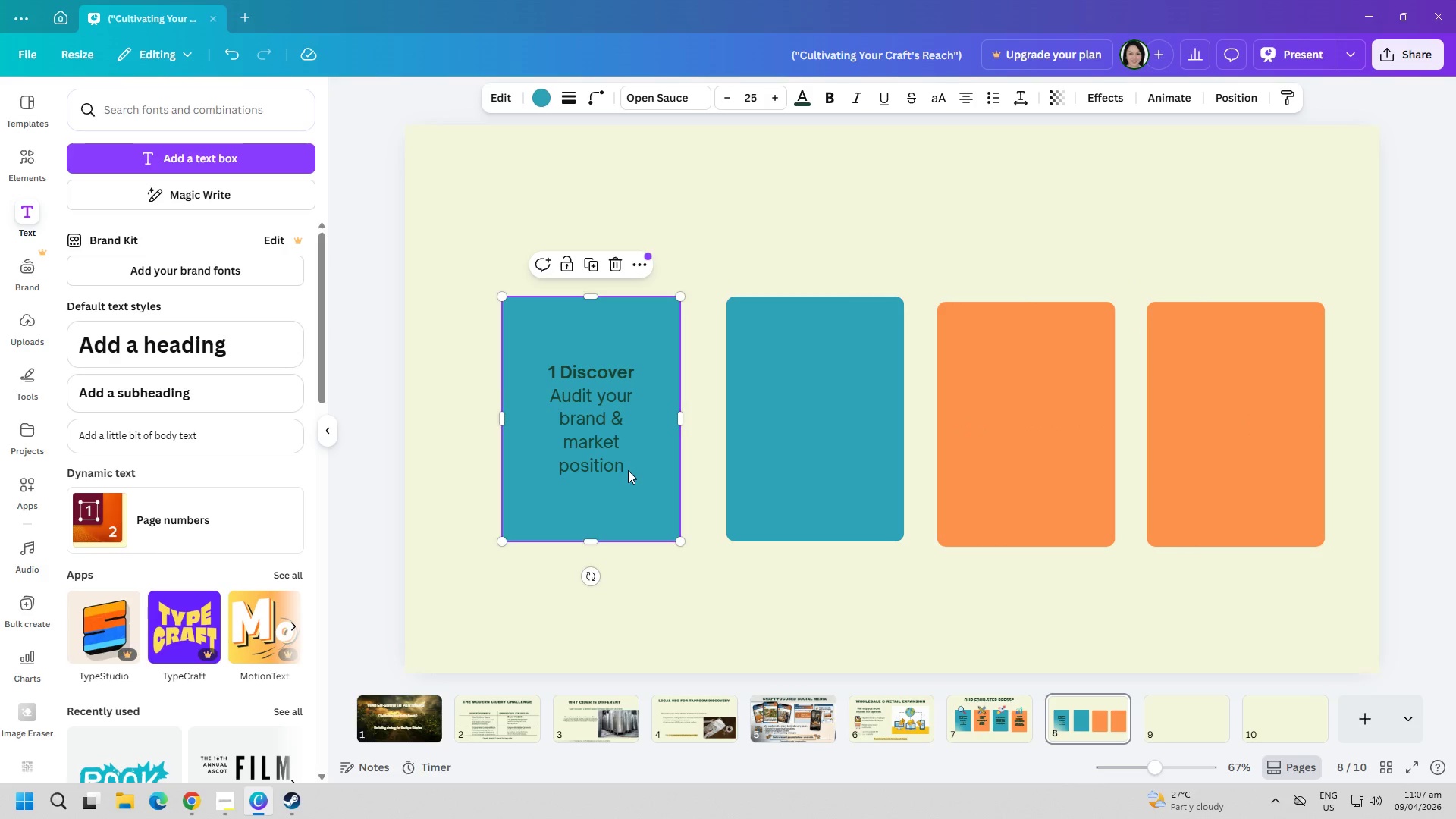 
triple_click([628, 470])
 